 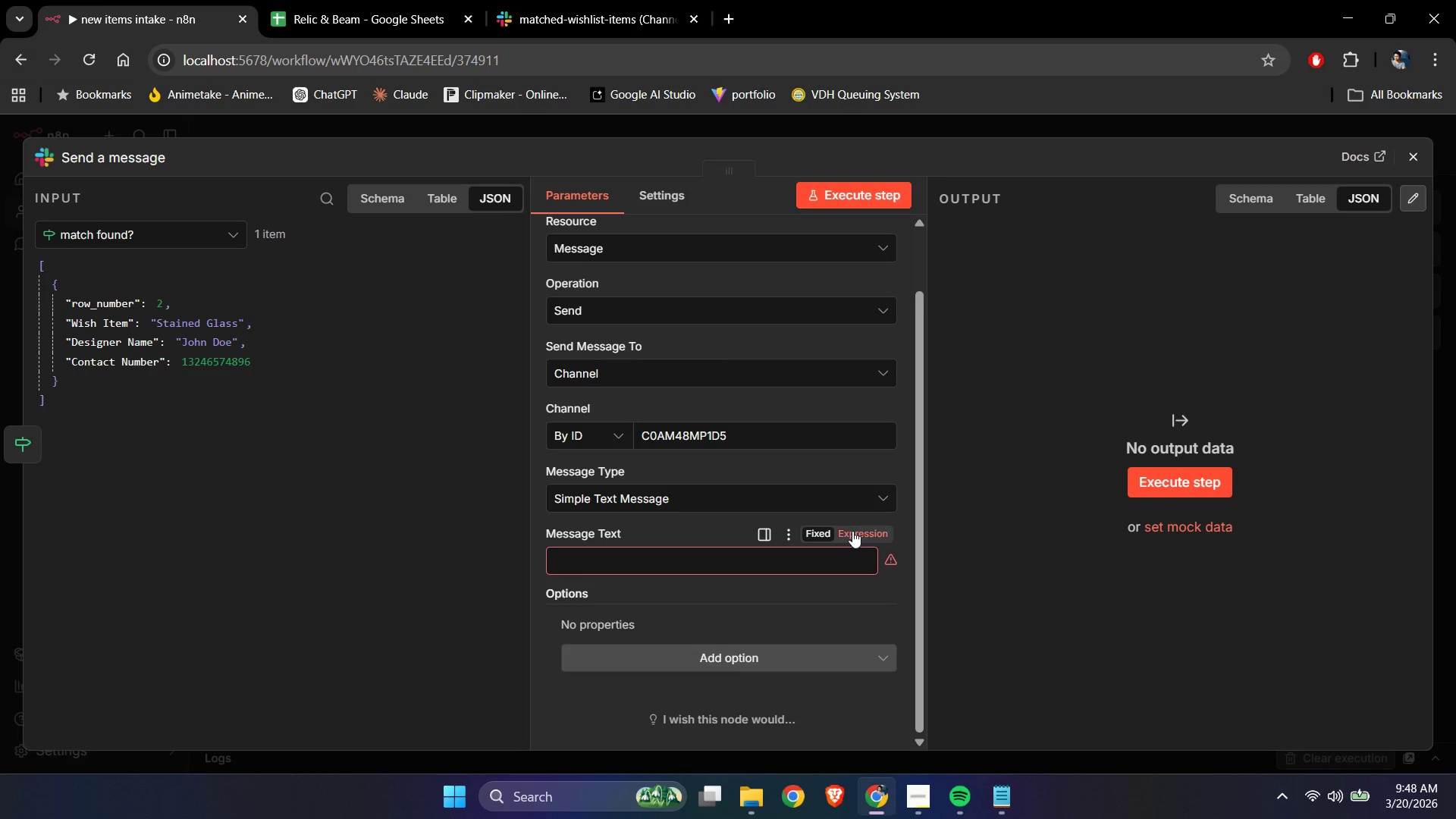 
left_click([878, 567])
 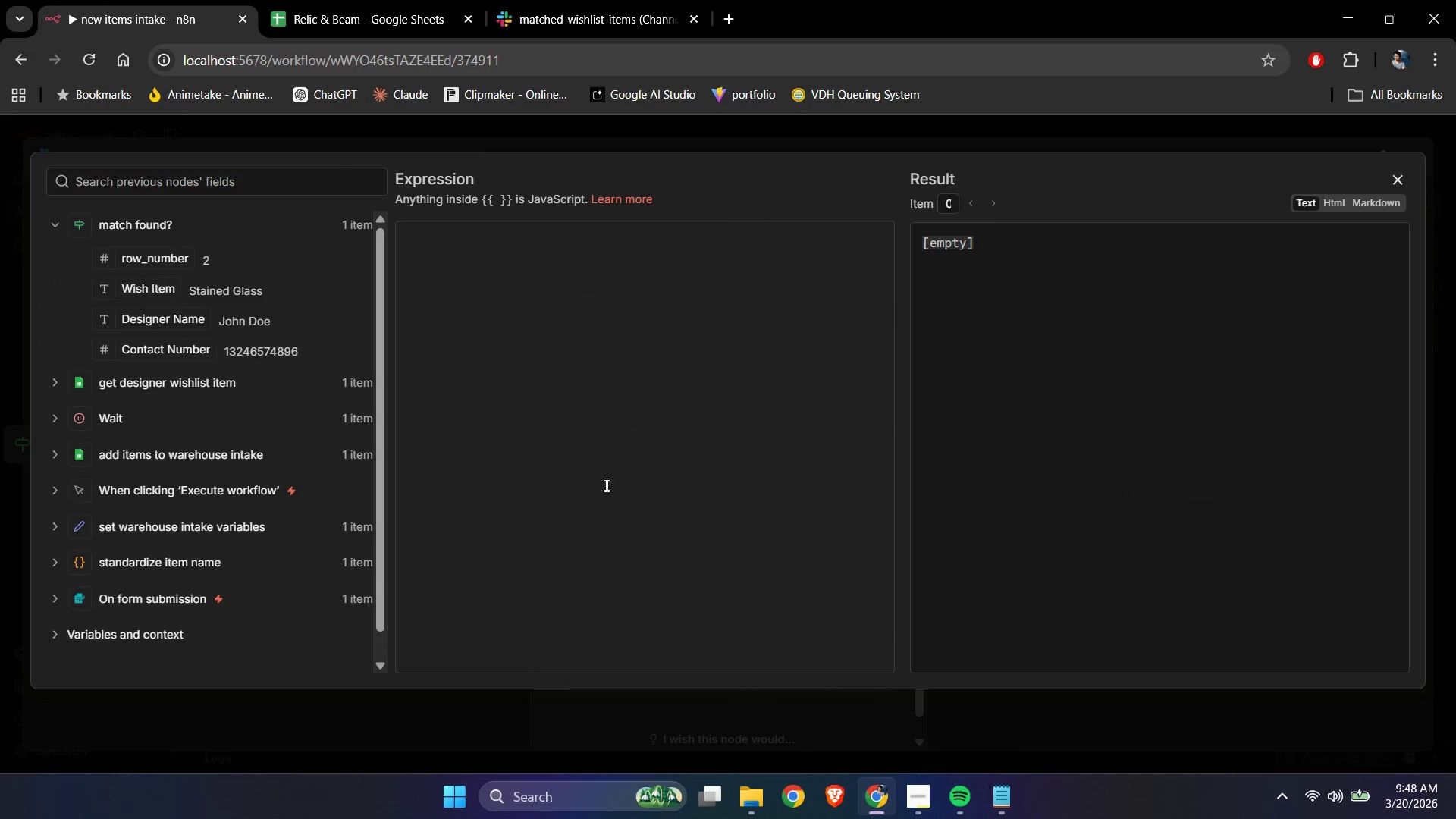 
left_click([600, 368])
 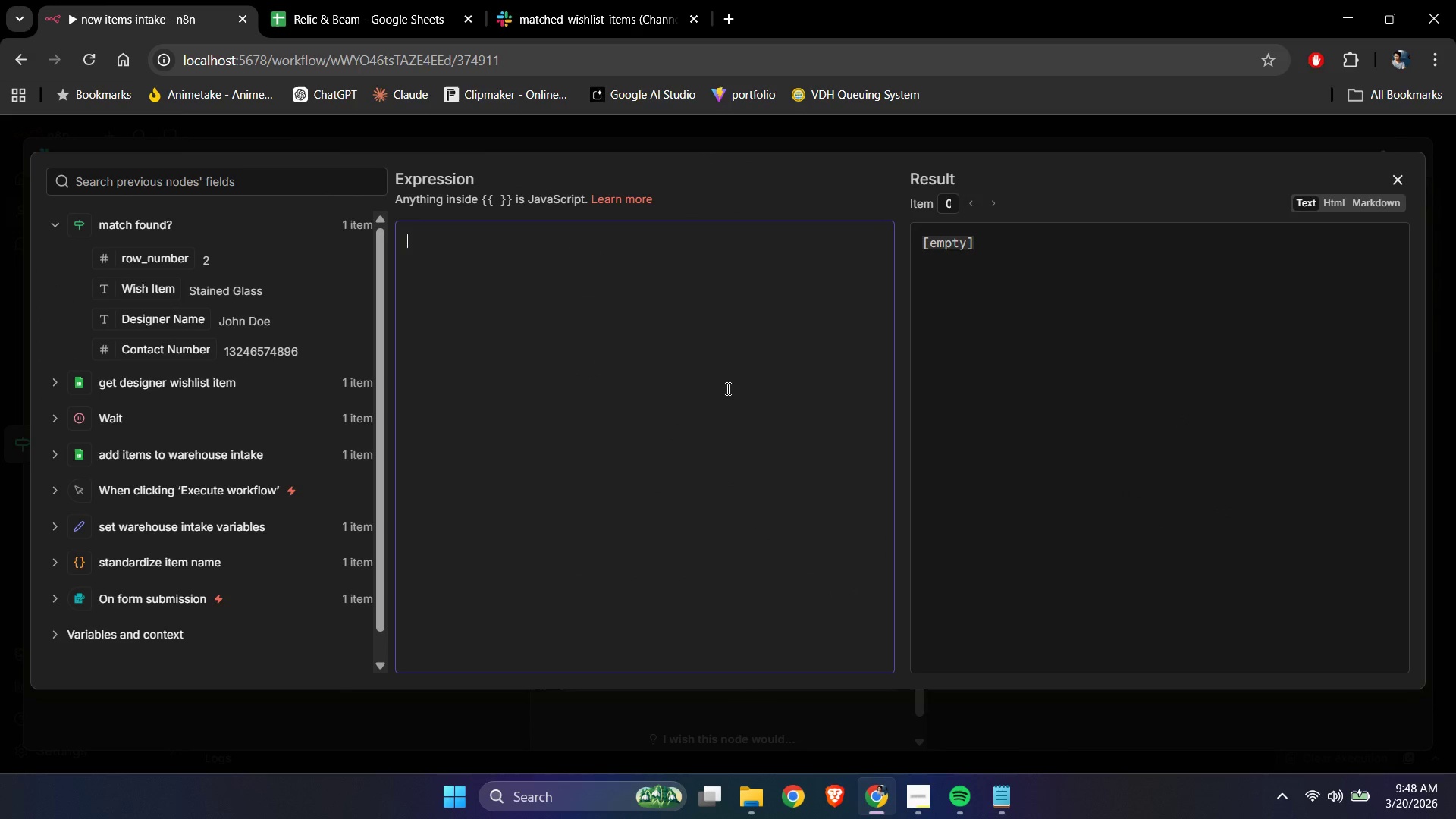 
wait(10.78)
 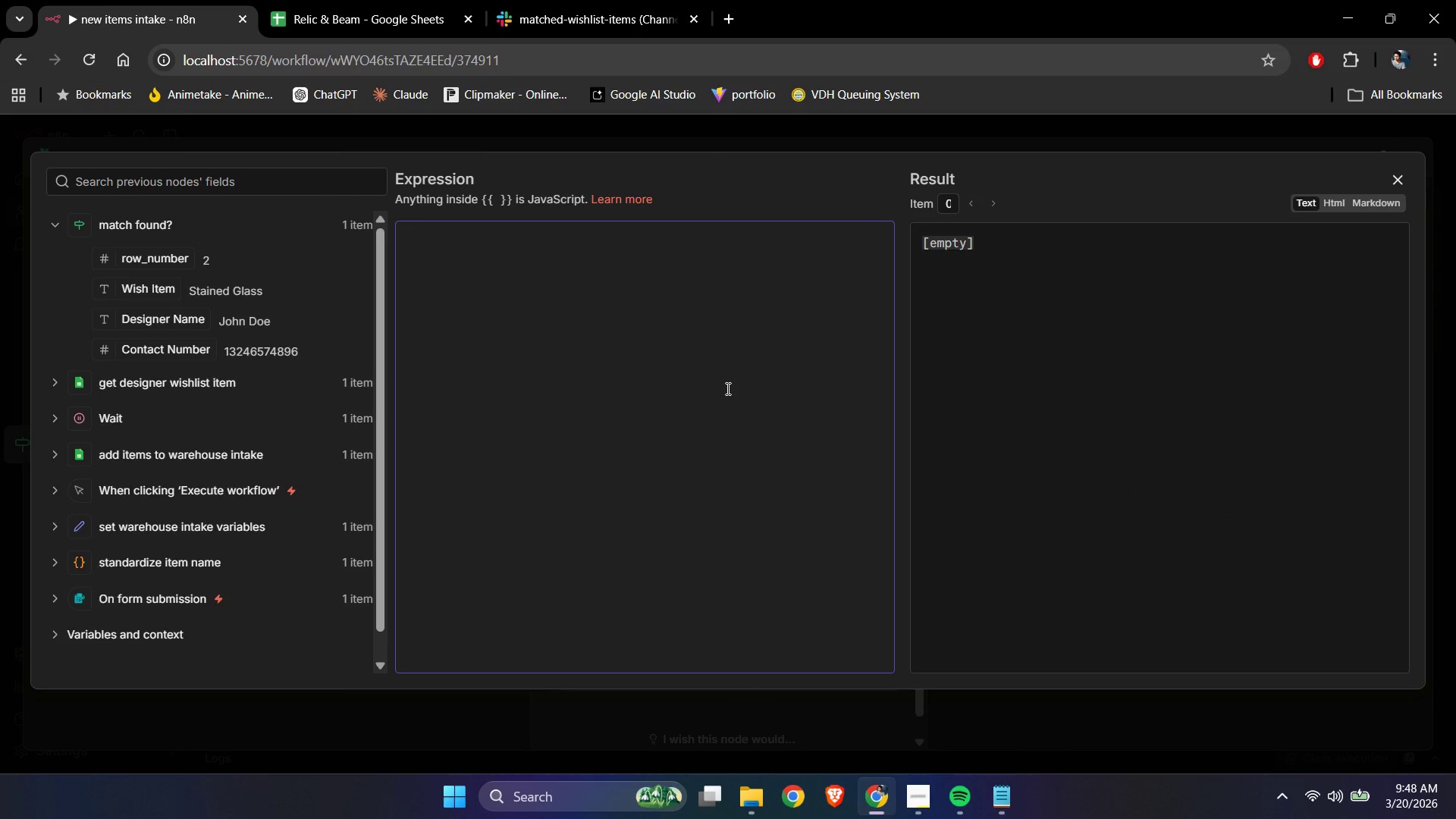 
type(VIP Request )
 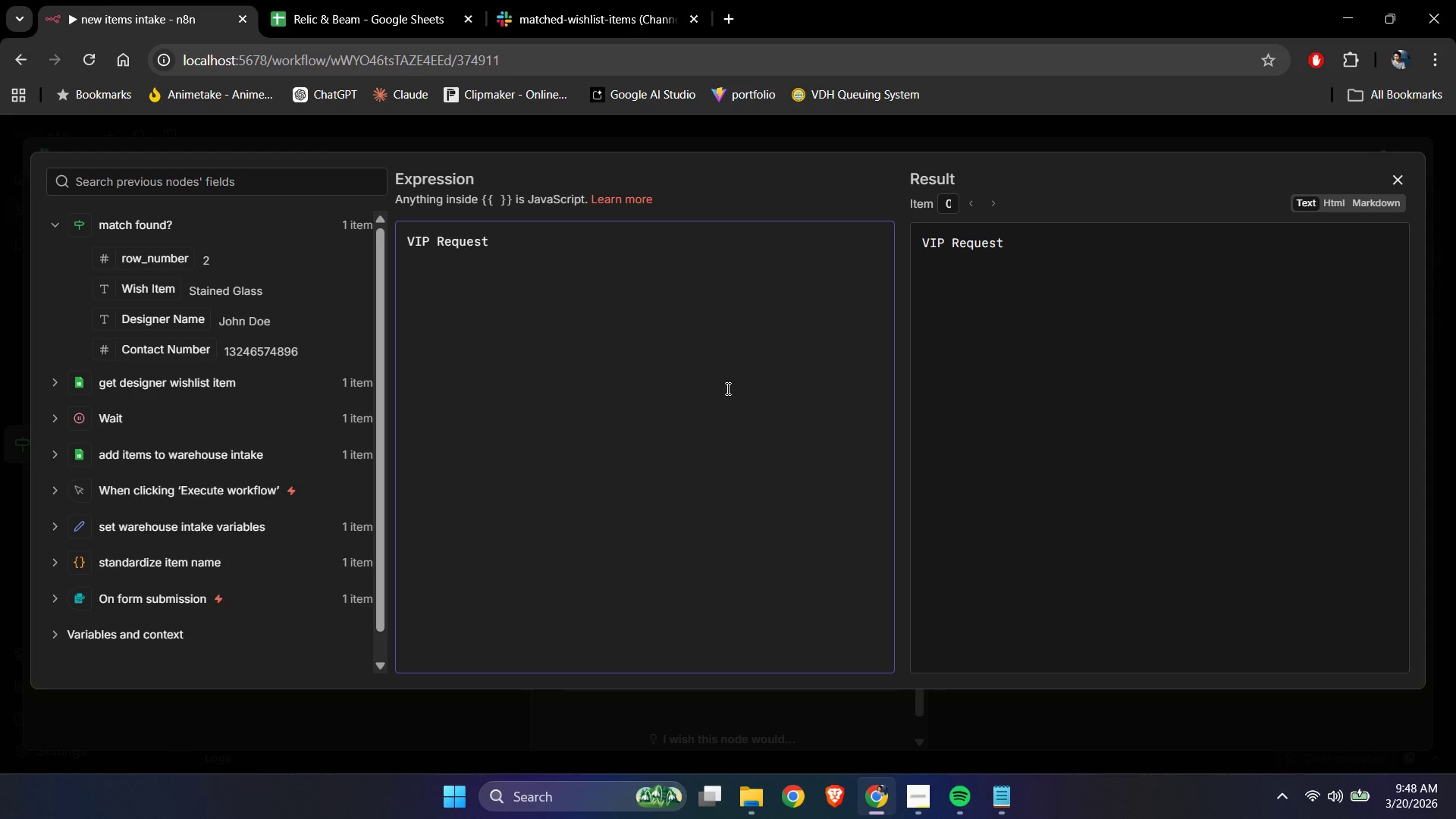 
wait(9.72)
 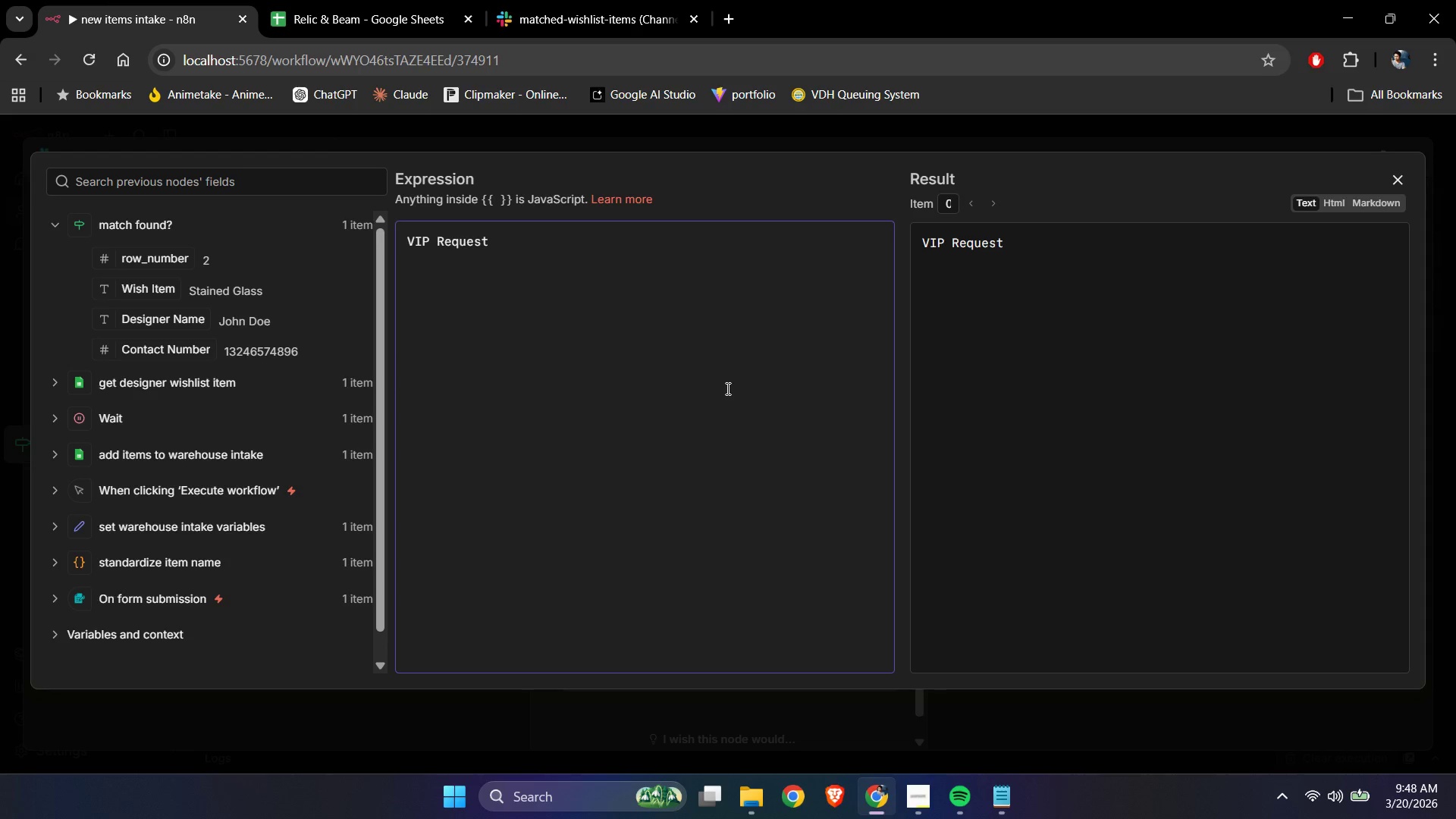 
type(Item f)
key(Backspace)
type(Found)
 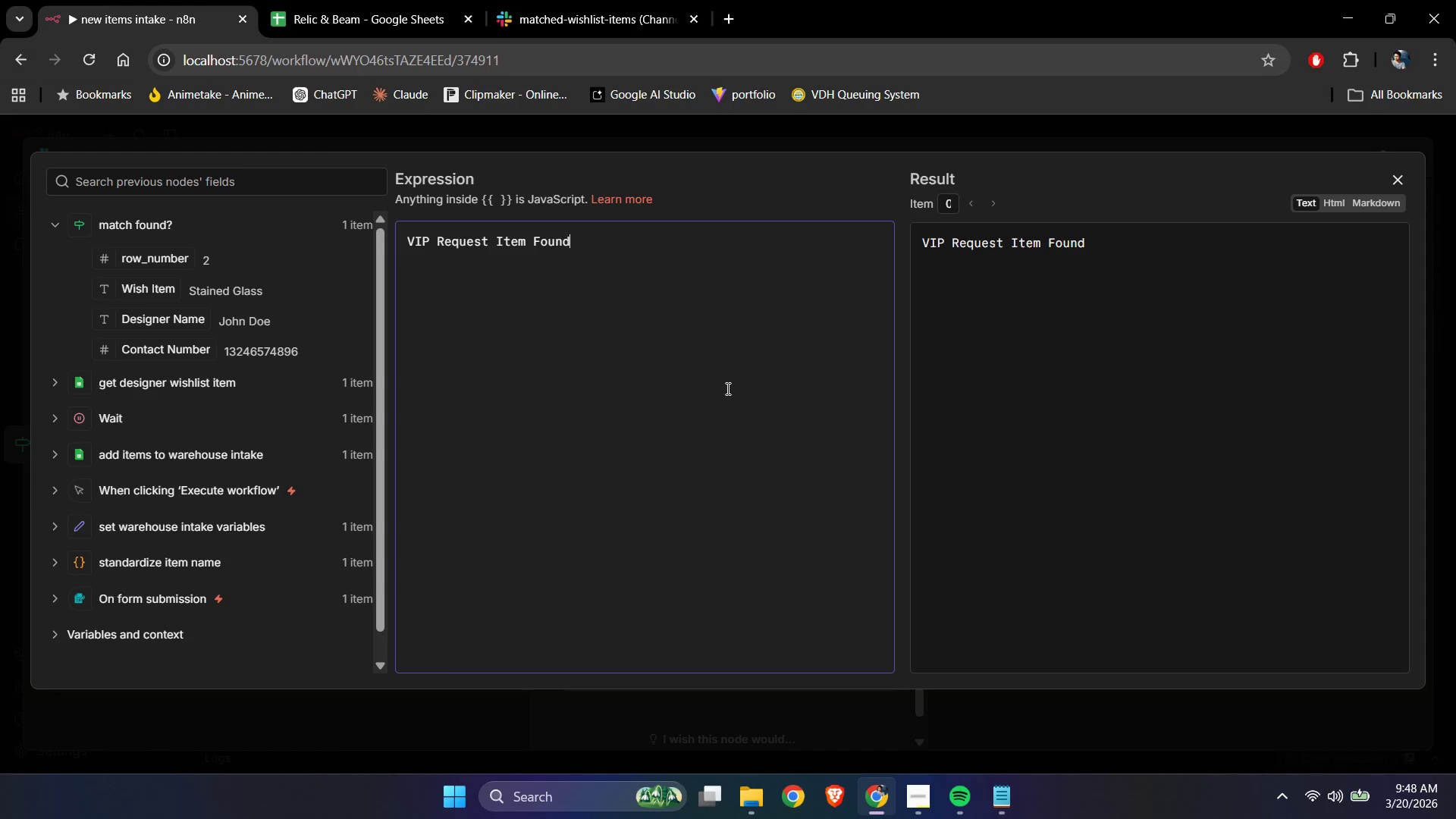 
wait(6.97)
 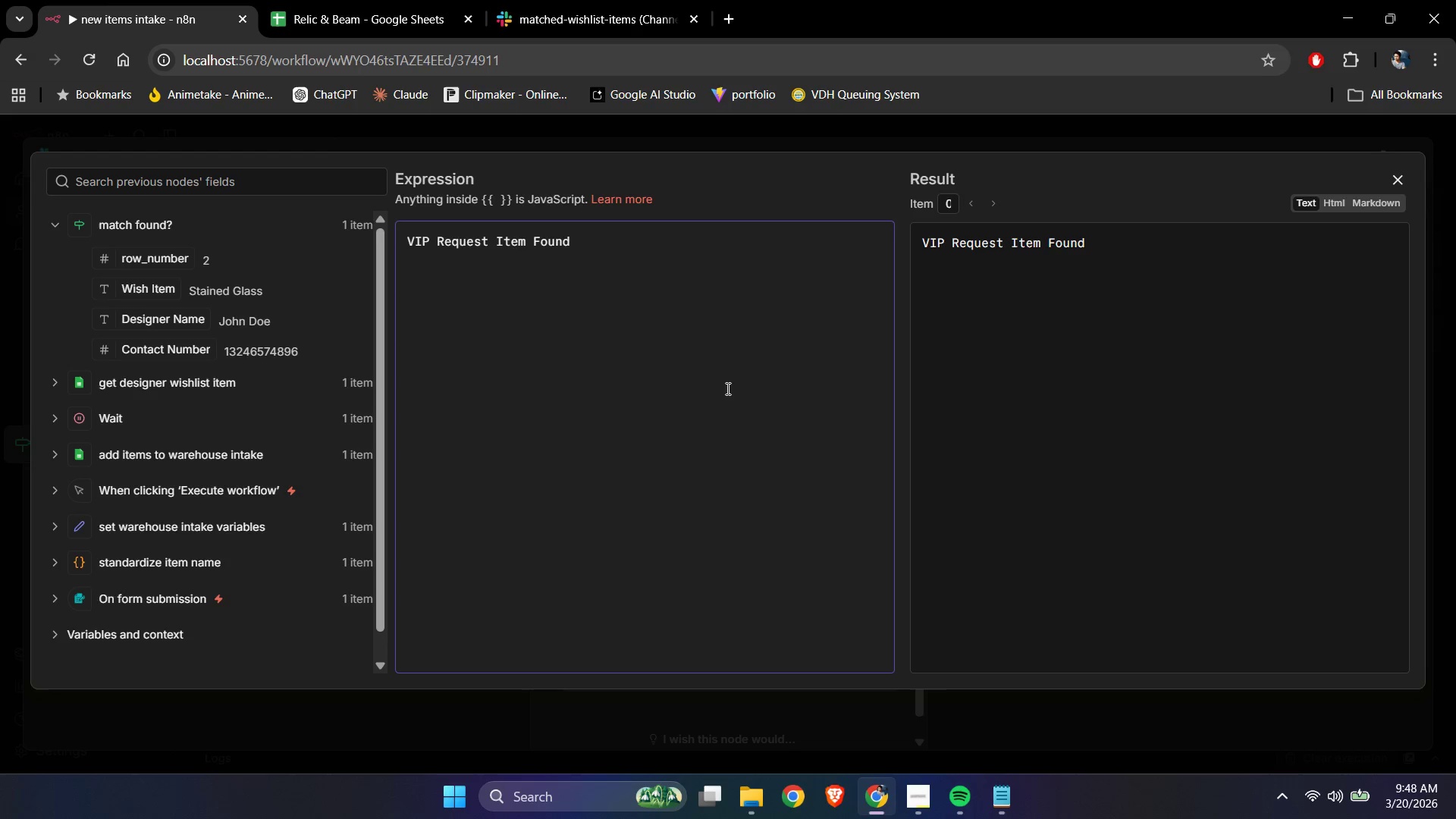 
key(Backspace)
key(Backspace)
key(Backspace)
key(Backspace)
key(Backspace)
type(Notification.)
 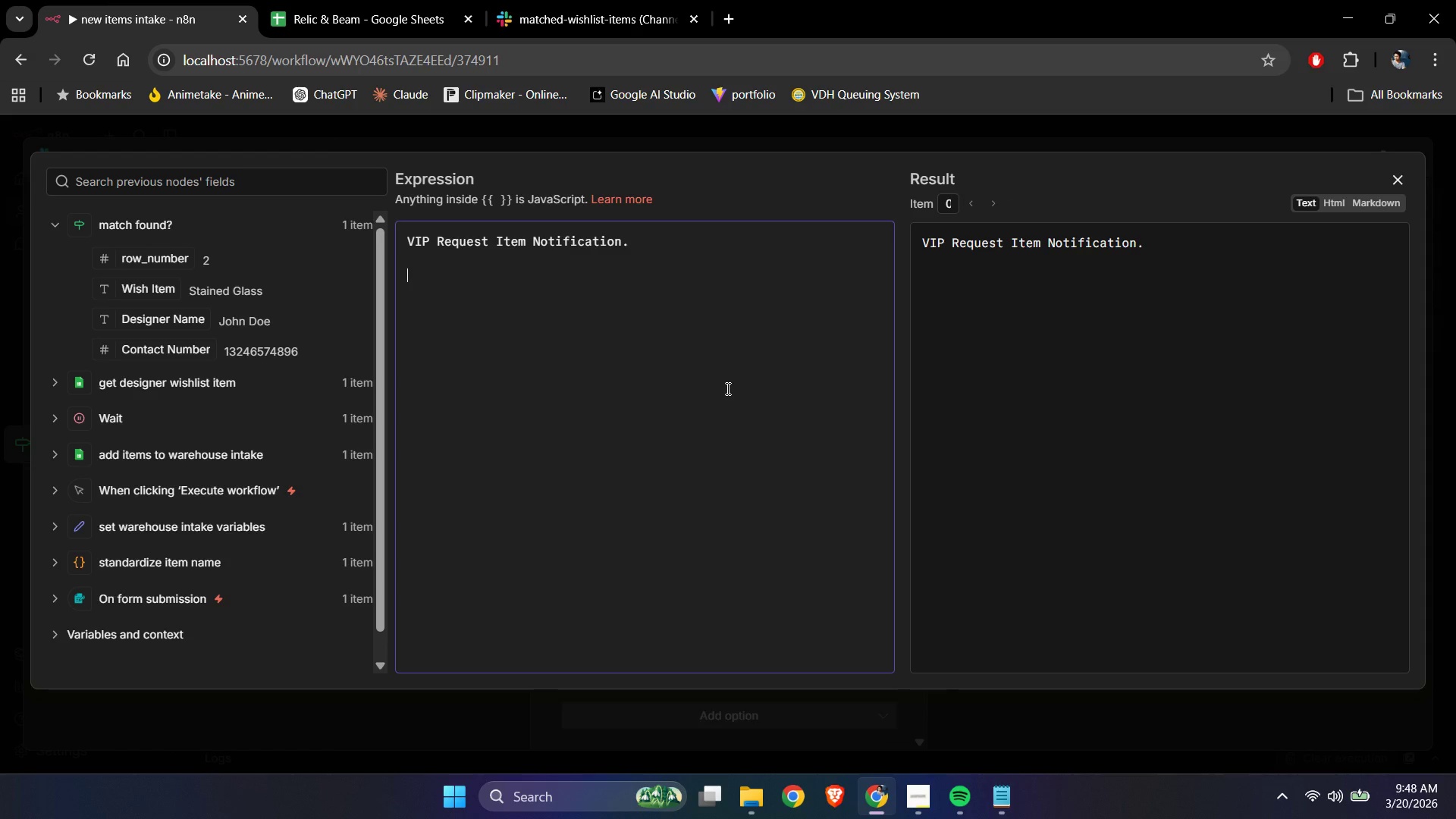 
 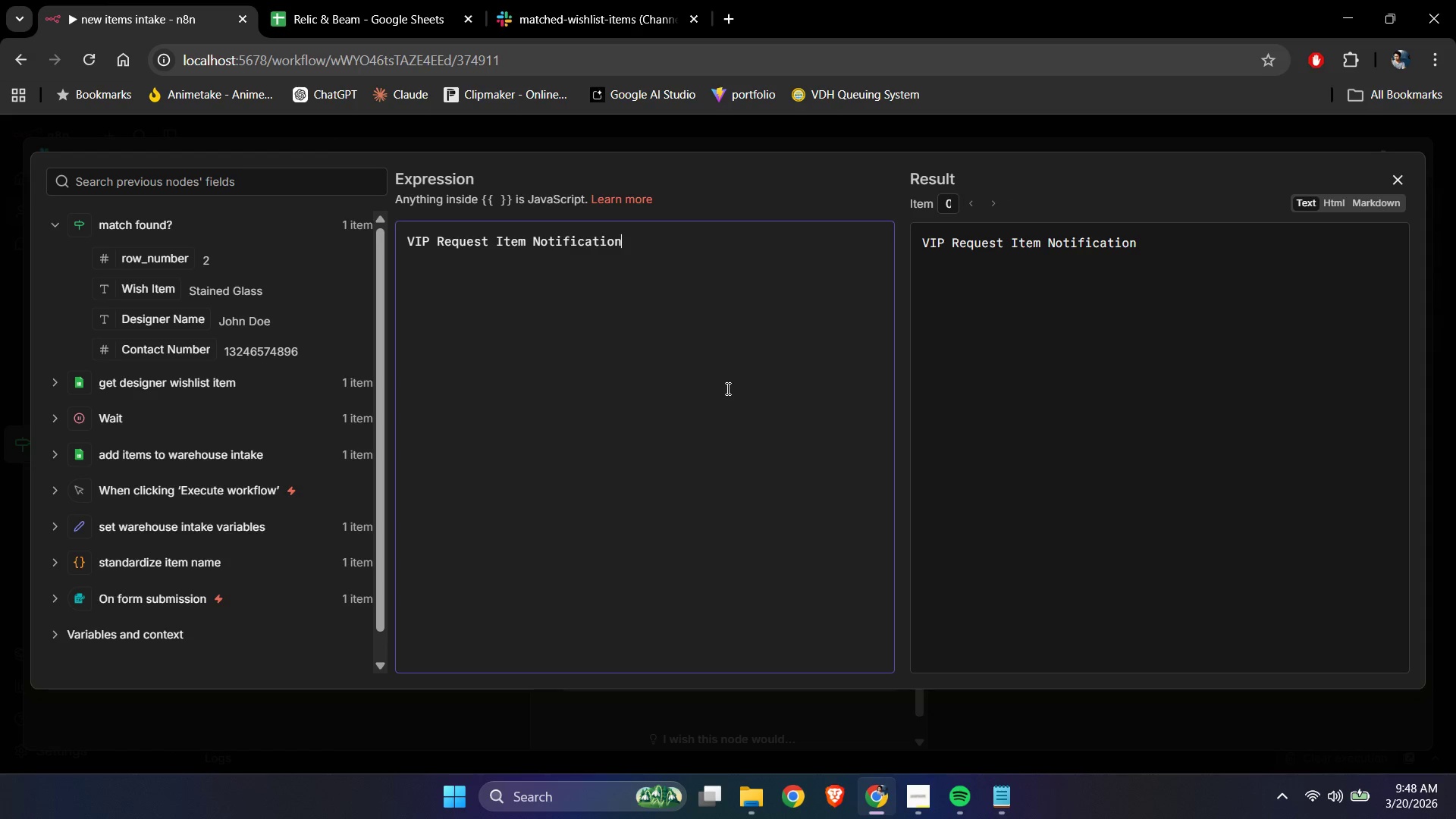 
key(Enter)
 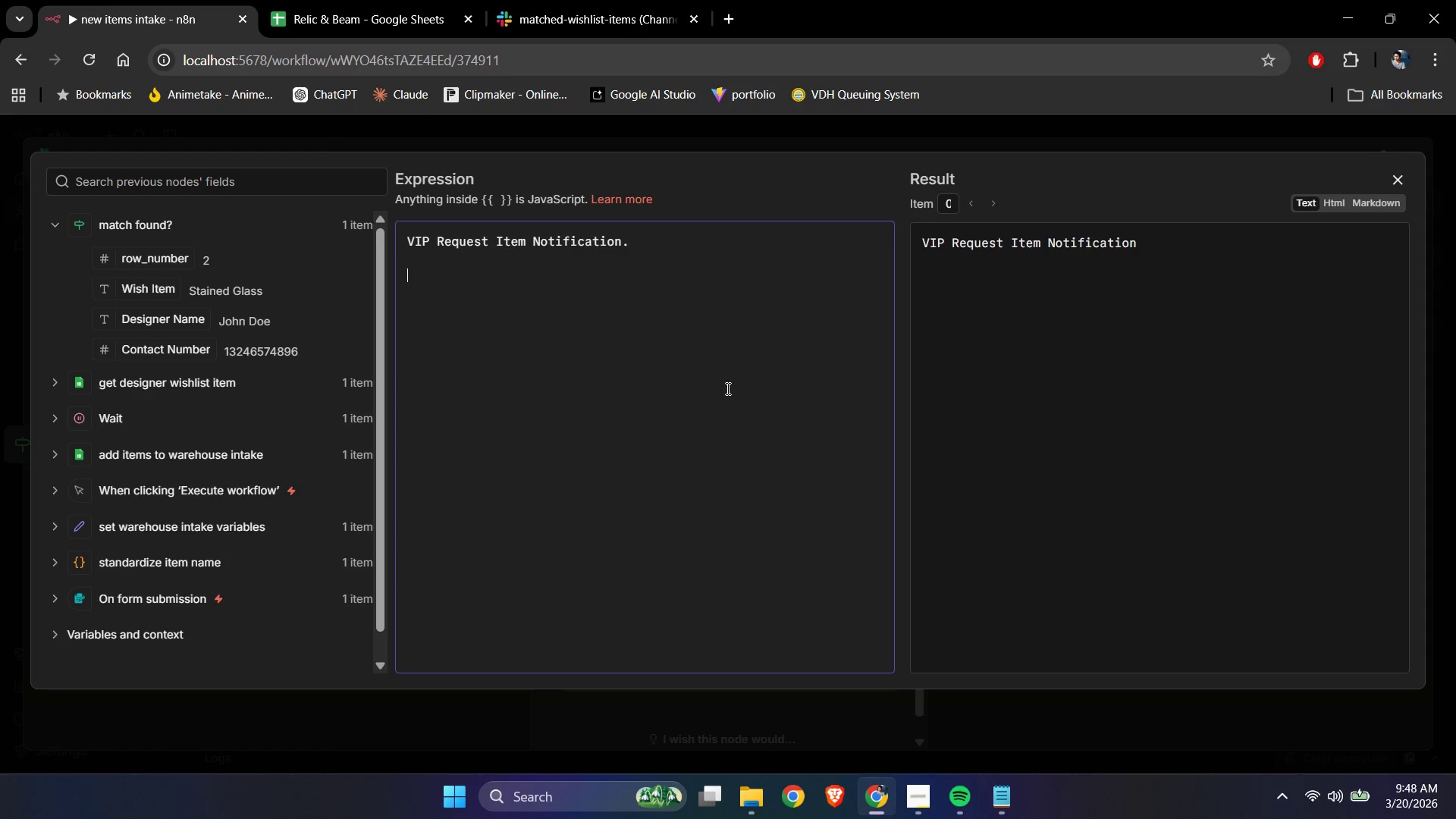 
key(Enter)
 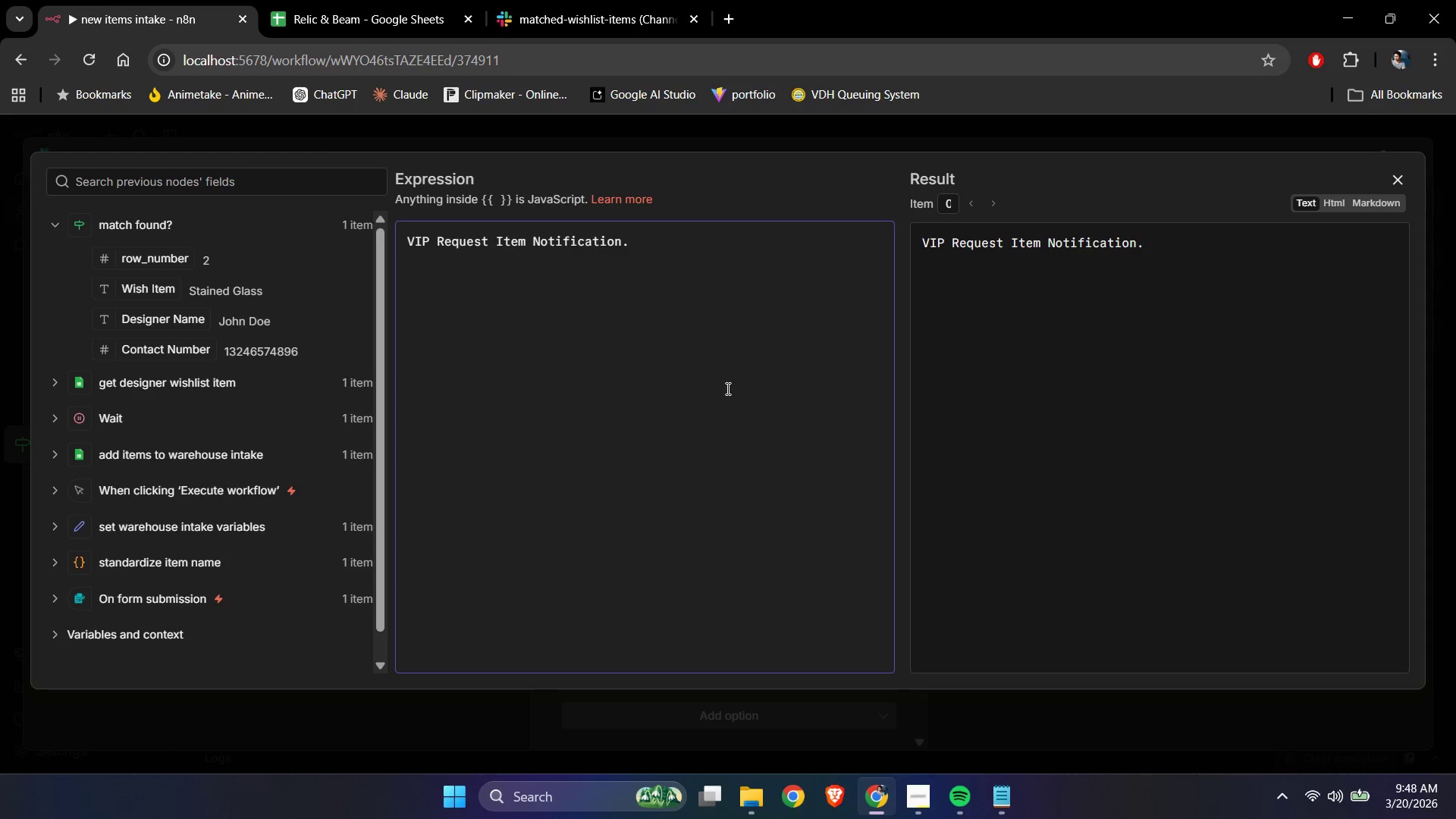 
key(Shift+A)
 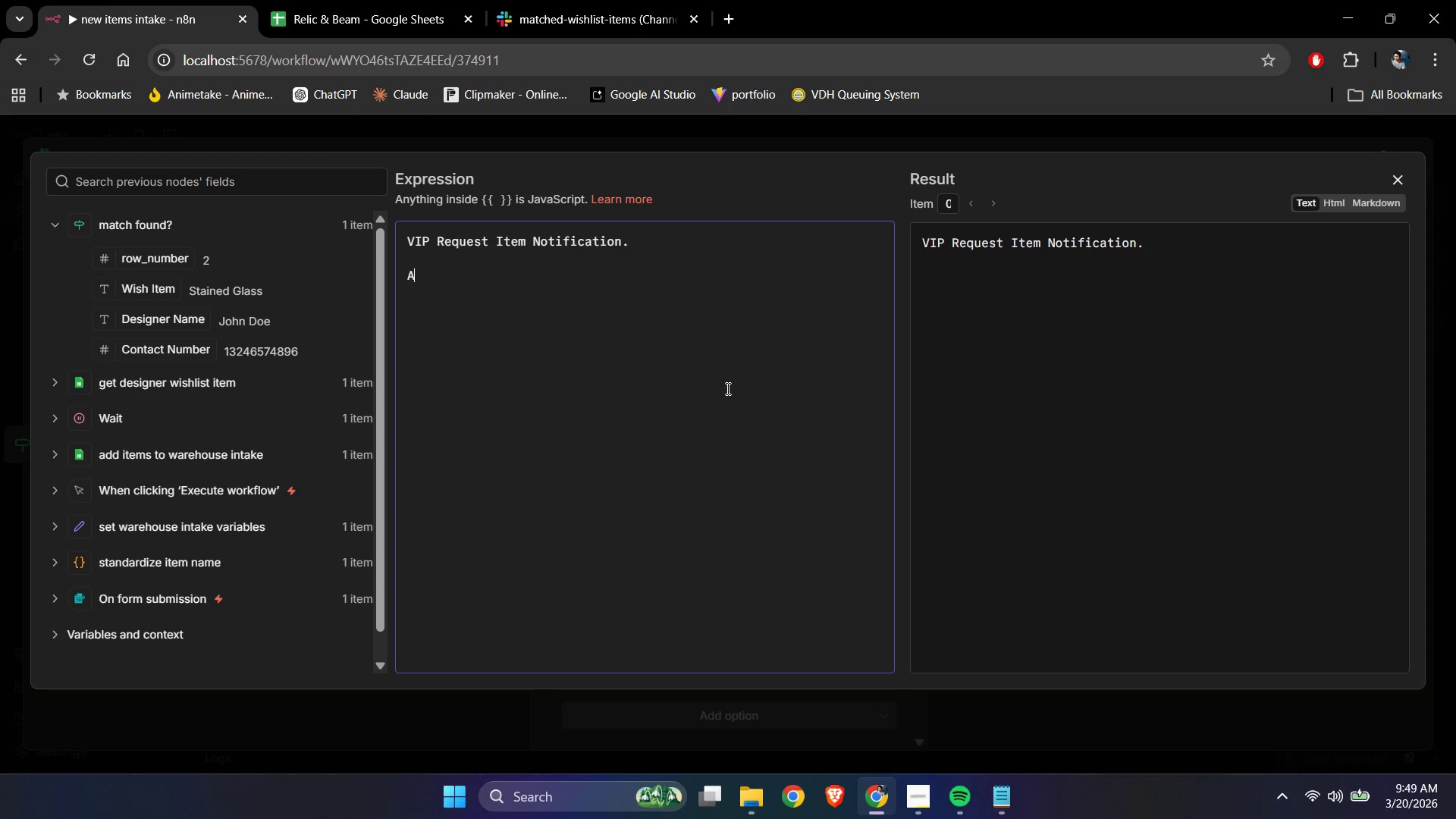 
key(Space)
 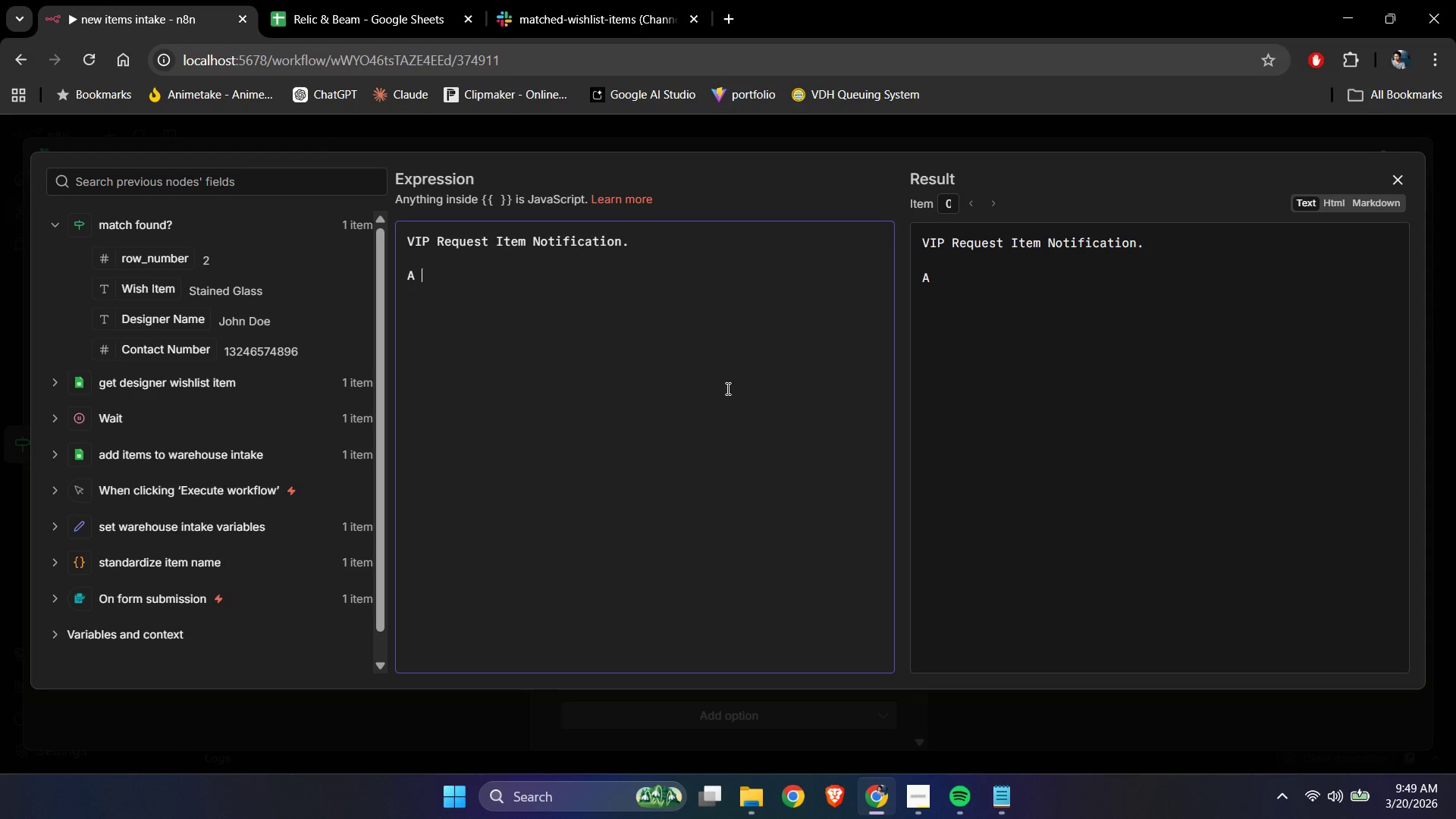 
key(Backspace)
type(n item)
key(Backspace)
key(Backspace)
key(Backspace)
key(Backspace)
key(Backspace)
key(Backspace)
type( new item)
 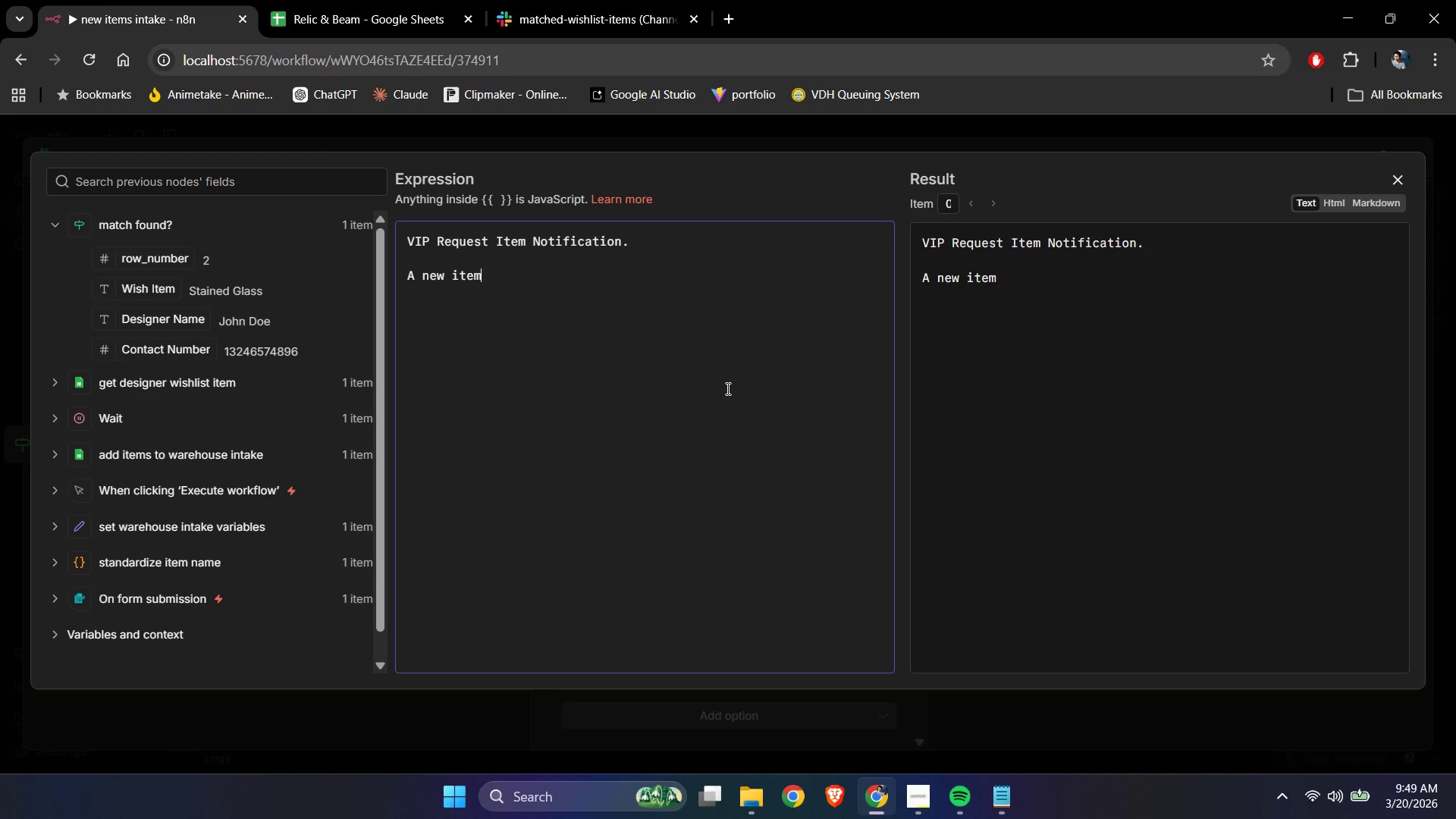 
type( matched a designer wish)
 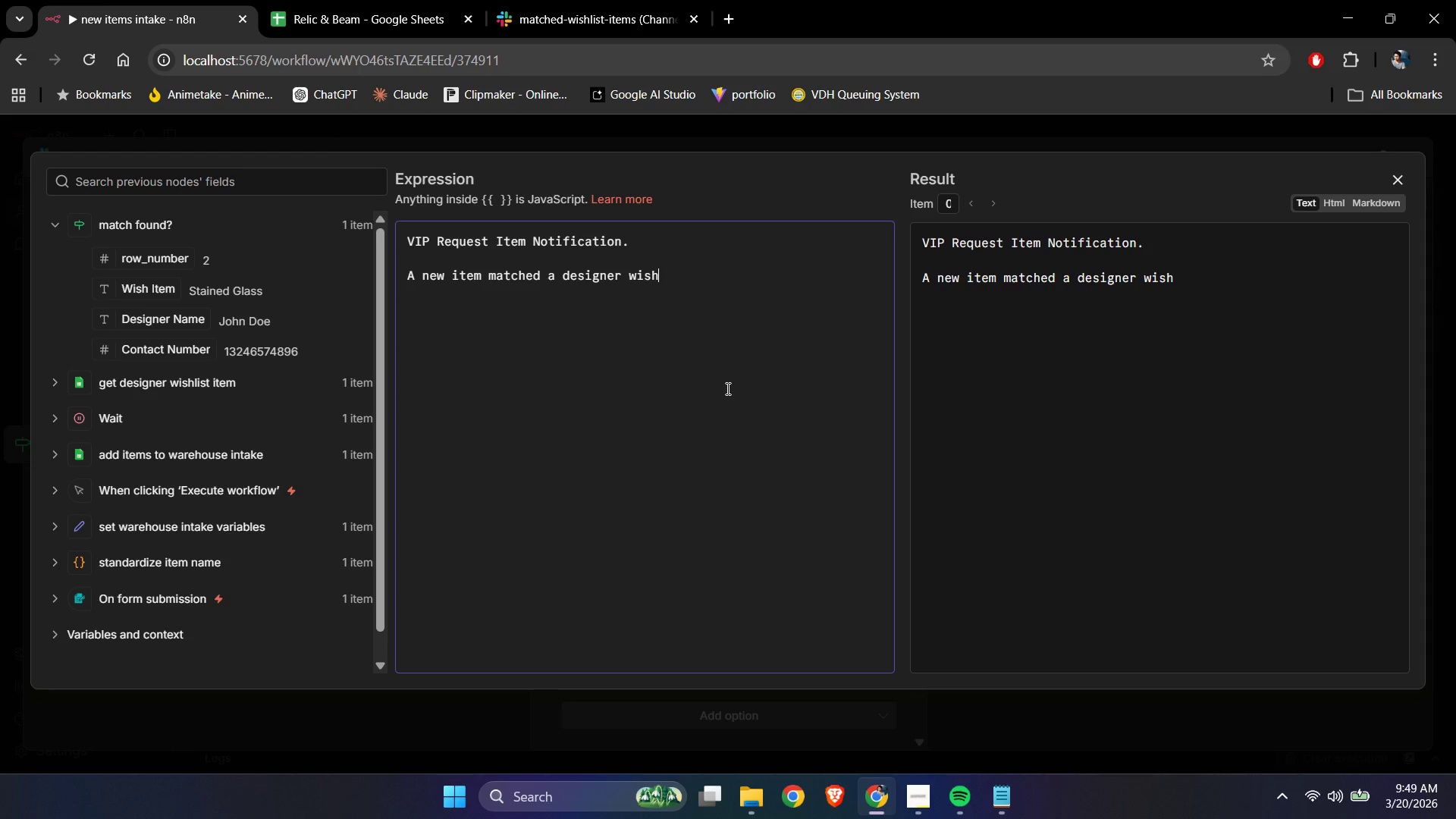 
type( item)
 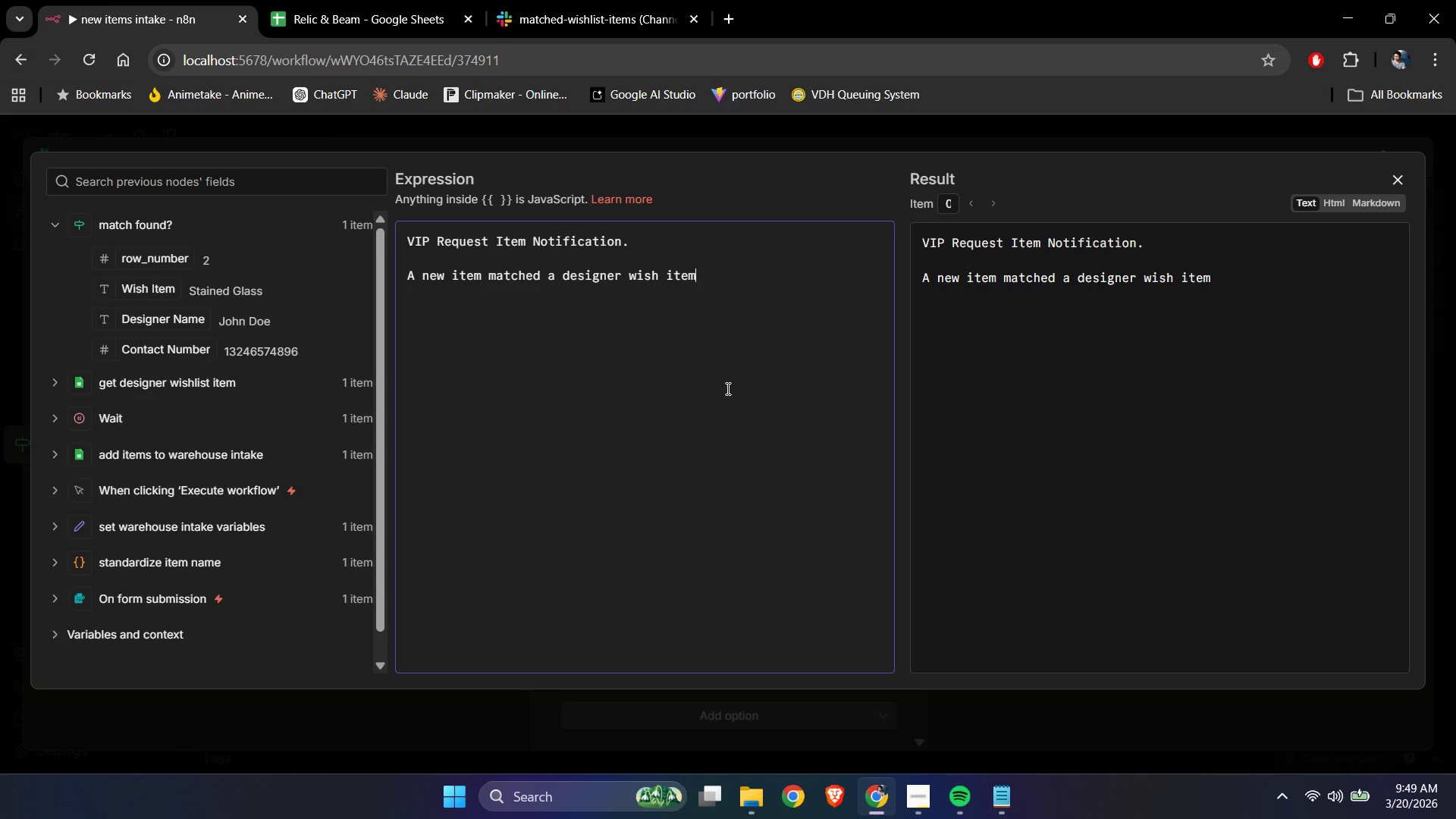 
hold_key(key=Backspace, duration=0.59)
 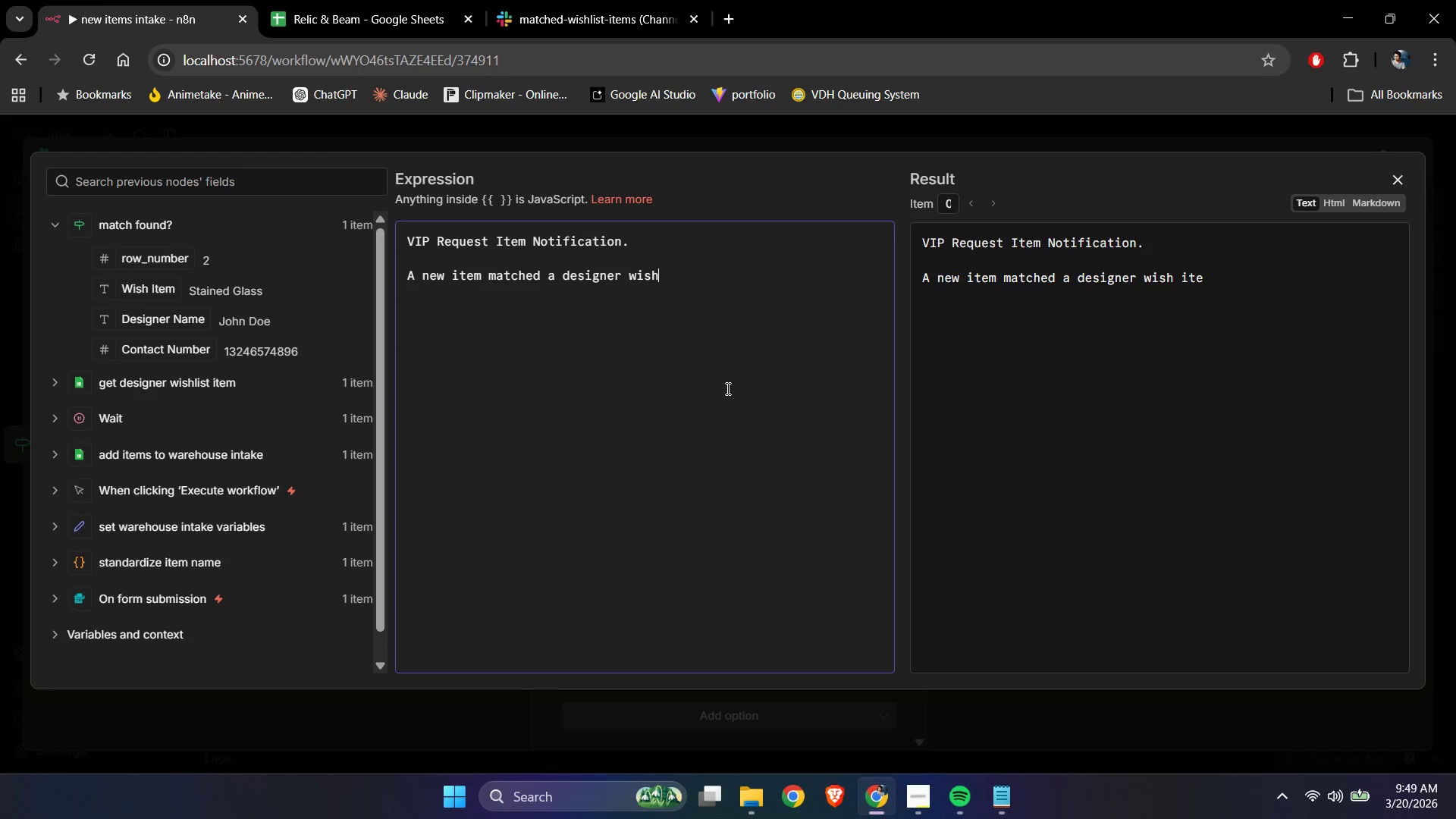 
key(Backspace)
key(Backspace)
key(Backspace)
key(Backspace)
key(Backspace)
key(Backspace)
type('s item request)
 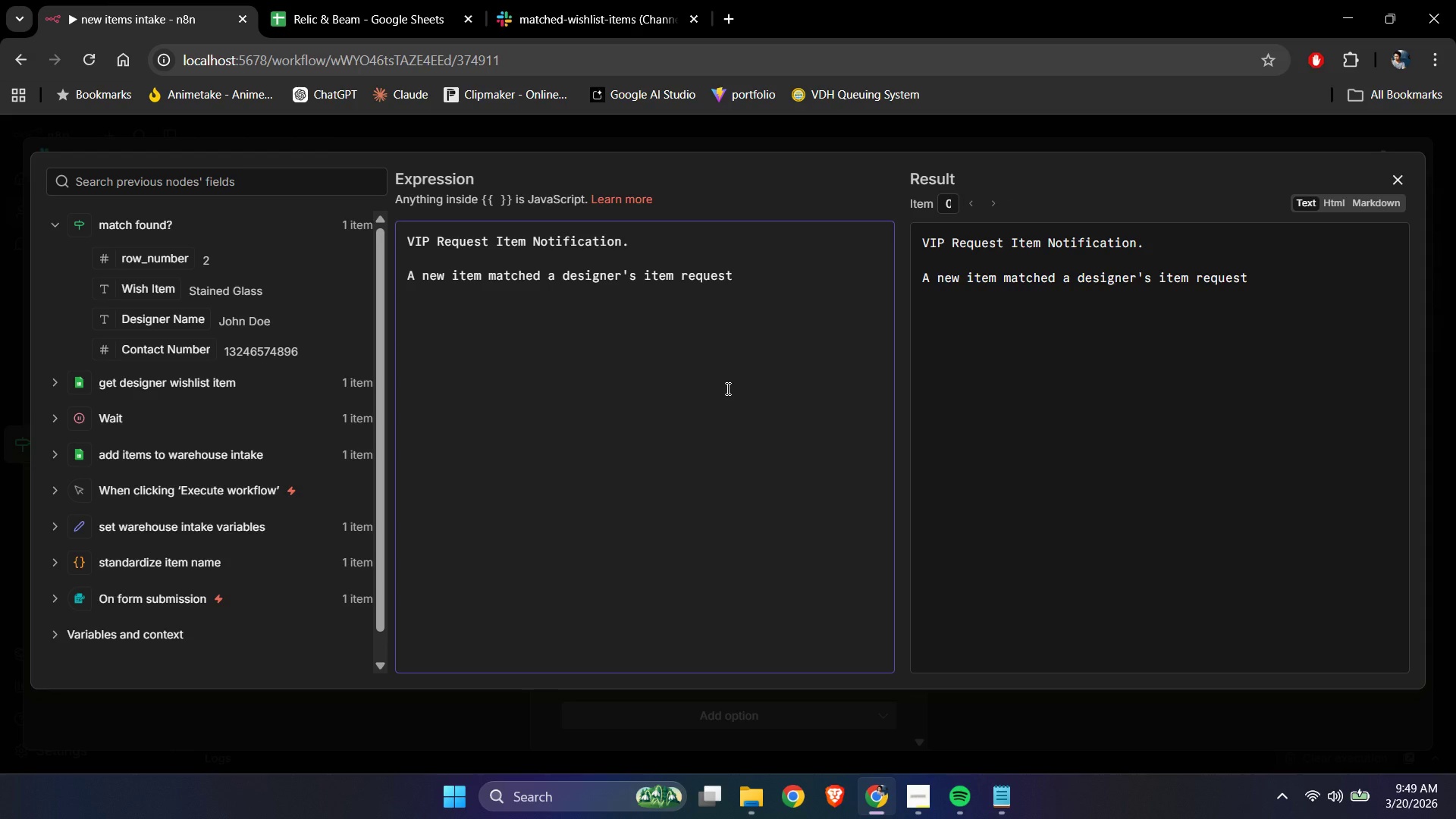 
wait(6.67)
 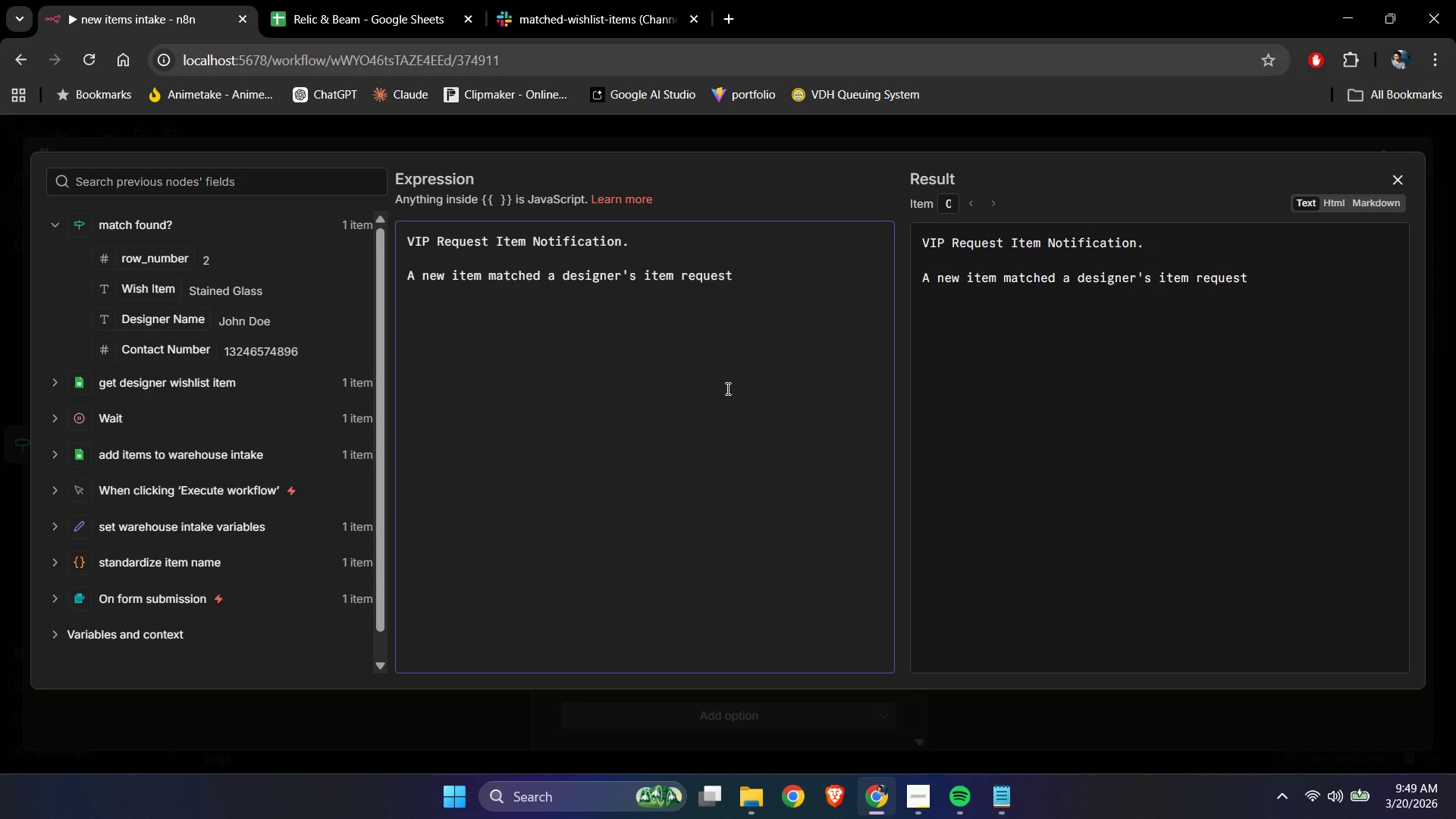 
hold_key(key=ArrowLeft, duration=1.28)
 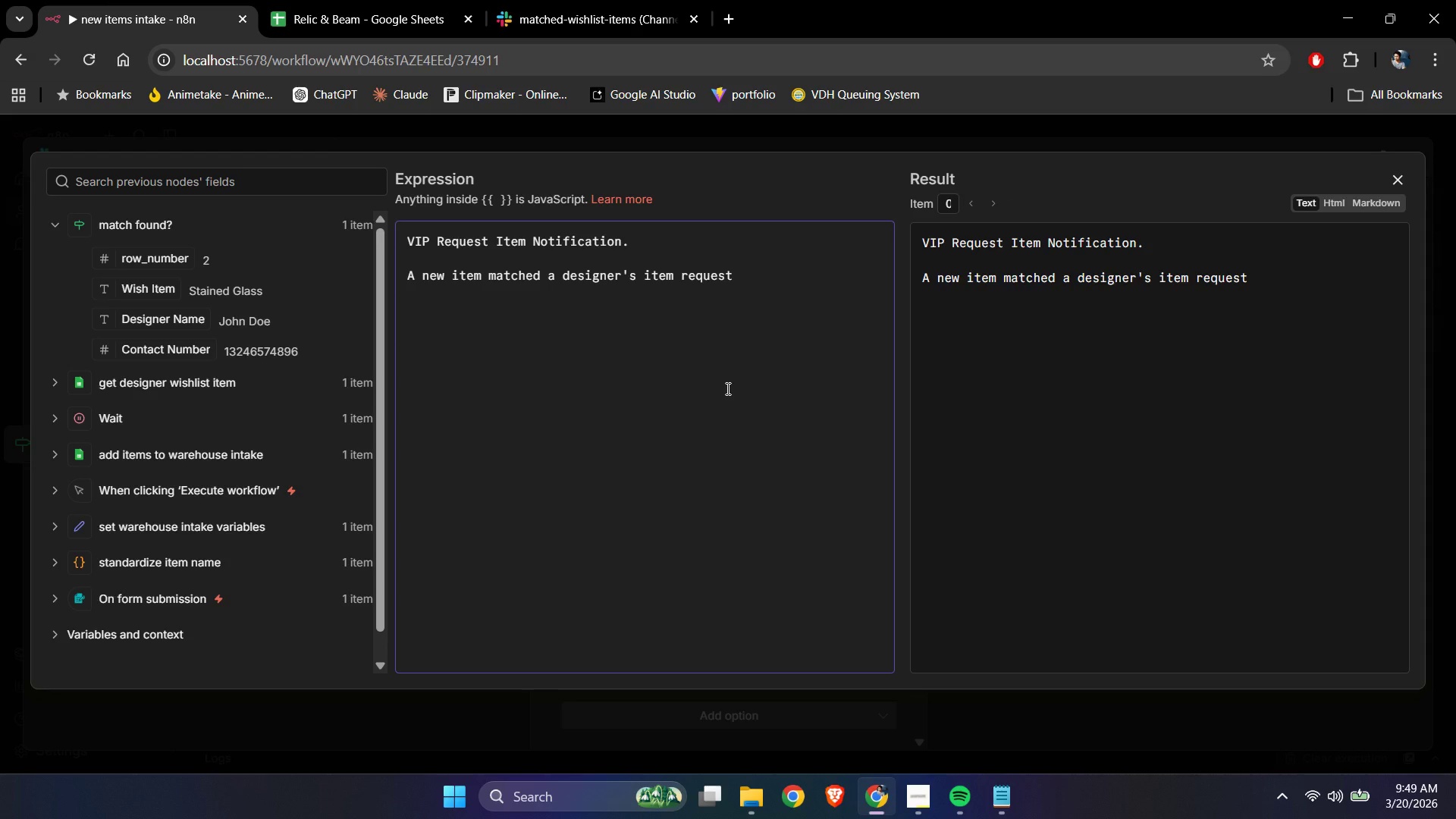 
key(ArrowRight)
 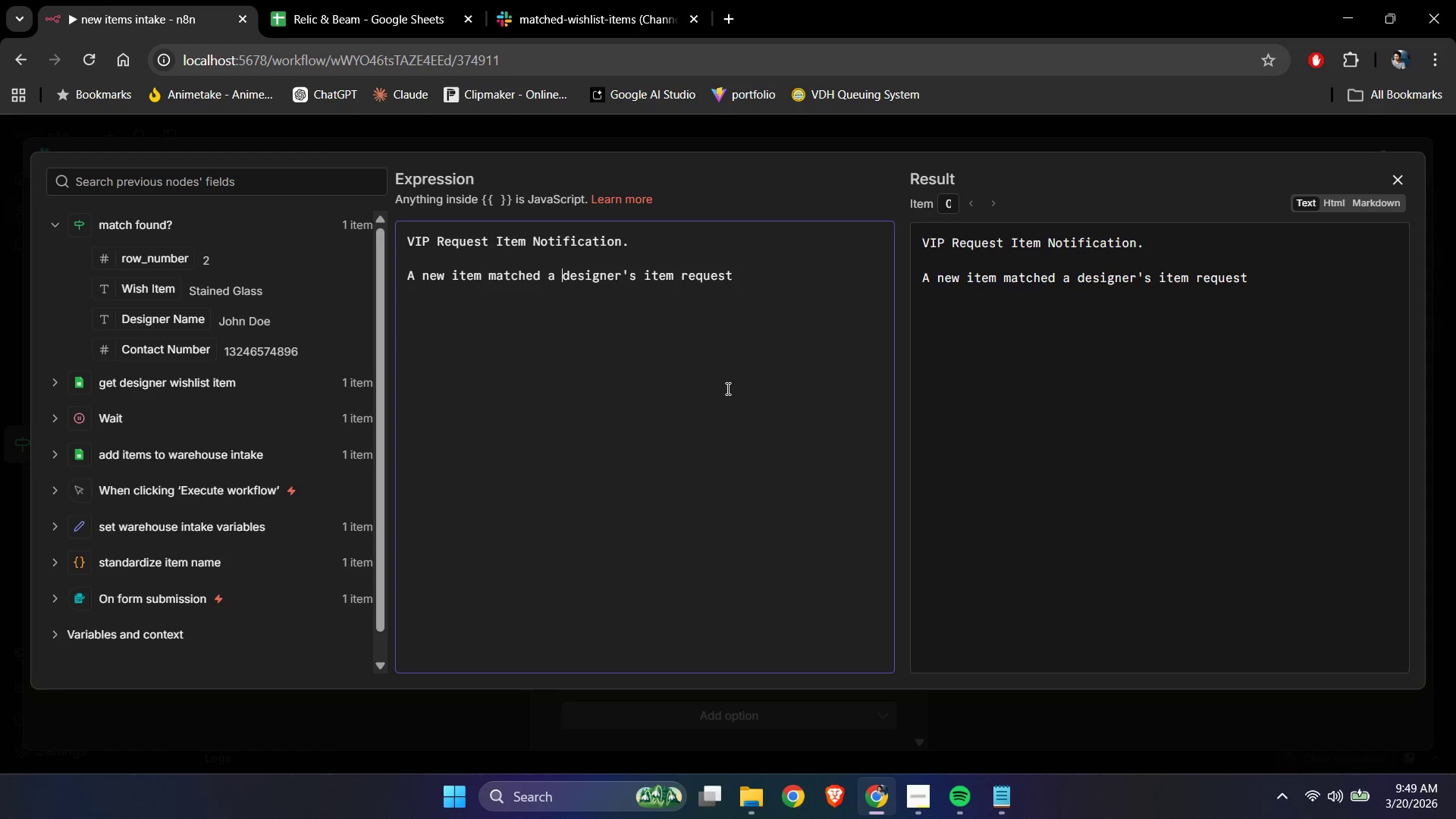 
key(ArrowRight)
 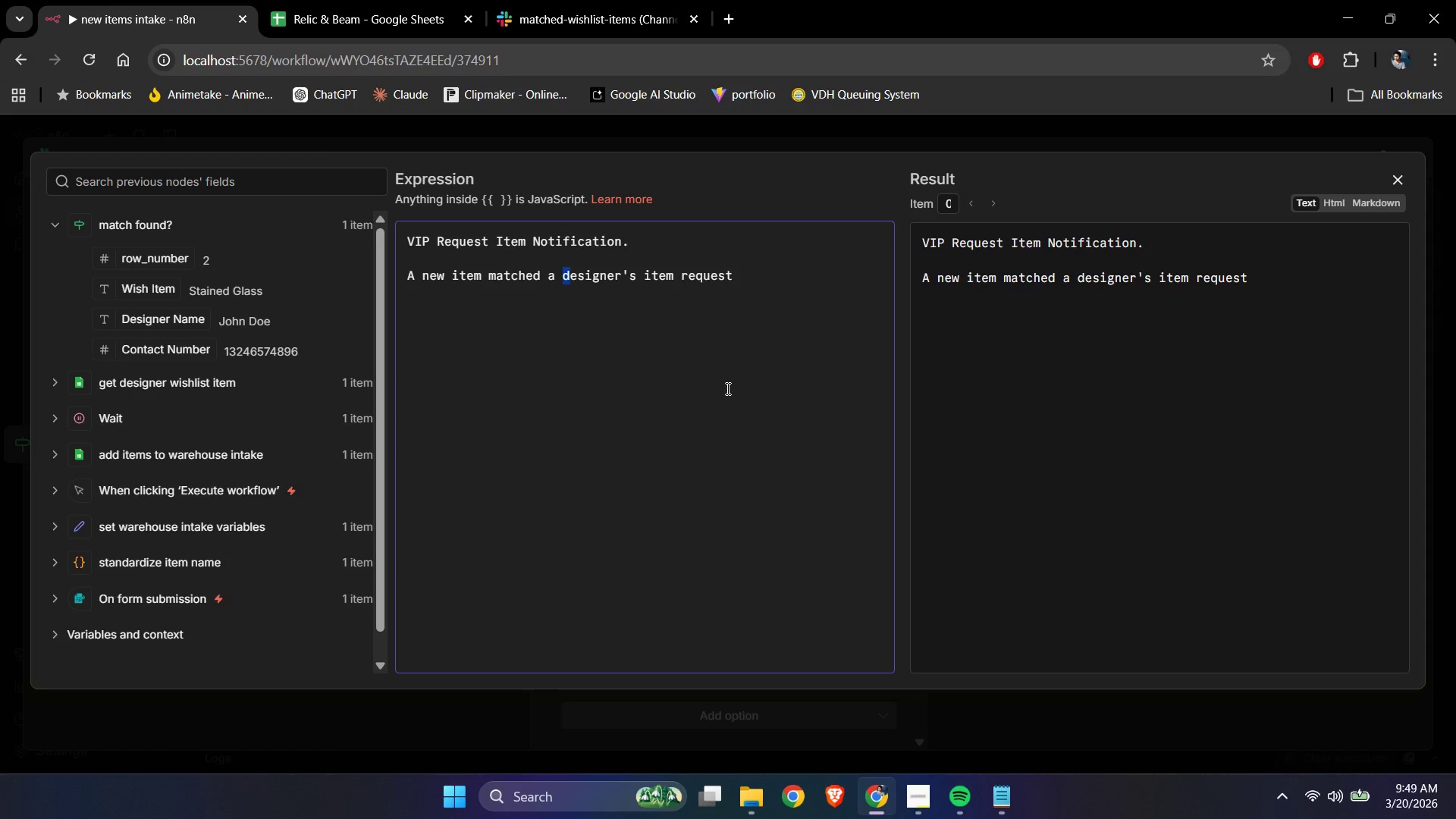 
hold_key(key=ArrowRight, duration=0.8)
 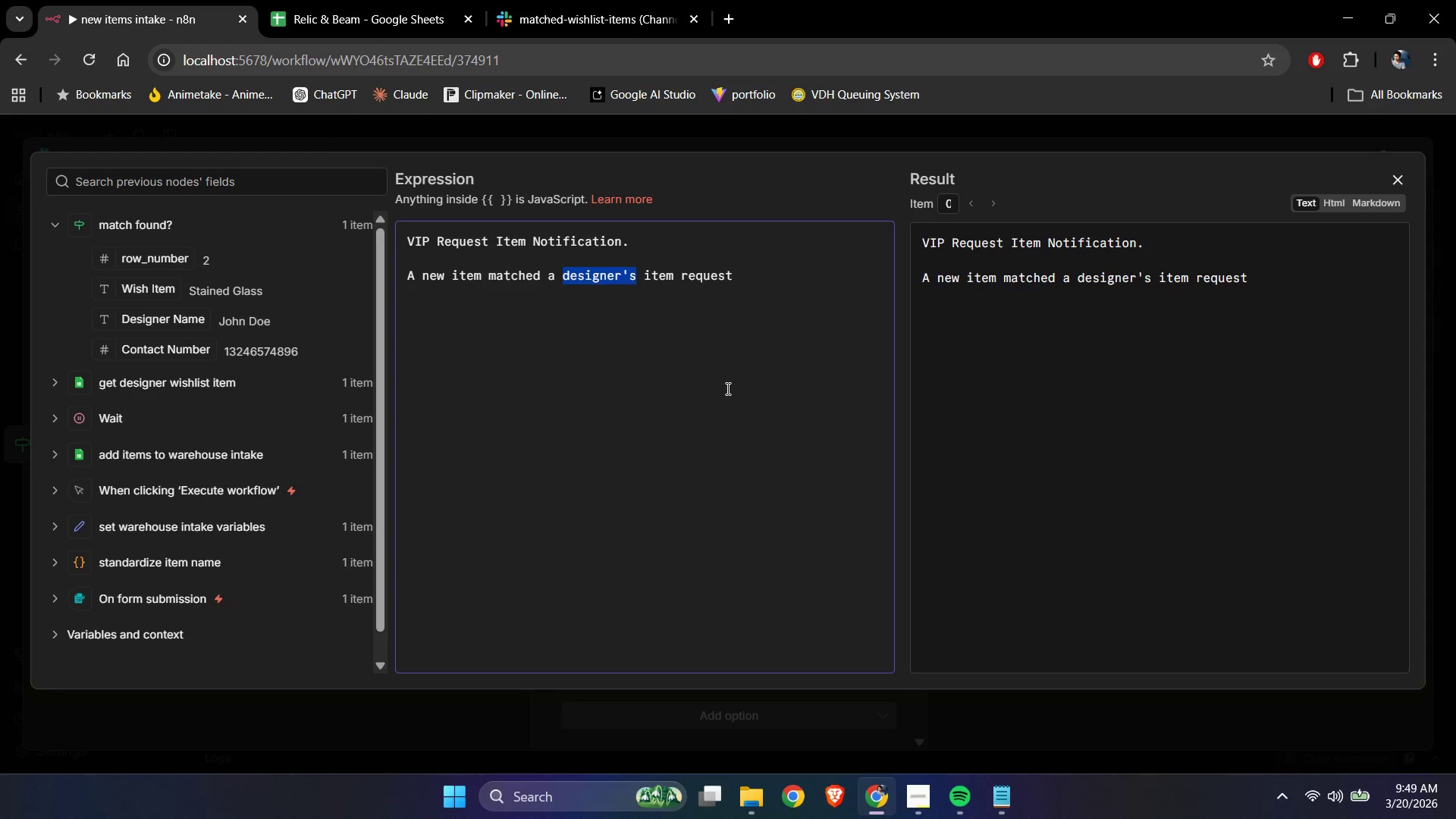 
key(Shift+ArrowRight)
 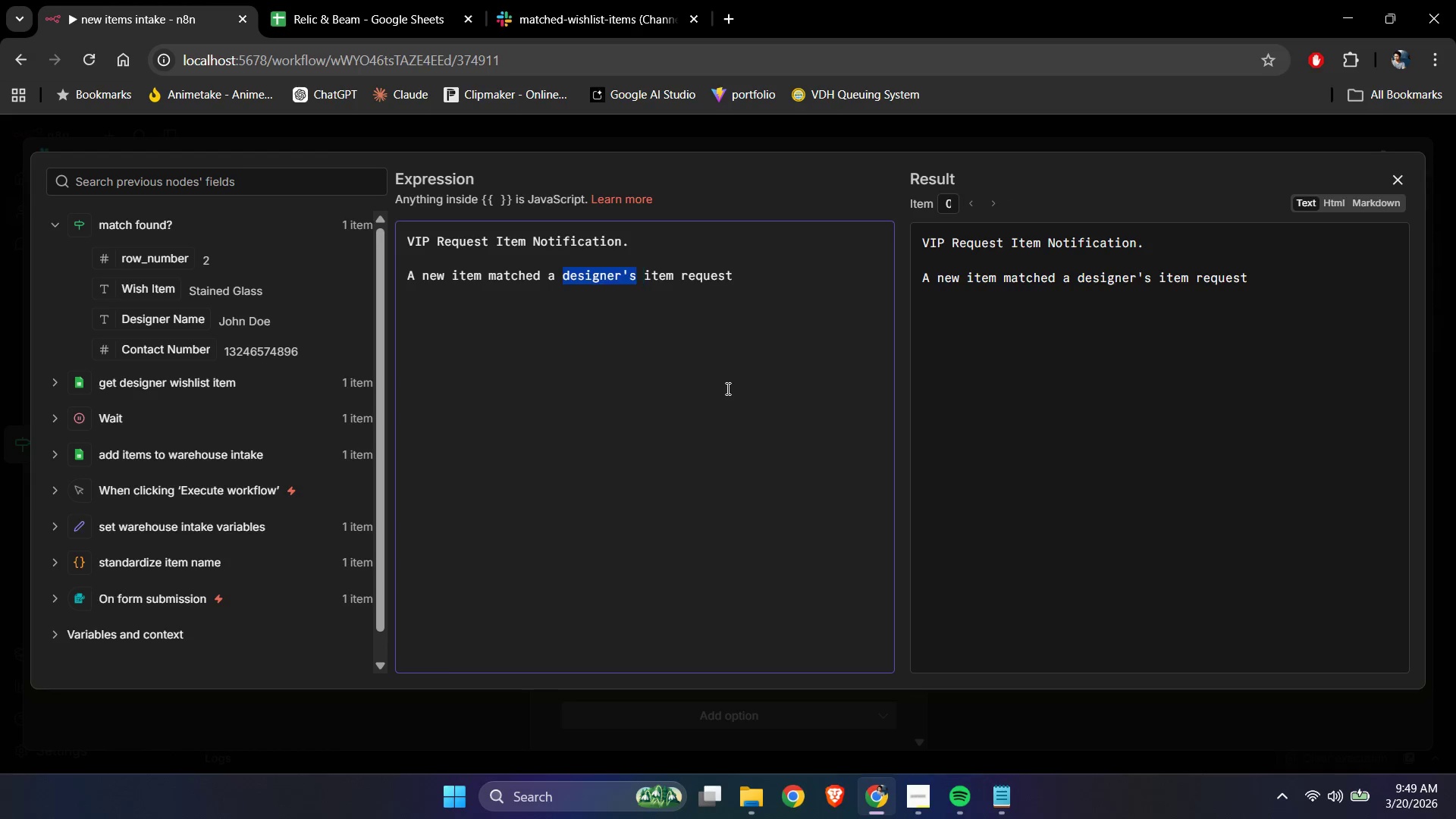 
key(Shift+ArrowLeft)
 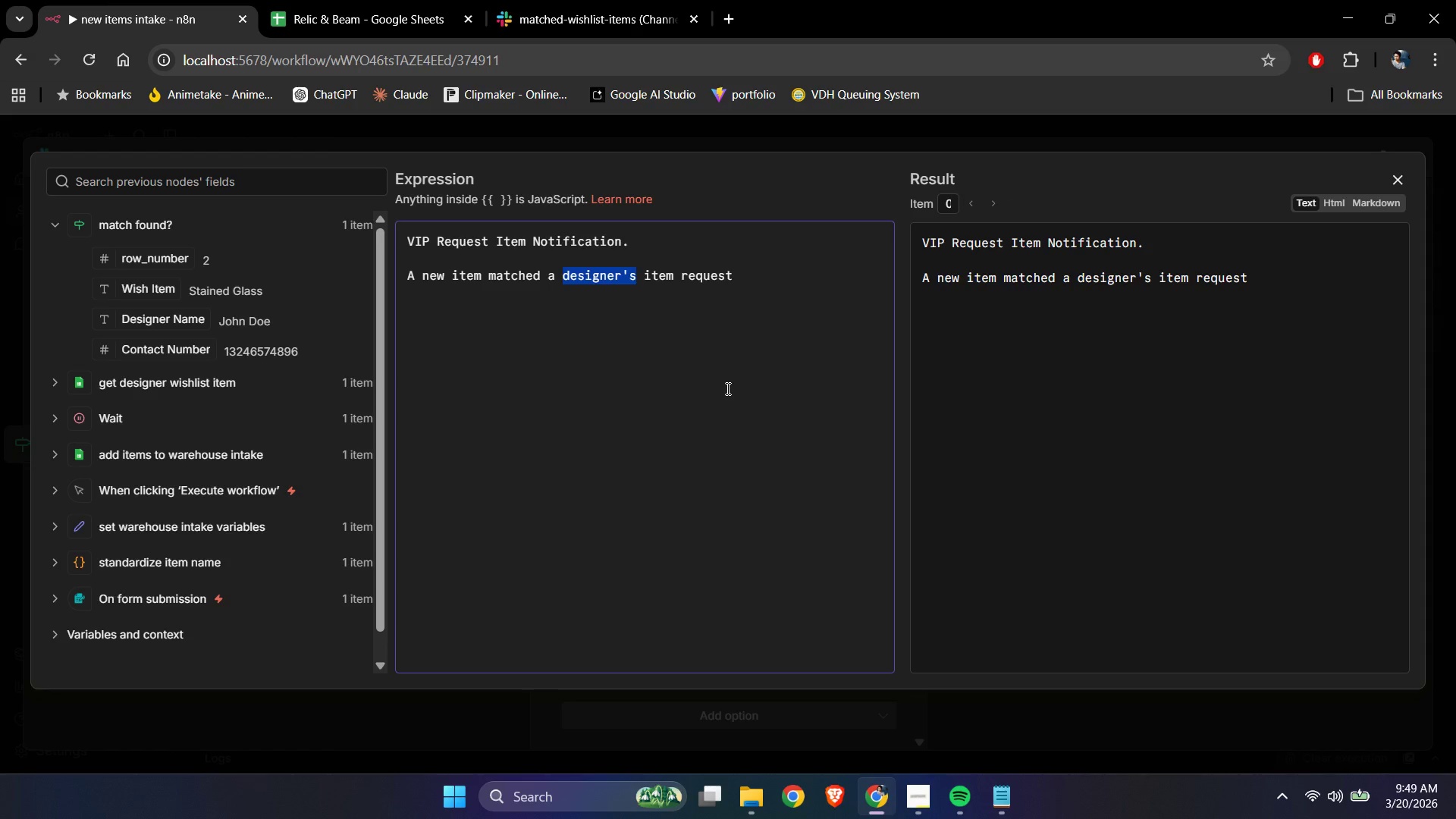 
type(VIP)
 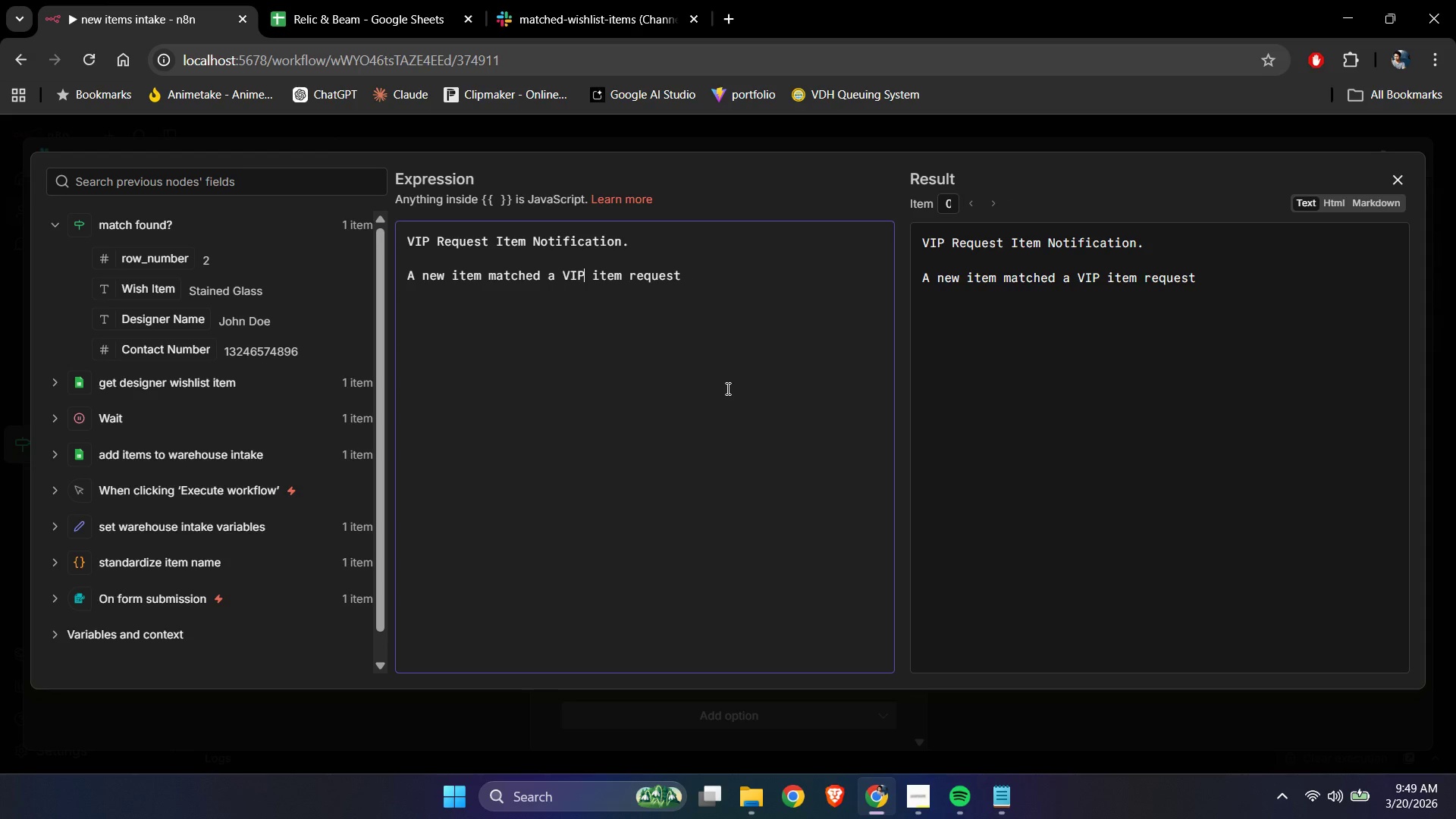 
wait(5.72)
 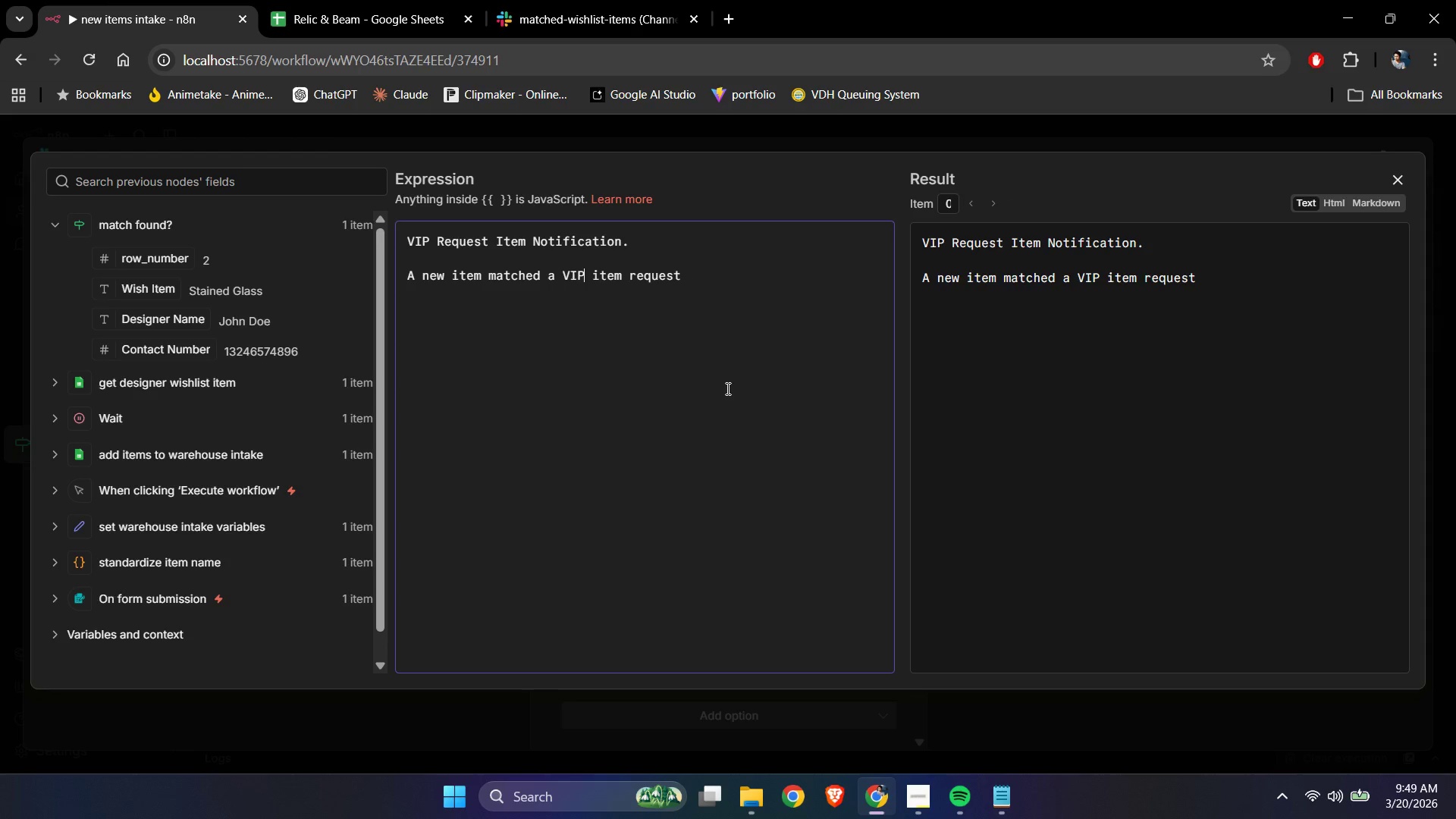 
key(Semicolon)
 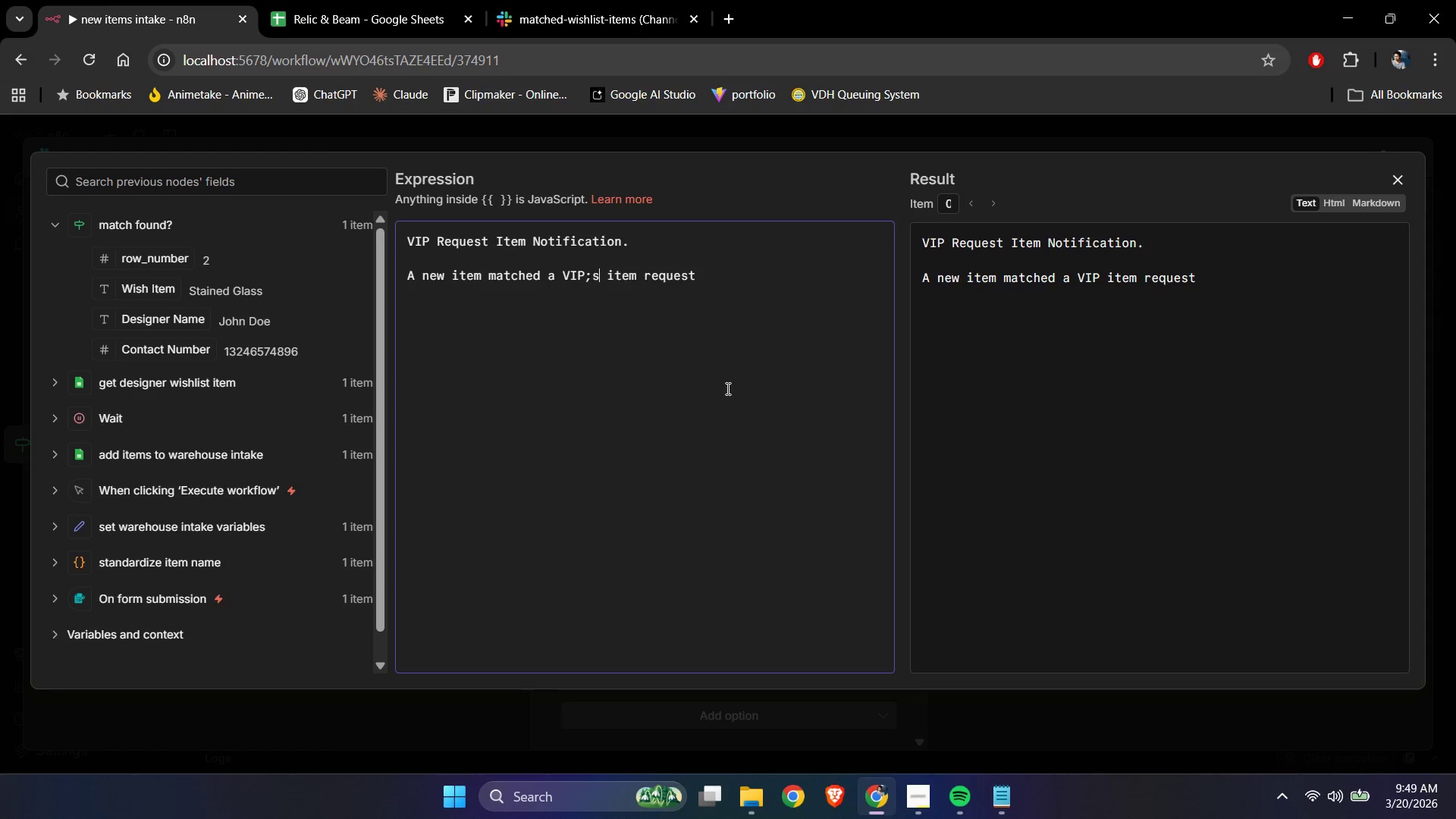 
key(S)
 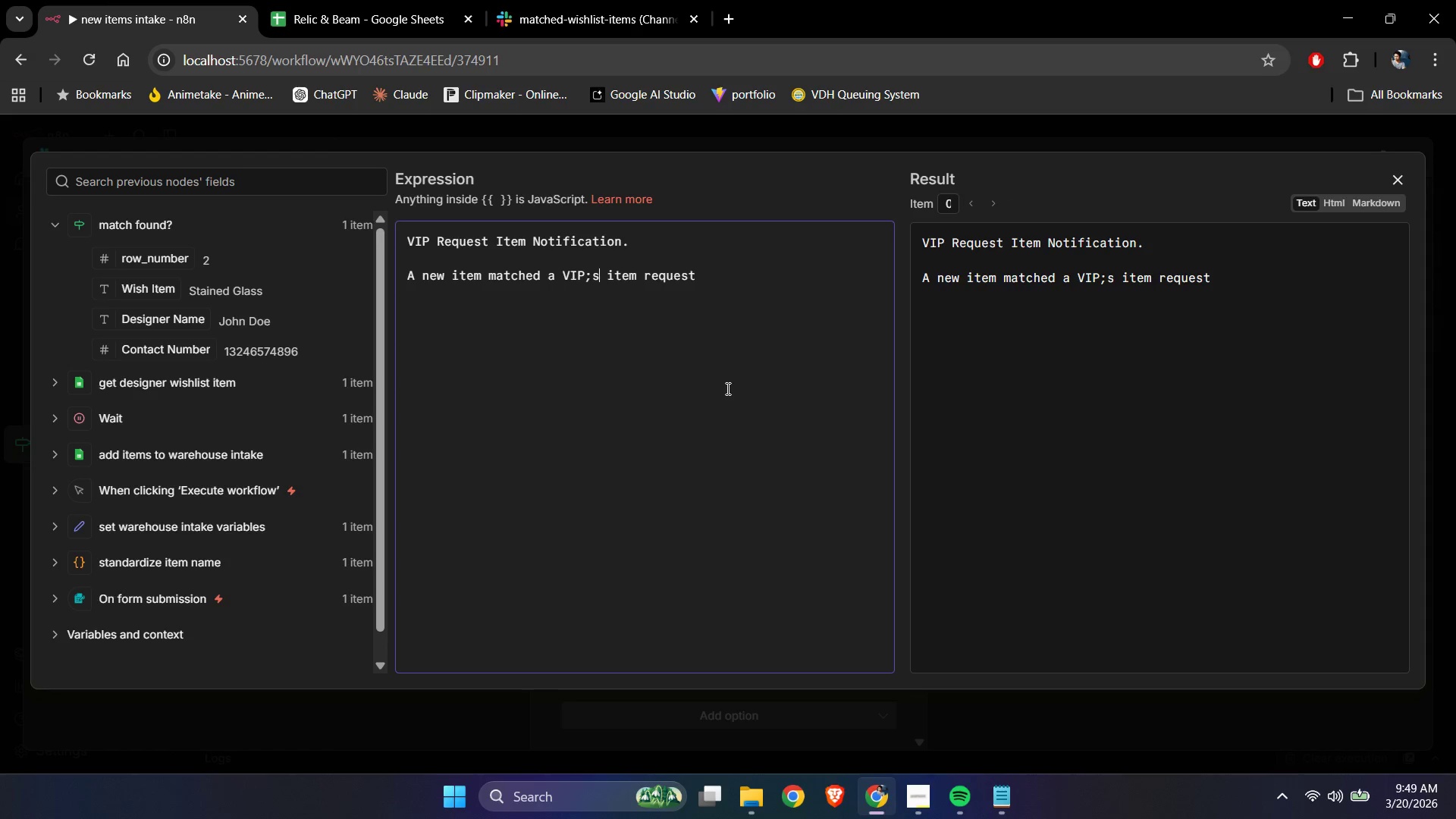 
key(Backspace)
 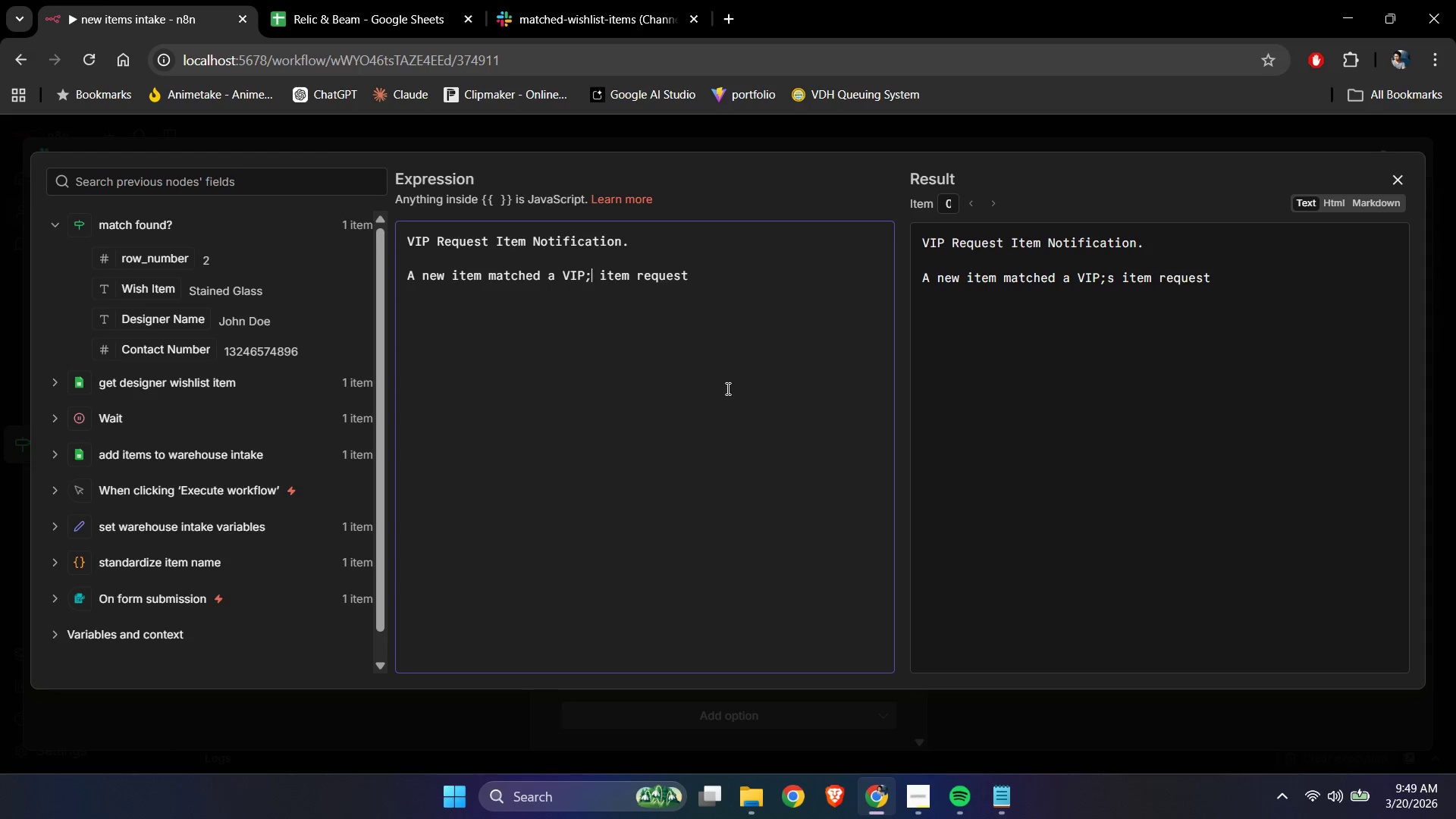 
key(Backspace)
 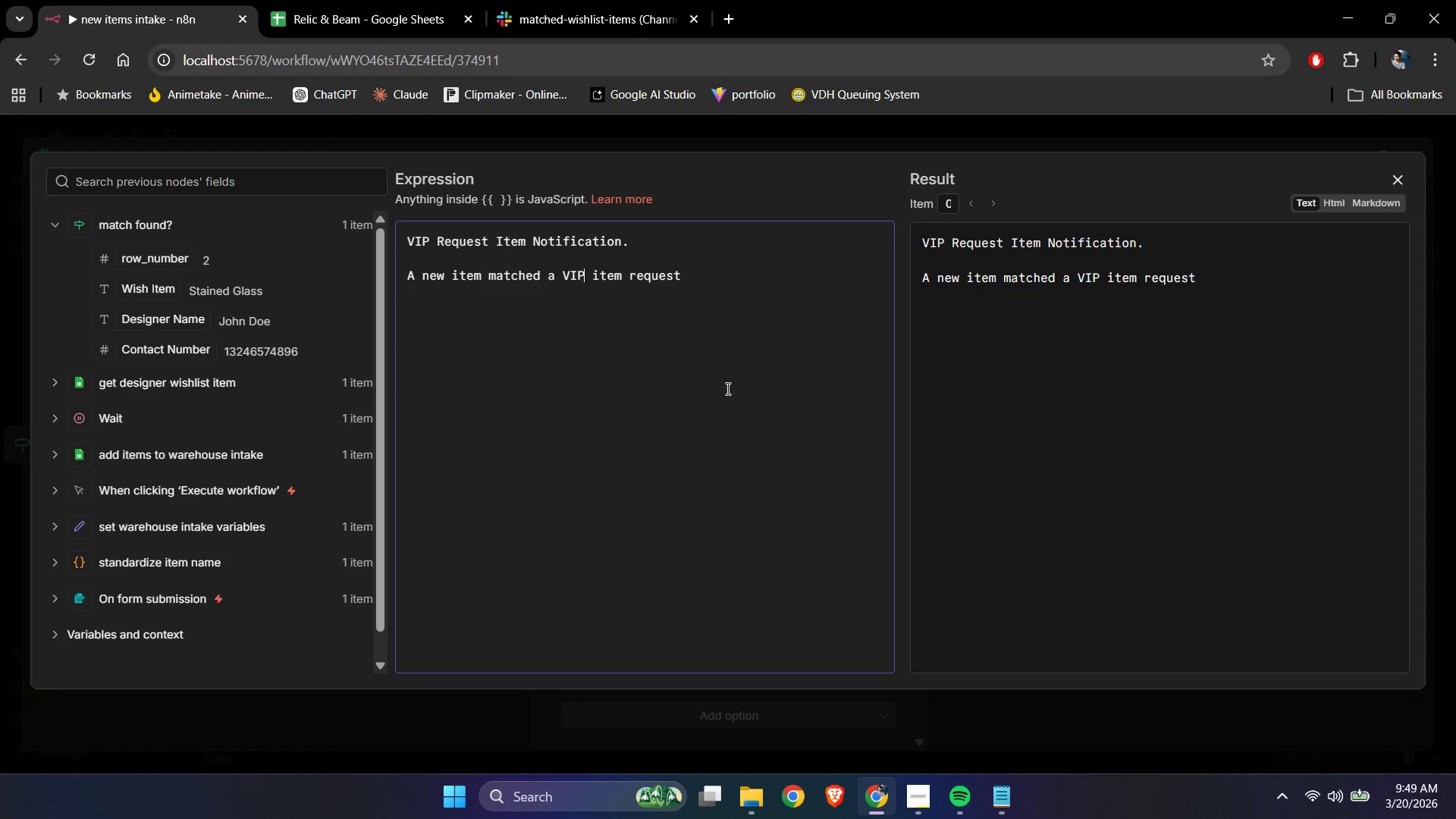 
key(Quote)
 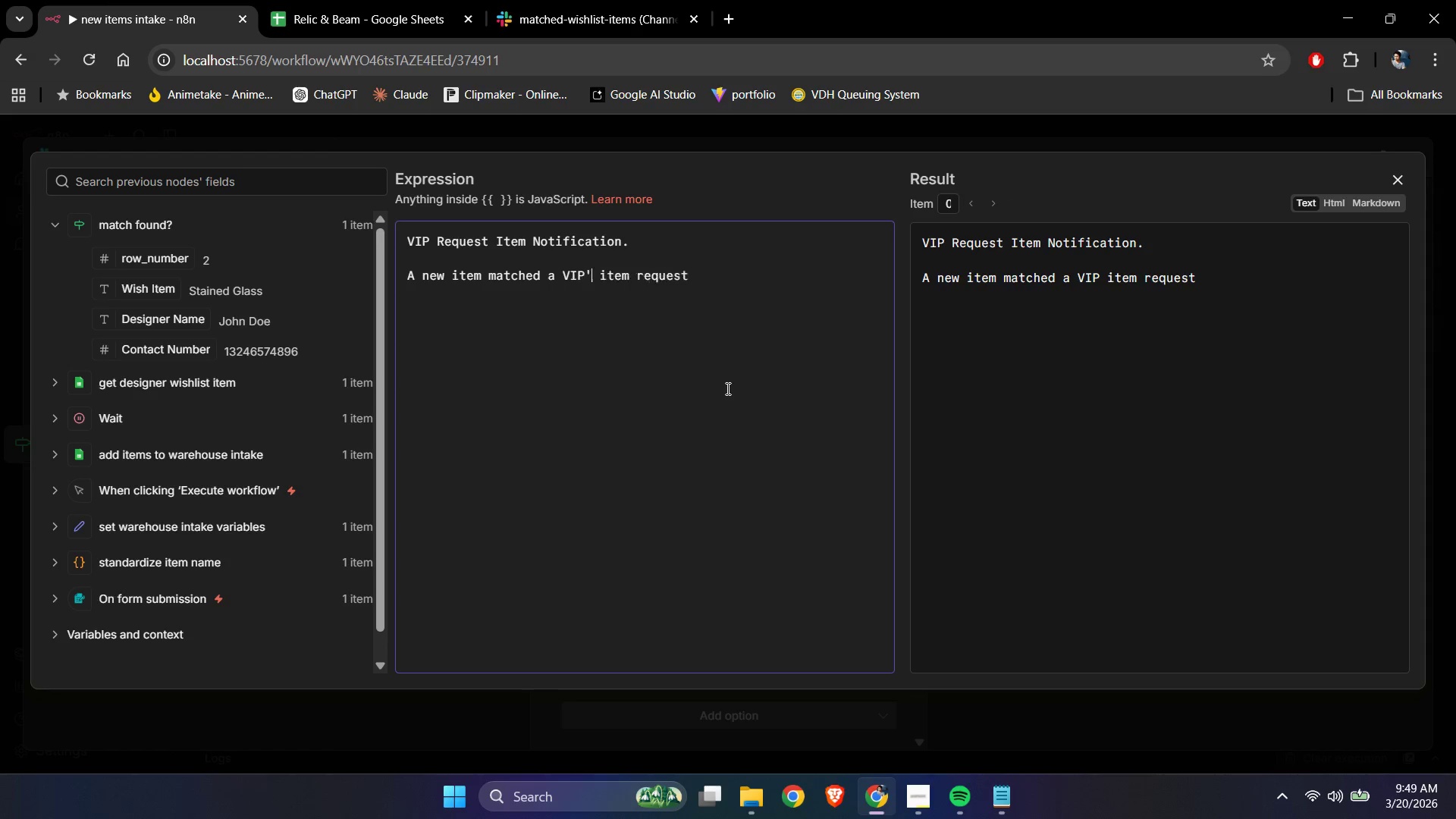 
key(S)
 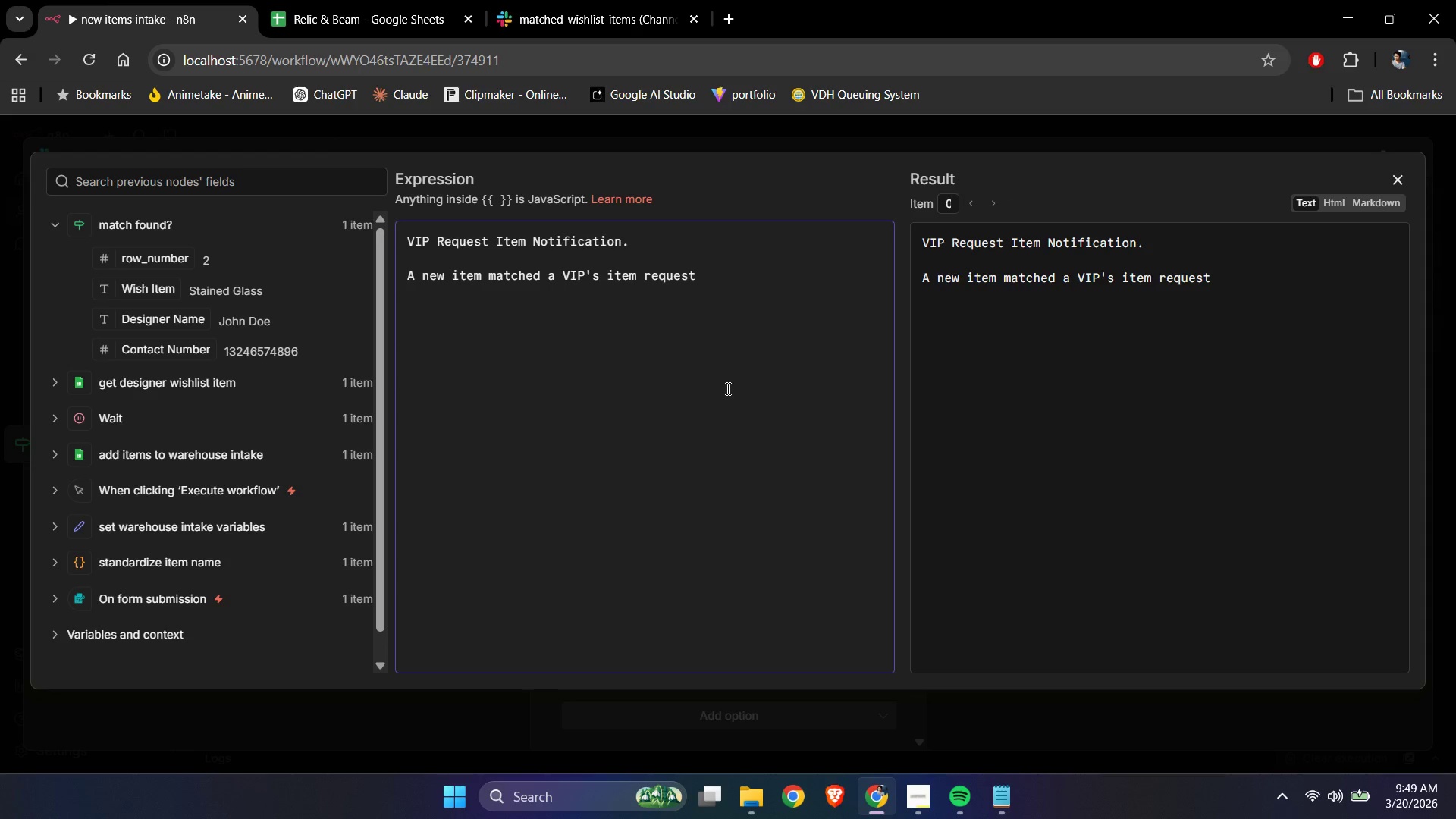 
key(ArrowRight)
 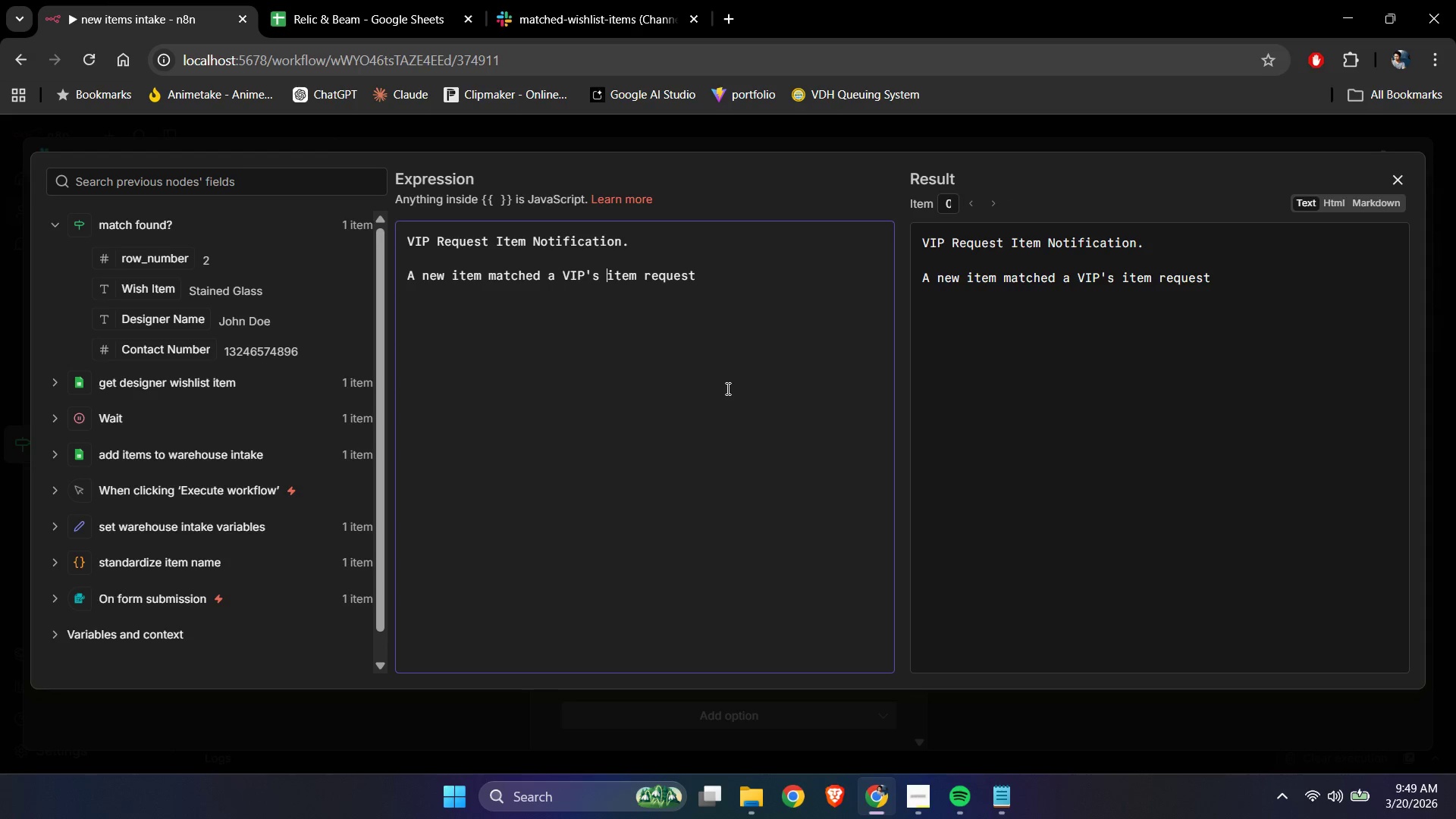 
key(ArrowRight)
 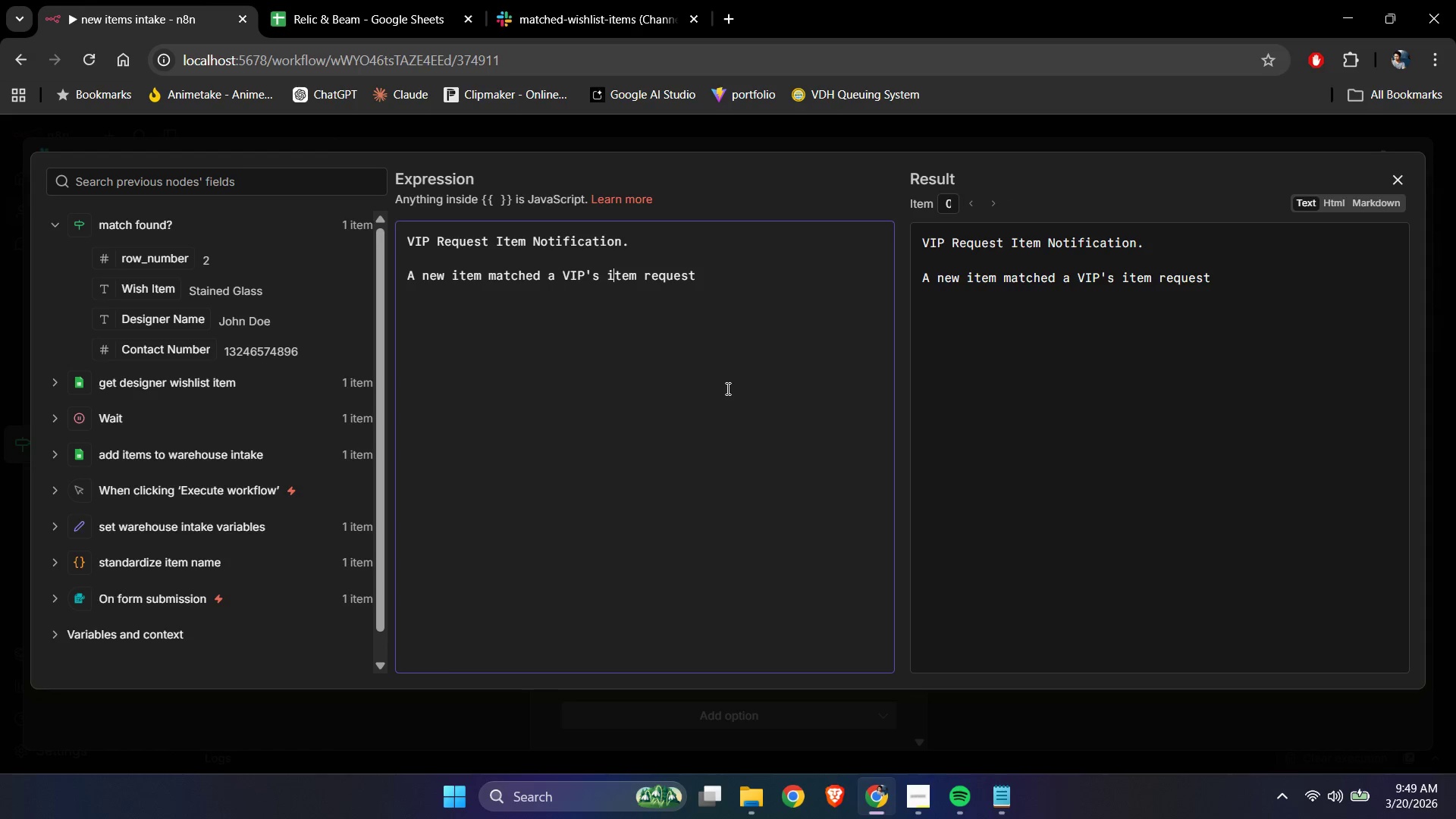 
key(Shift+ArrowLeft)
 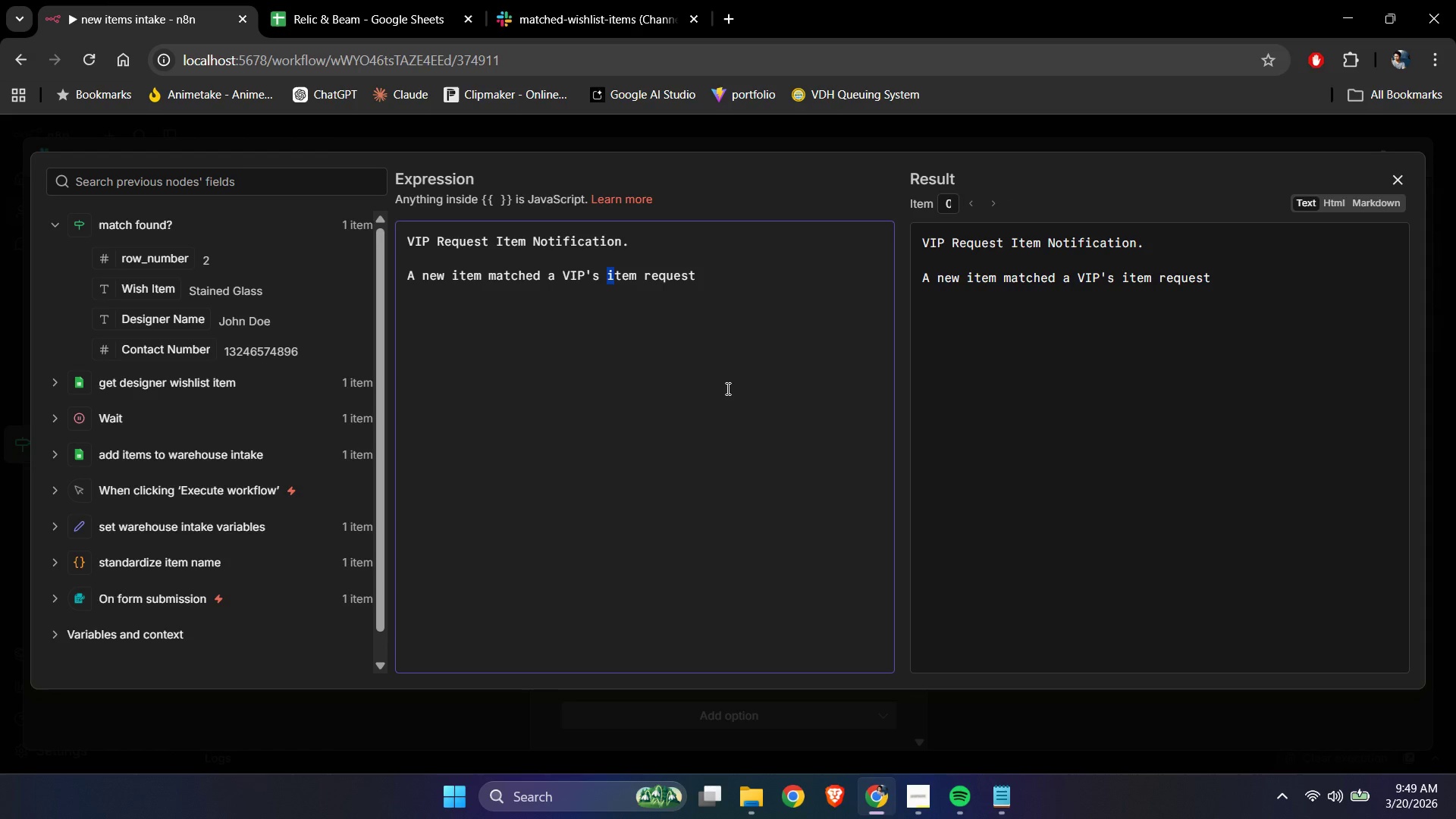 
key(Shift+I)
 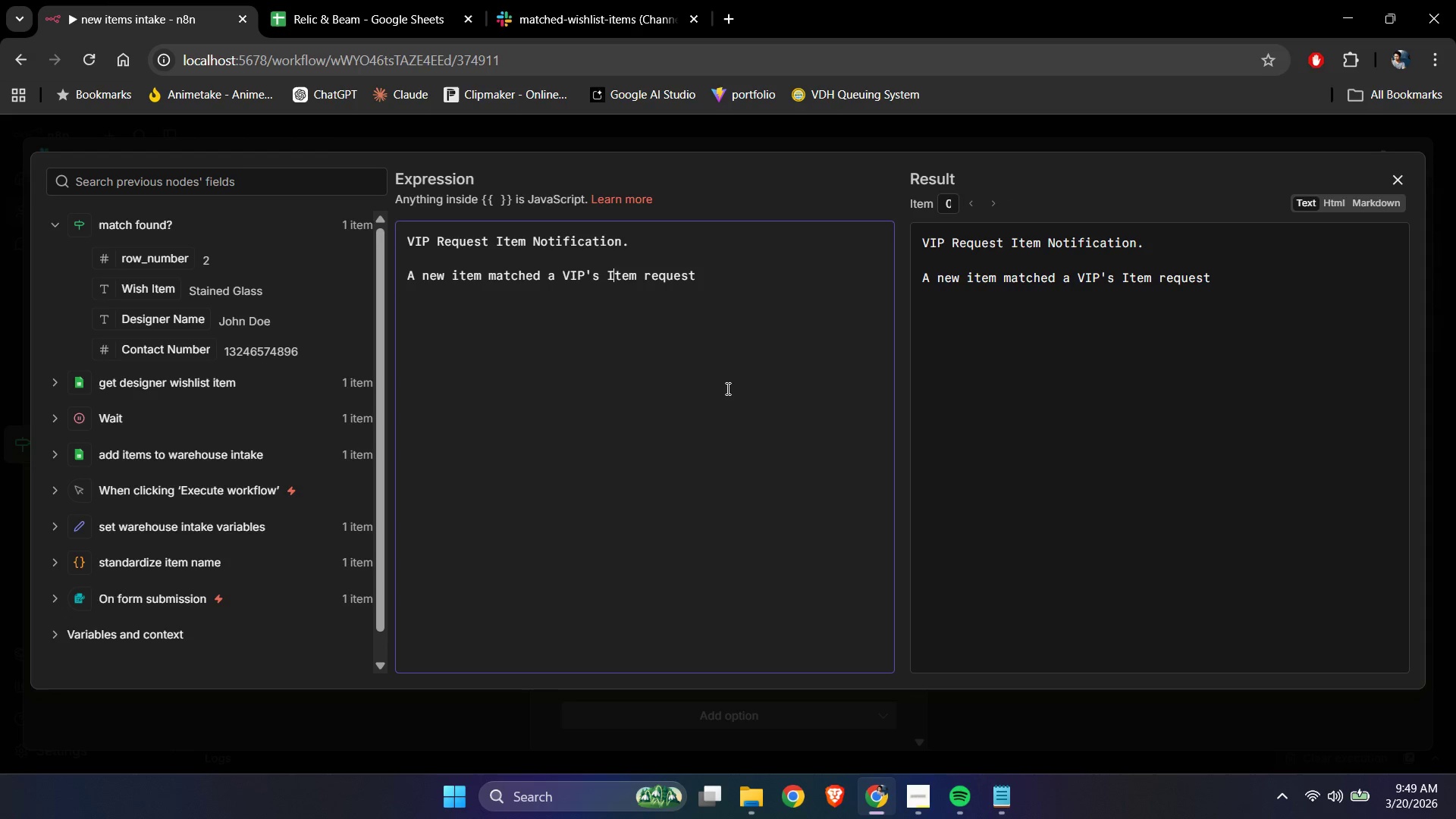 
key(ArrowRight)
 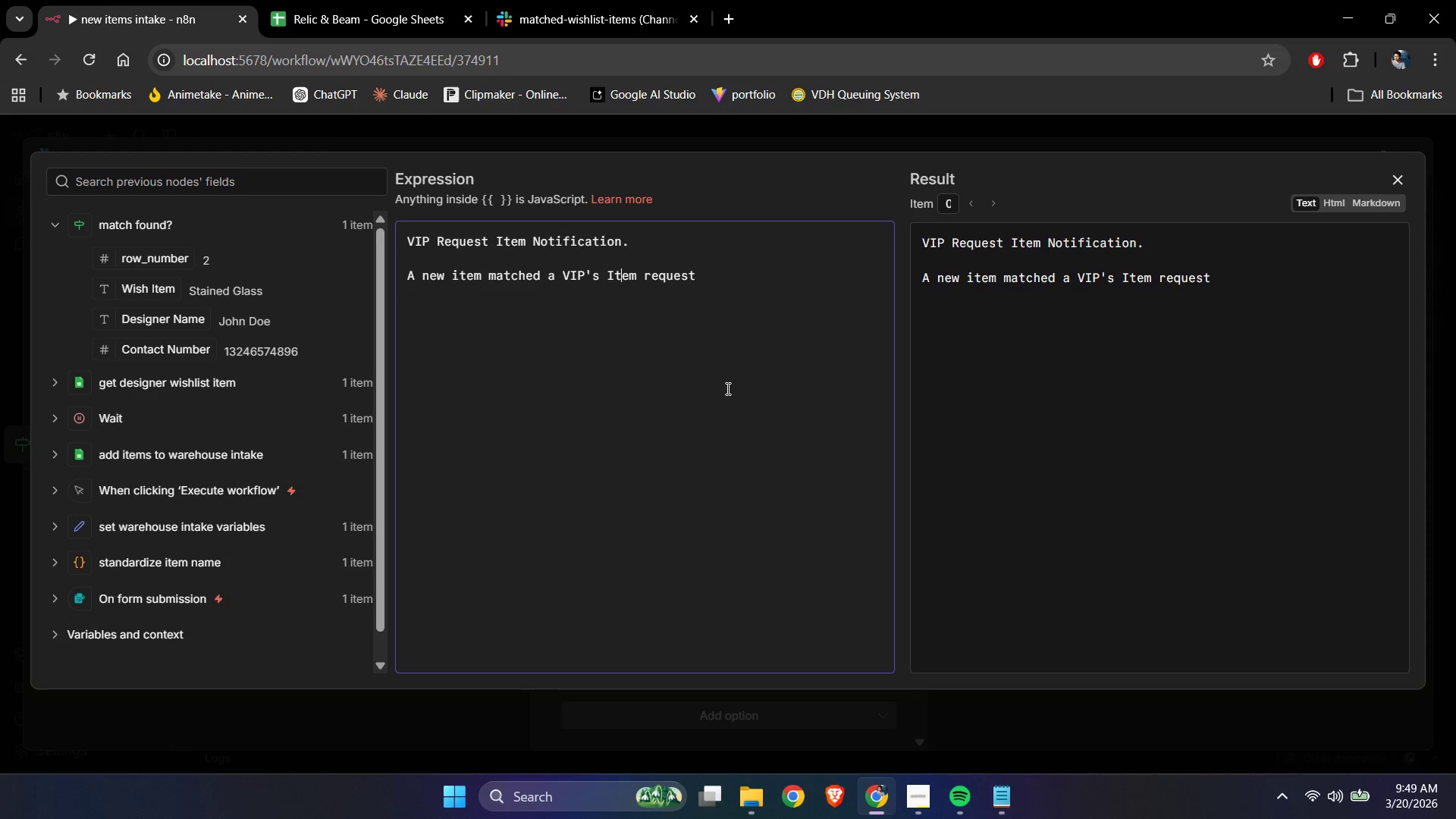 
key(ArrowRight)
 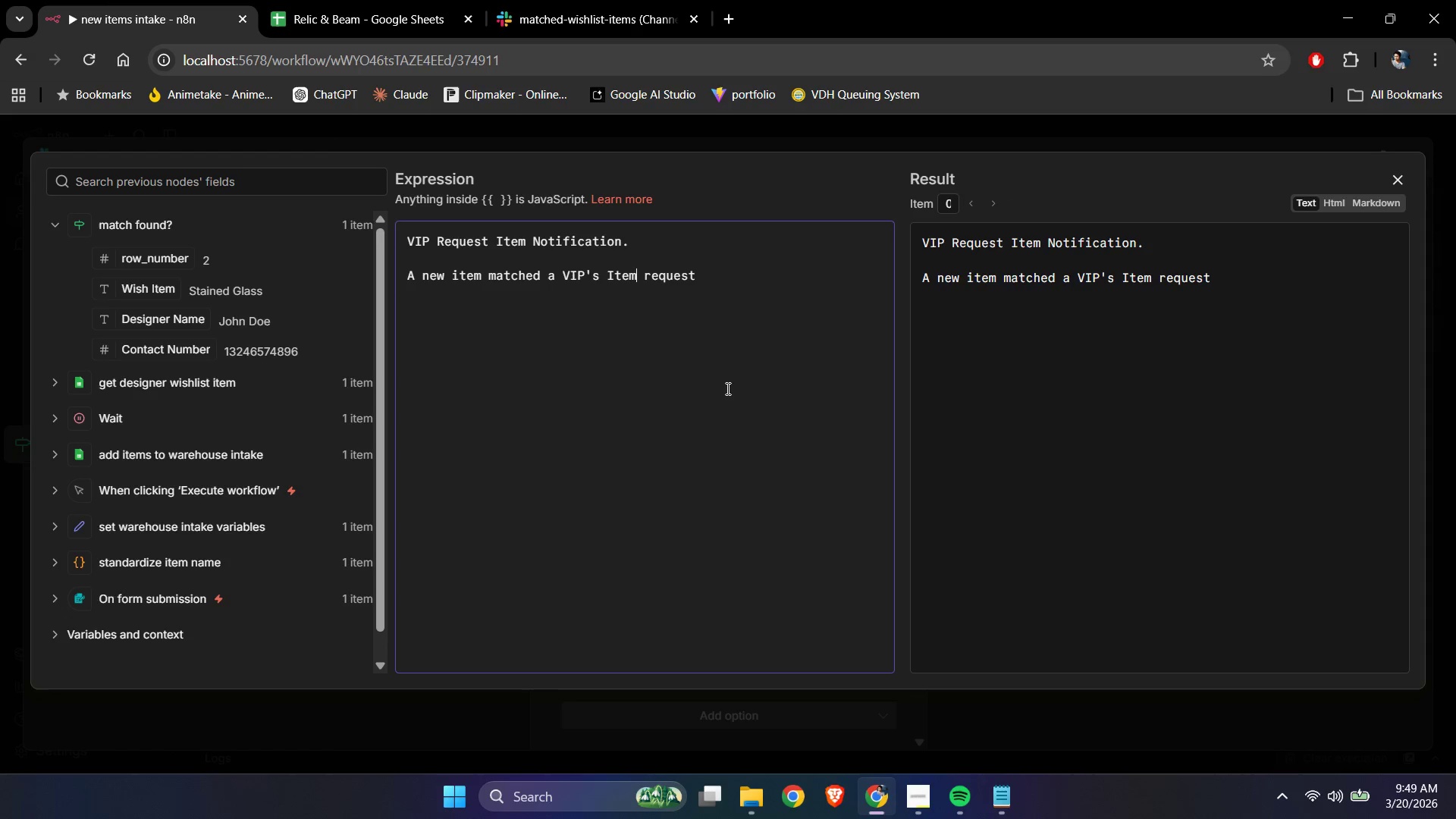 
key(ArrowRight)
 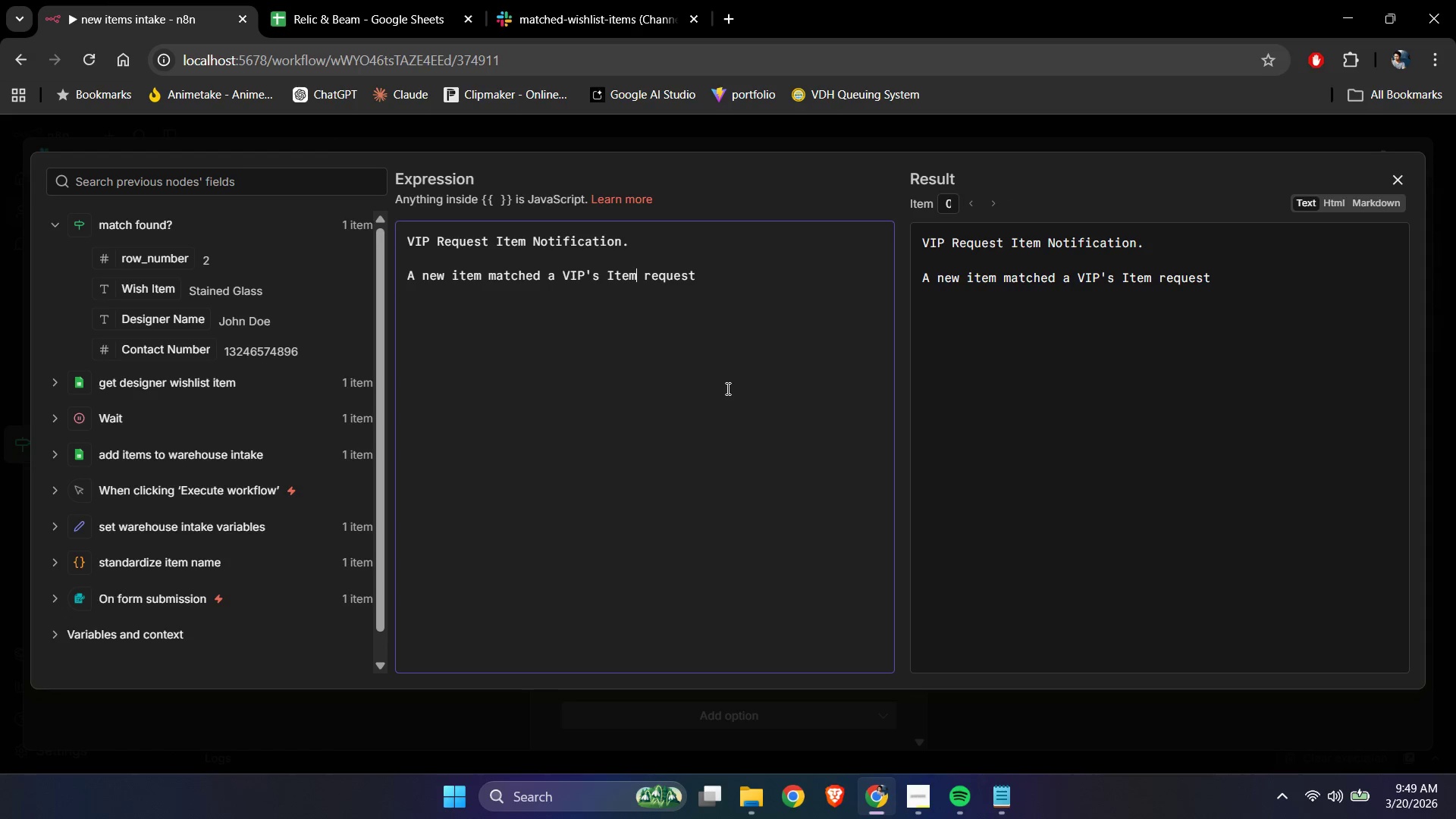 
key(ArrowRight)
 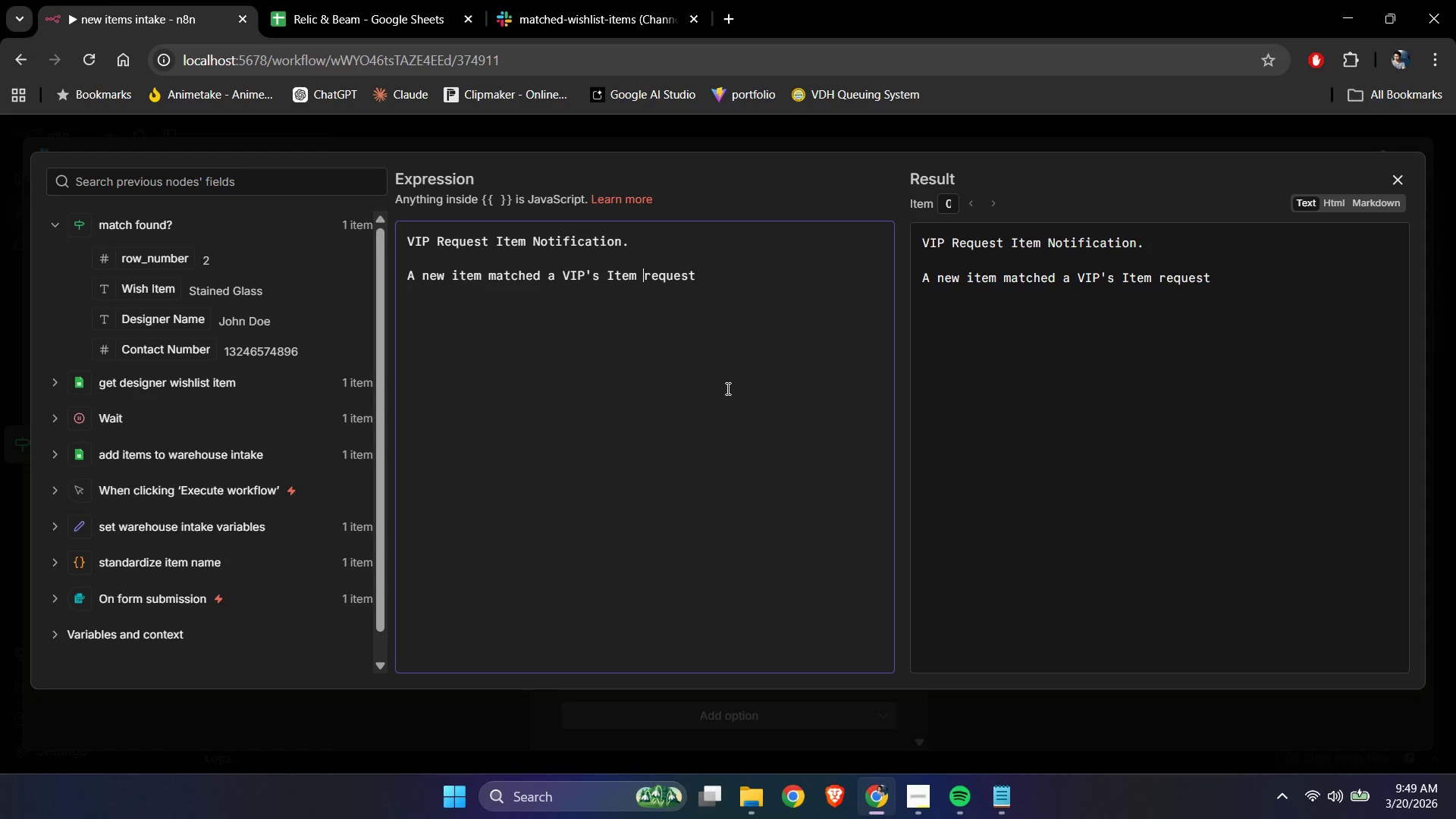 
key(ArrowRight)
 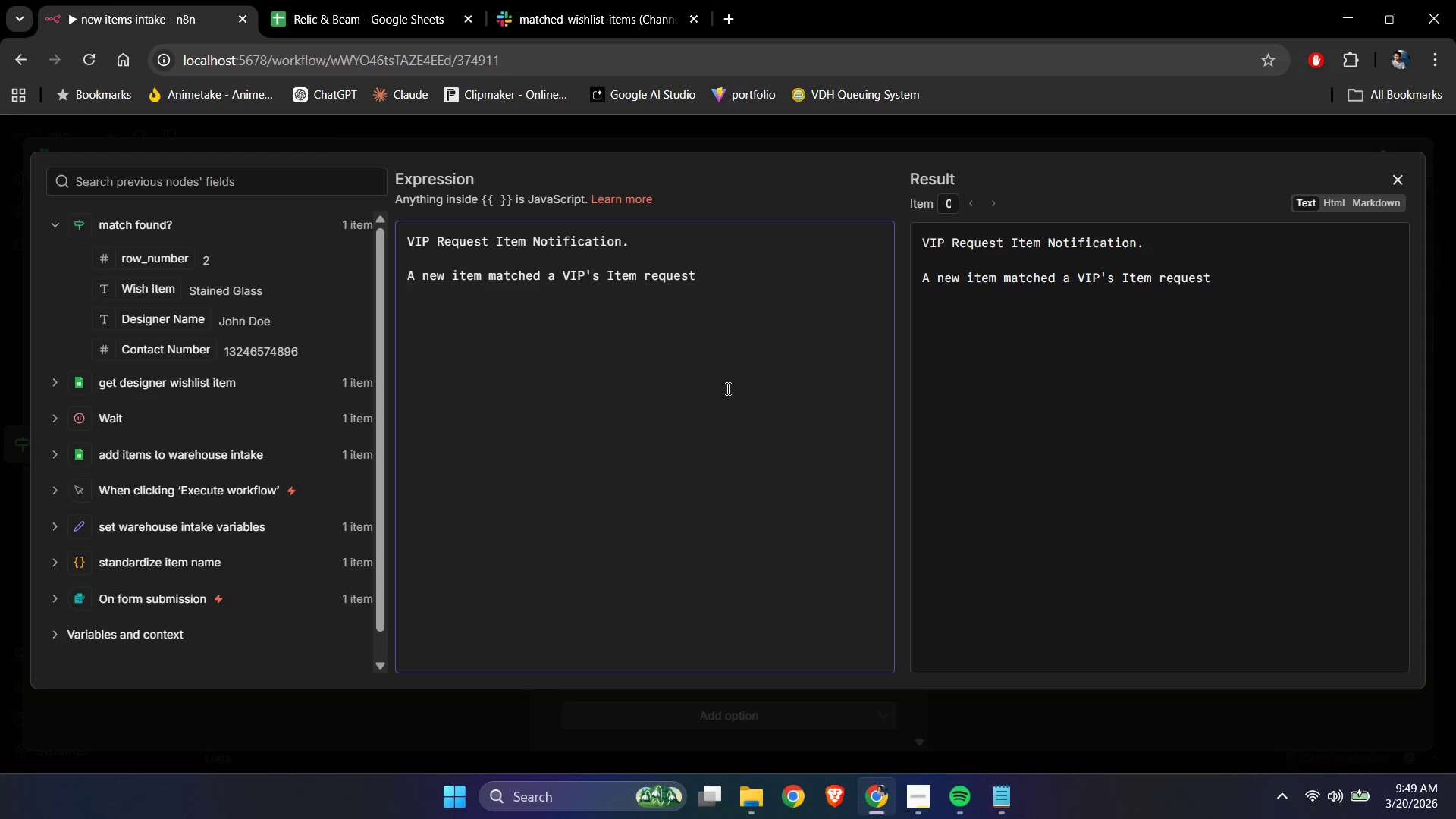 
key(Shift+ArrowLeft)
 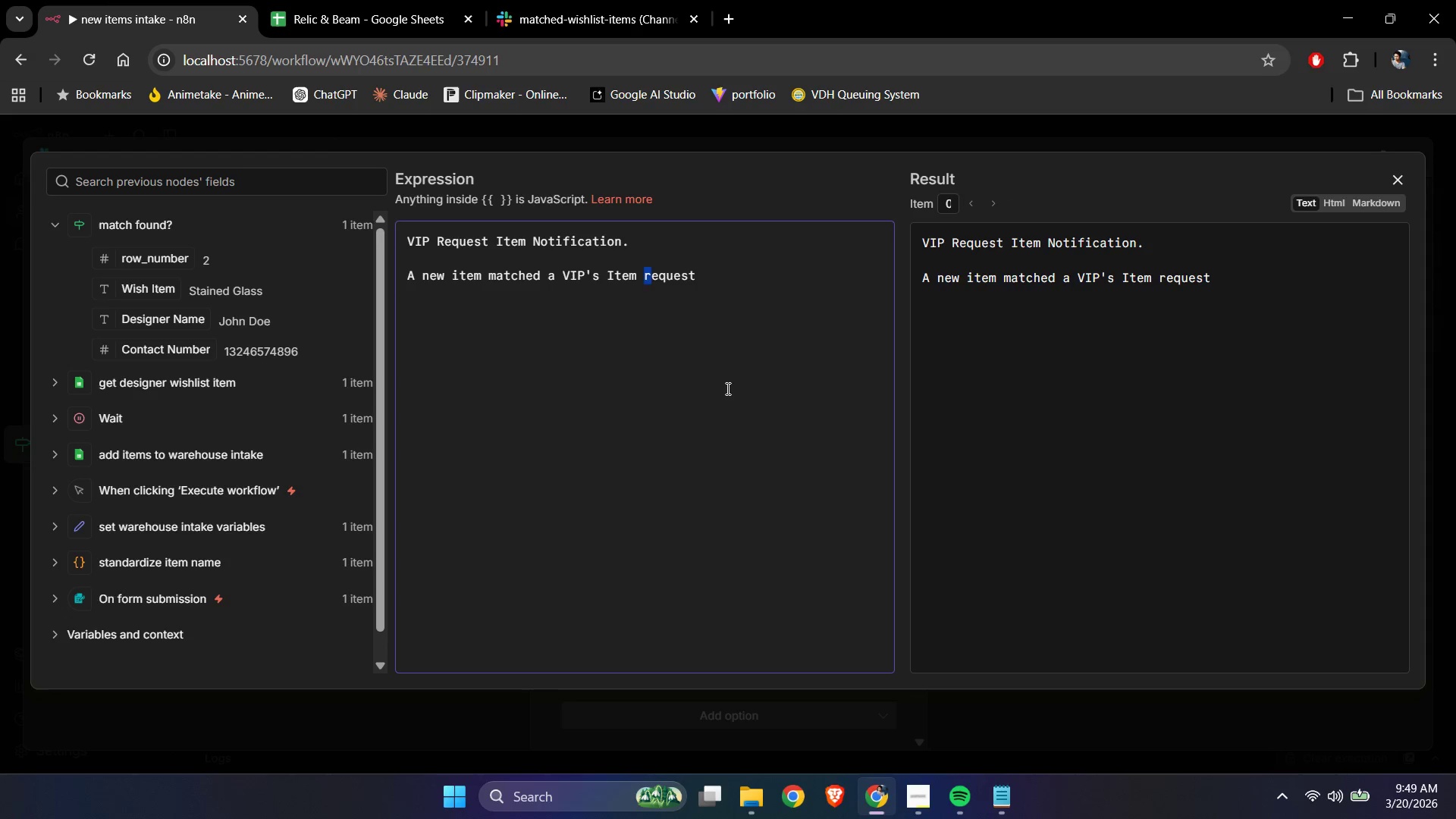 
key(Shift+R)
 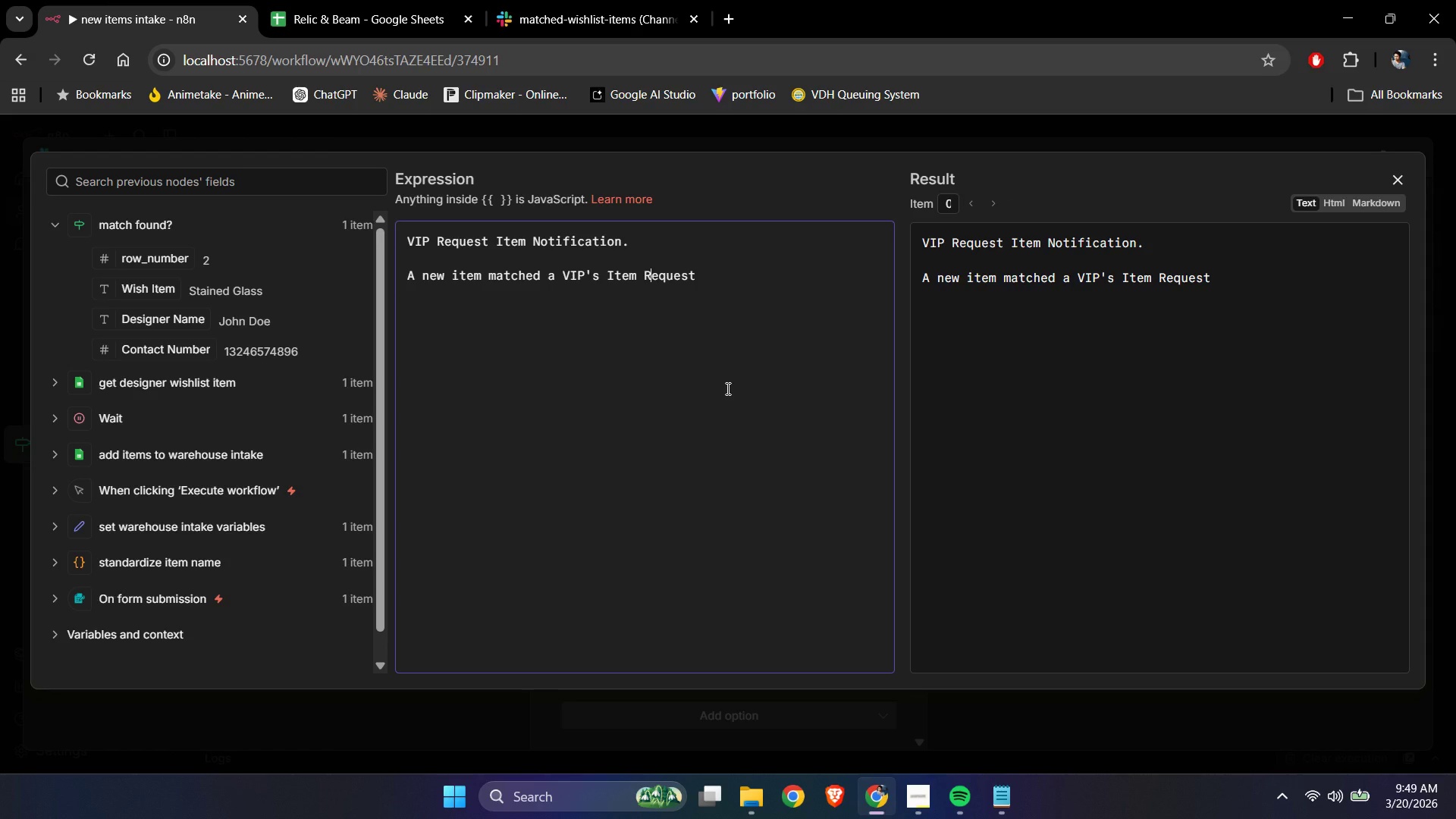 
key(Home)
 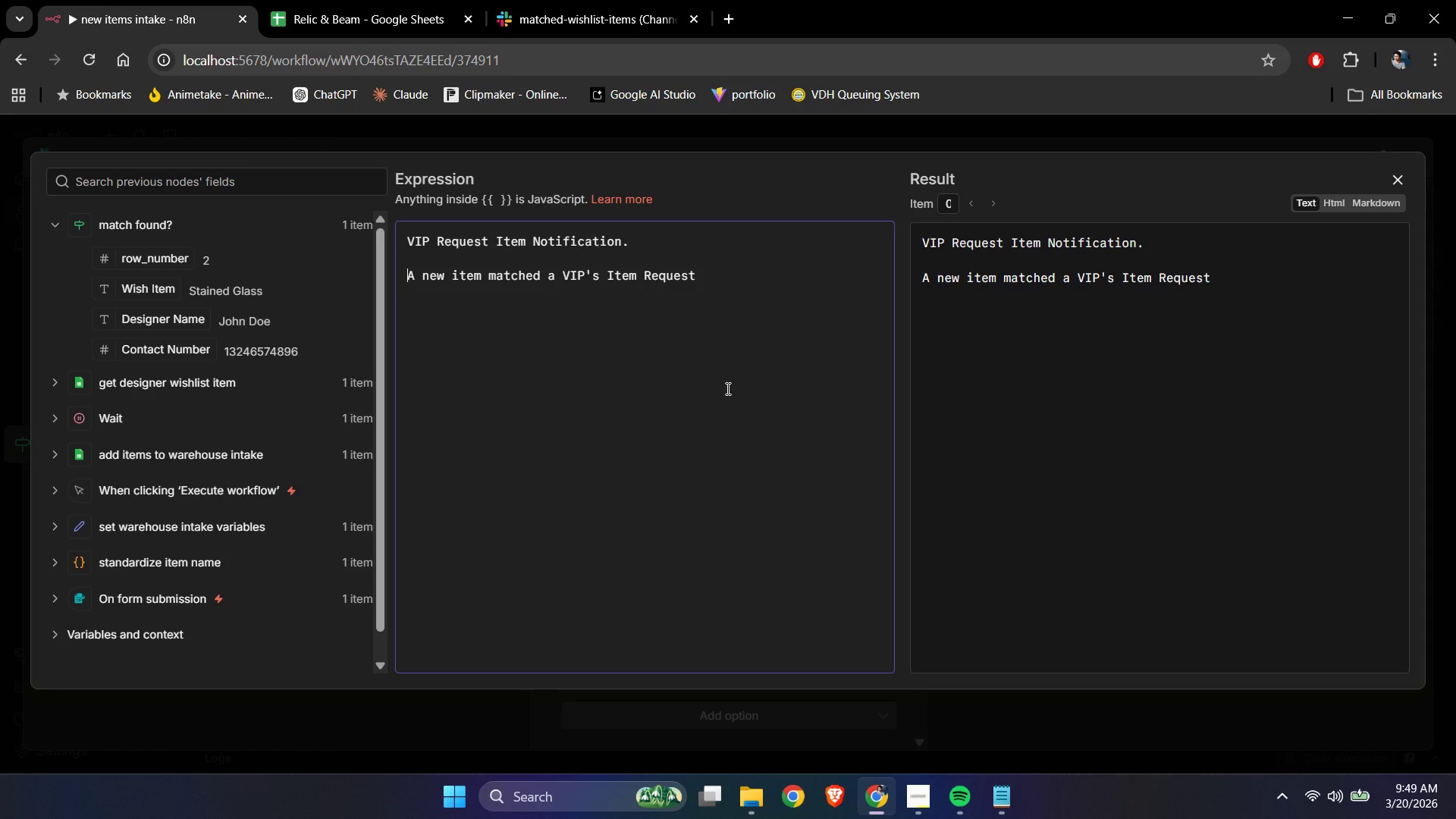 
key(Shift+ArrowUp)
 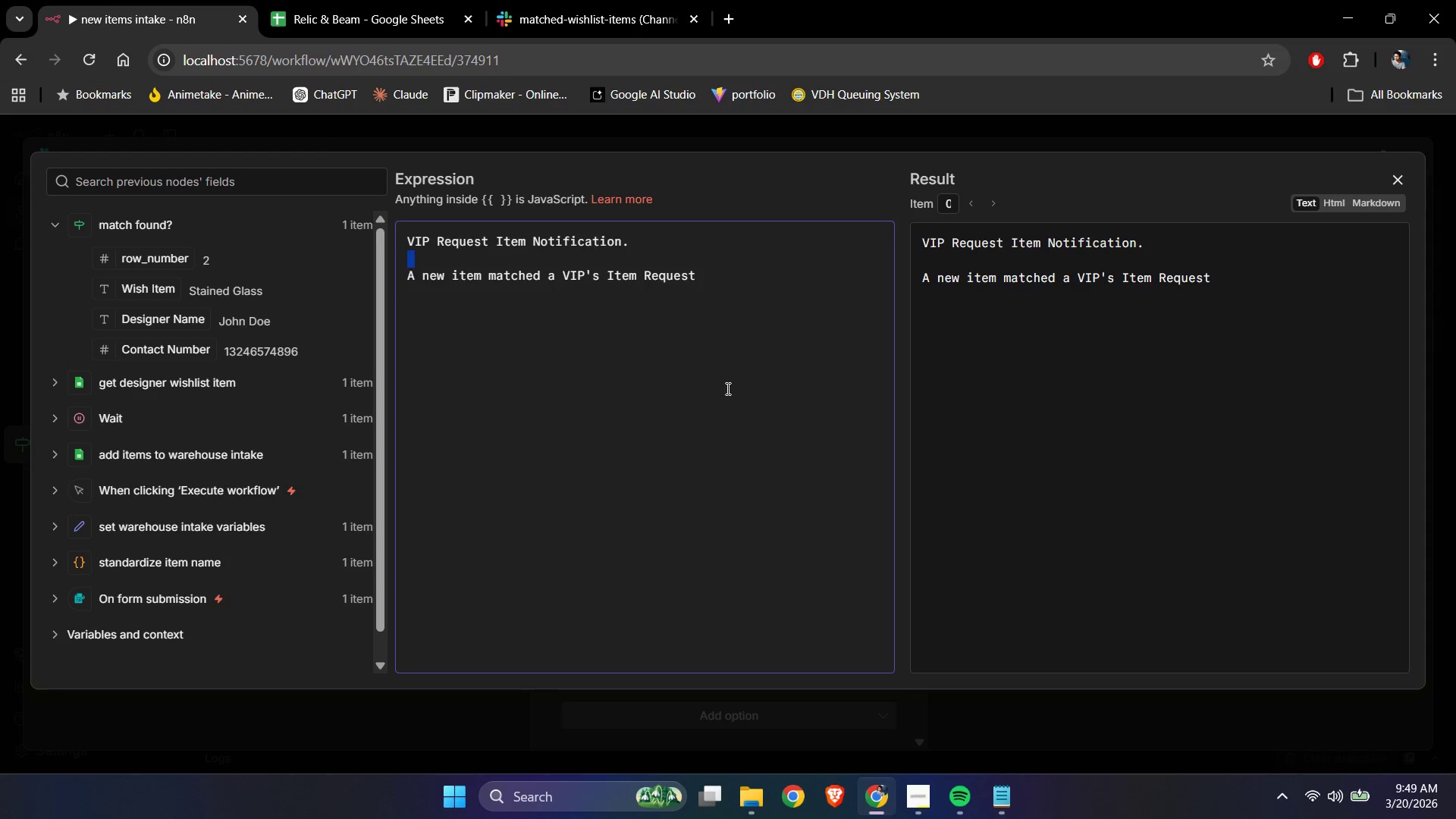 
key(Shift+ArrowUp)
 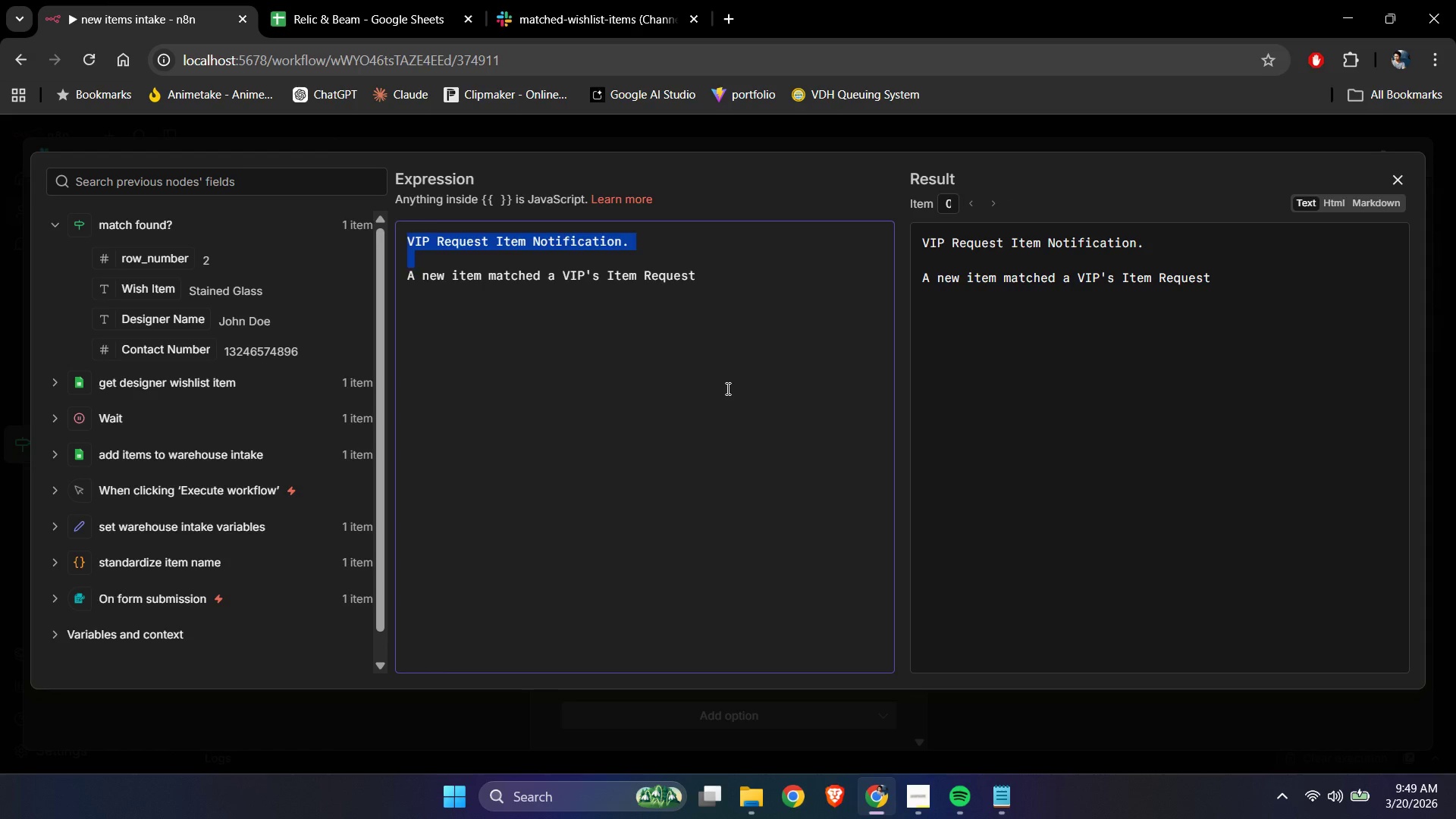 
key(Backspace)
 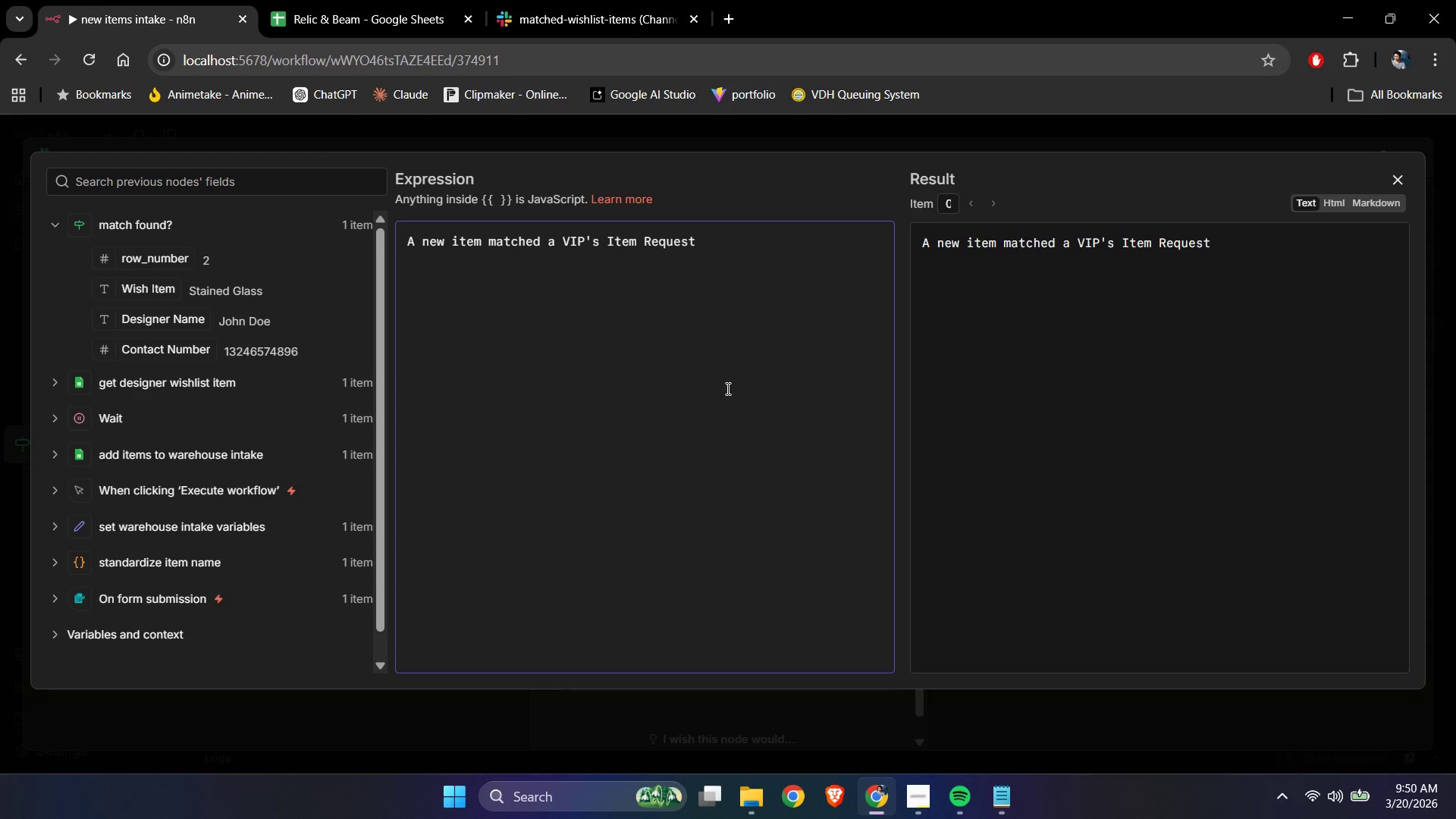 
key(End)
 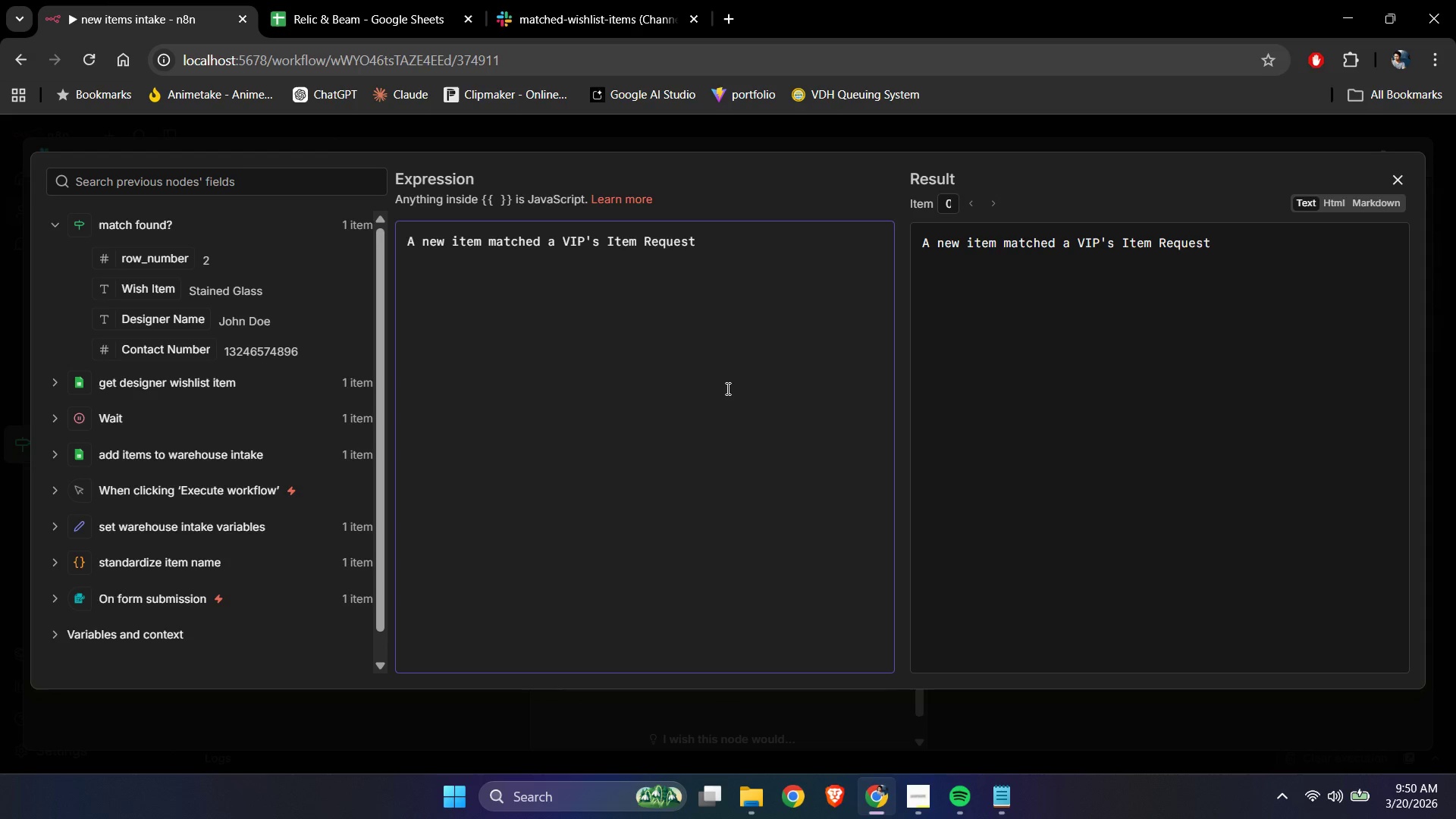 
key(Enter)
 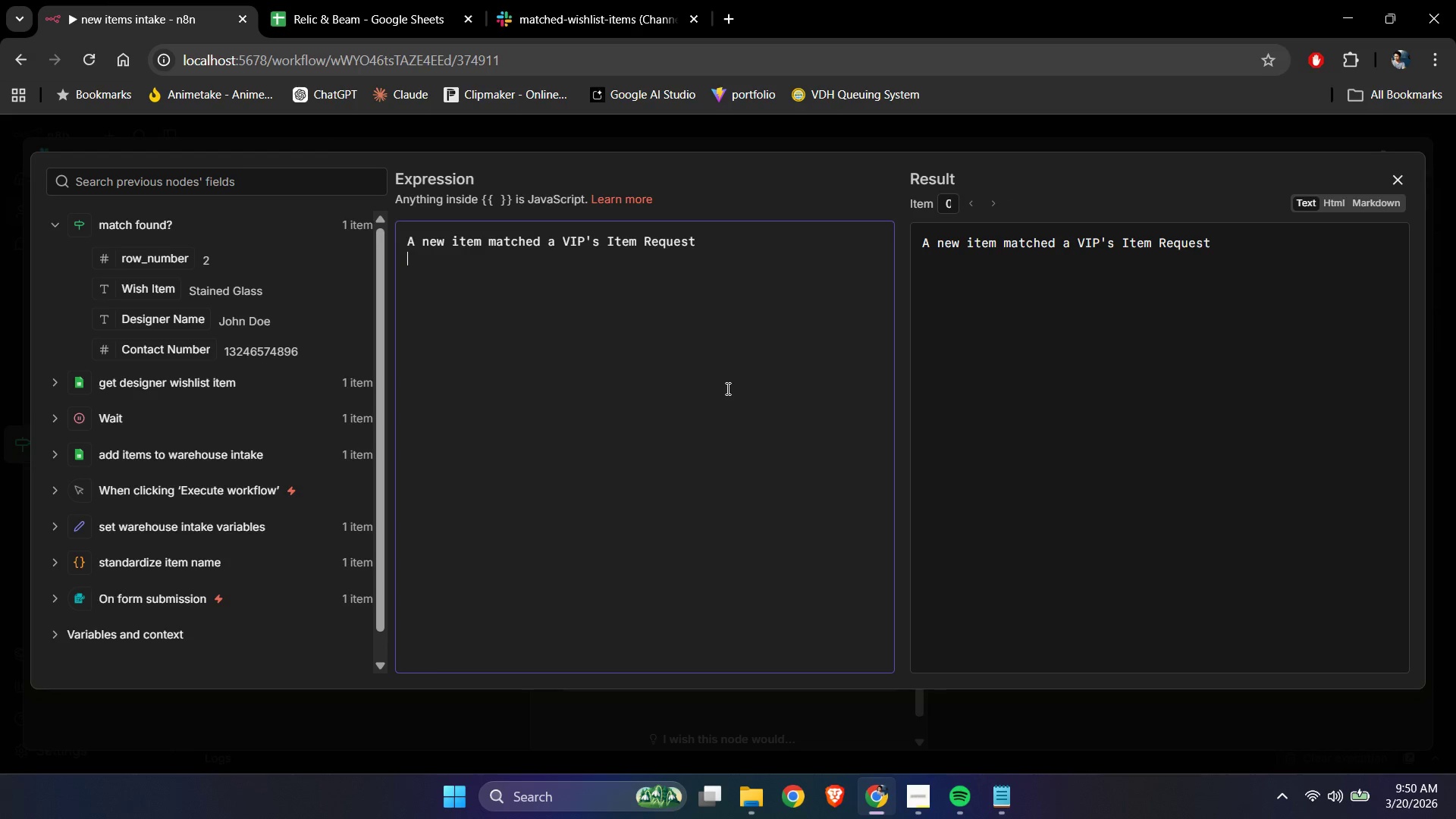 
key(Enter)
 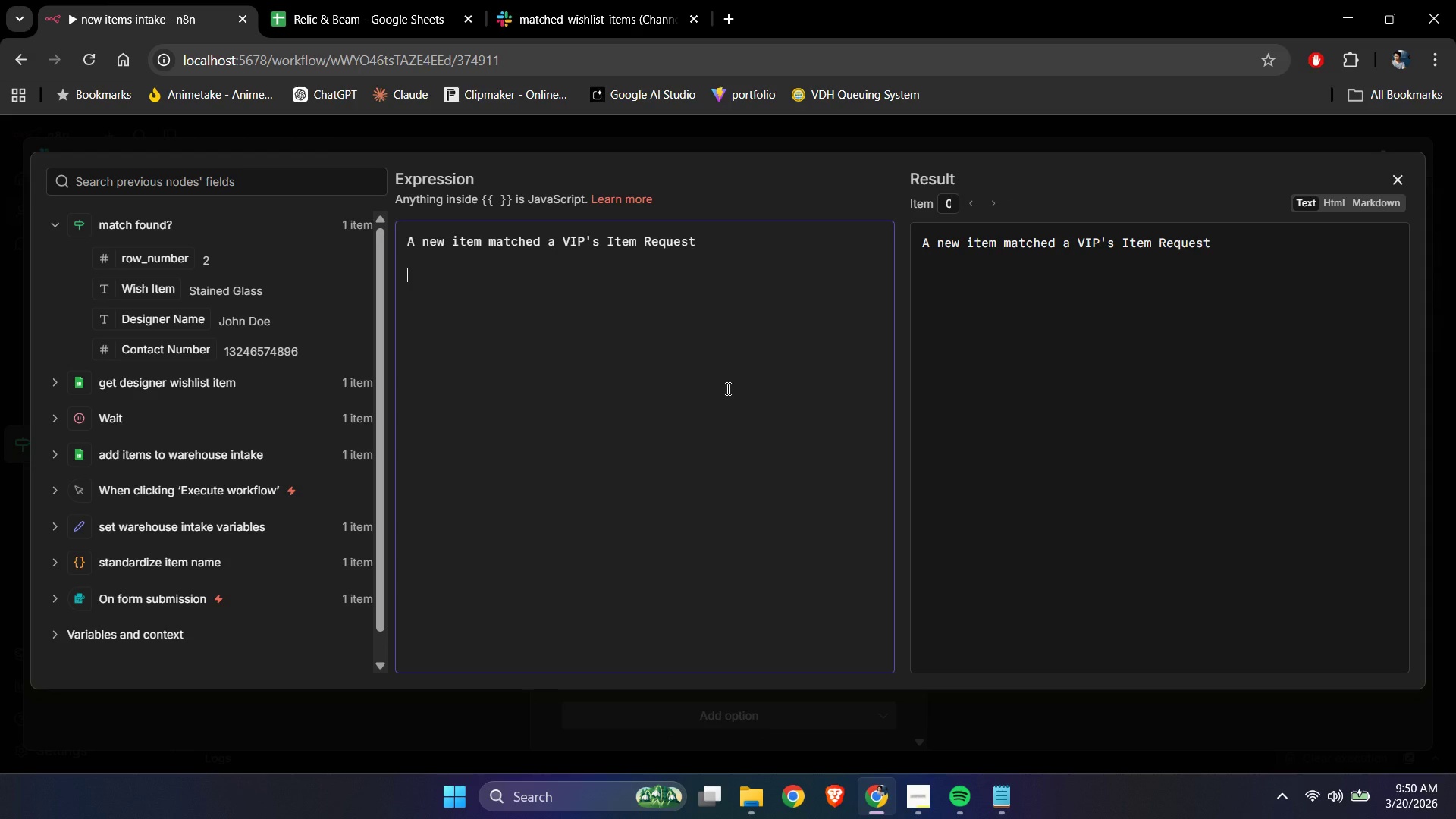 
type(Designer N)
key(Backspace)
key(Backspace)
type('s NameL )
key(Backspace)
key(Backspace)
type(: )
 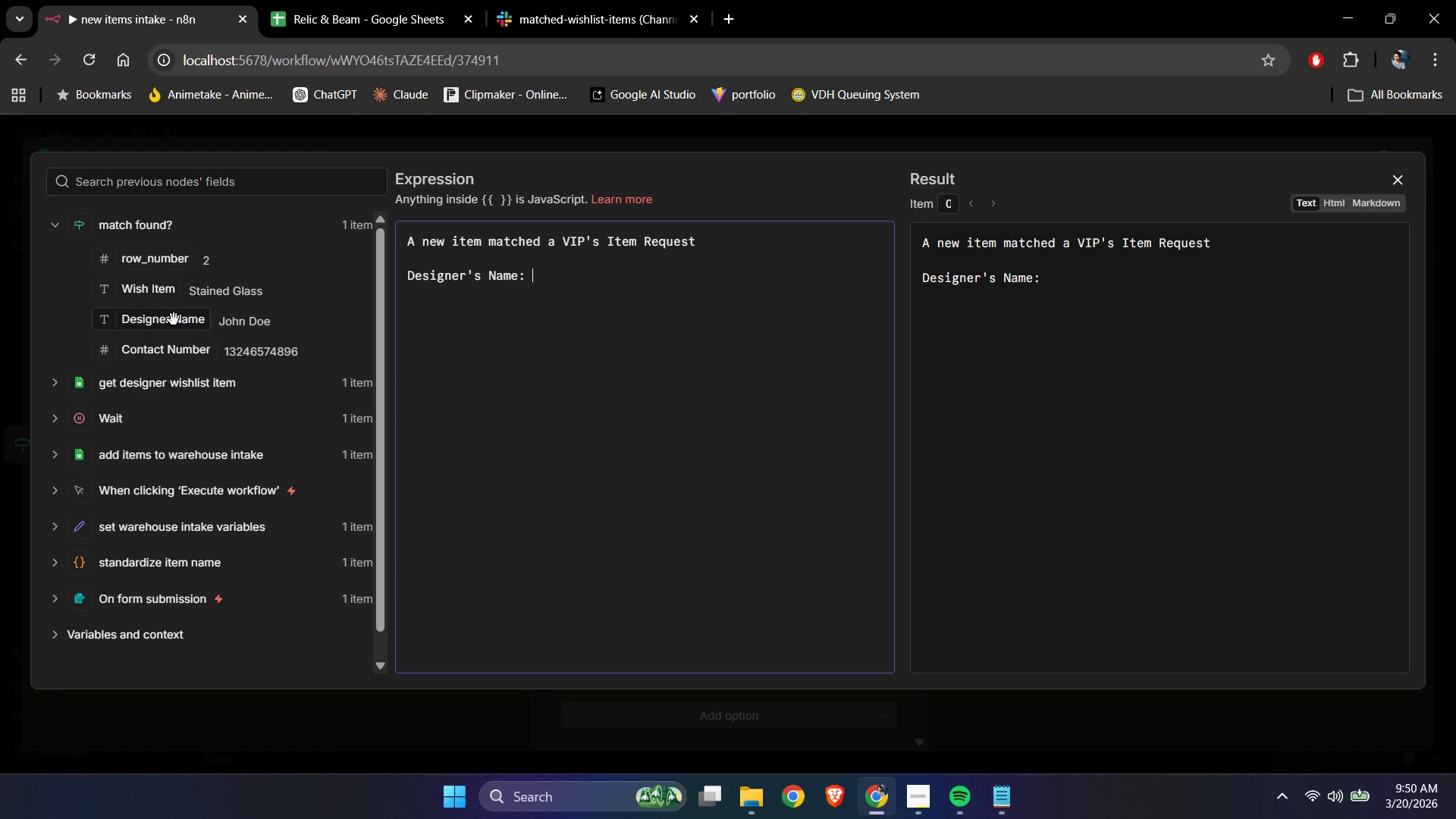 
left_click_drag(start_coordinate=[175, 321], to_coordinate=[564, 296])
 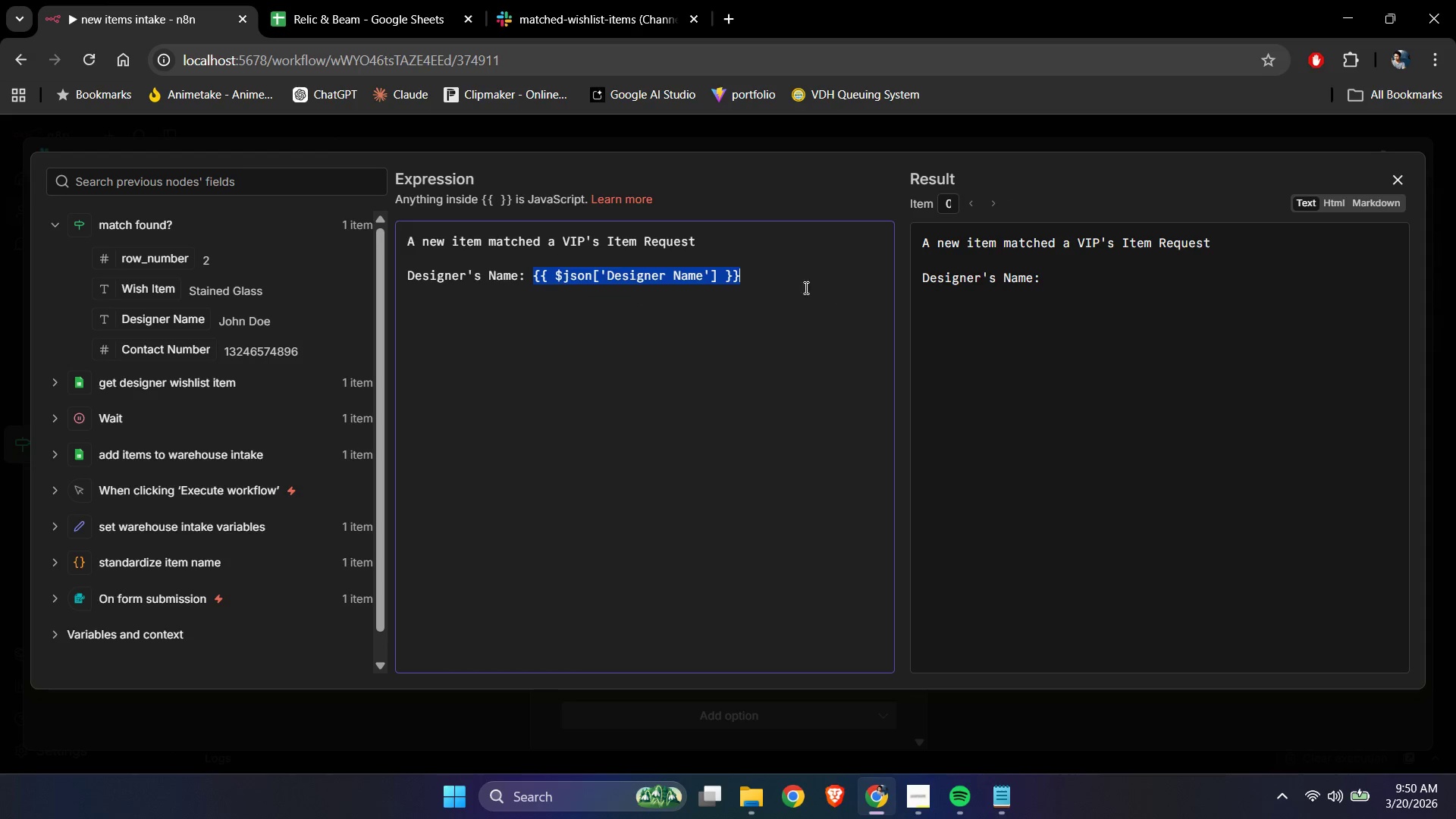 
left_click([783, 290])
 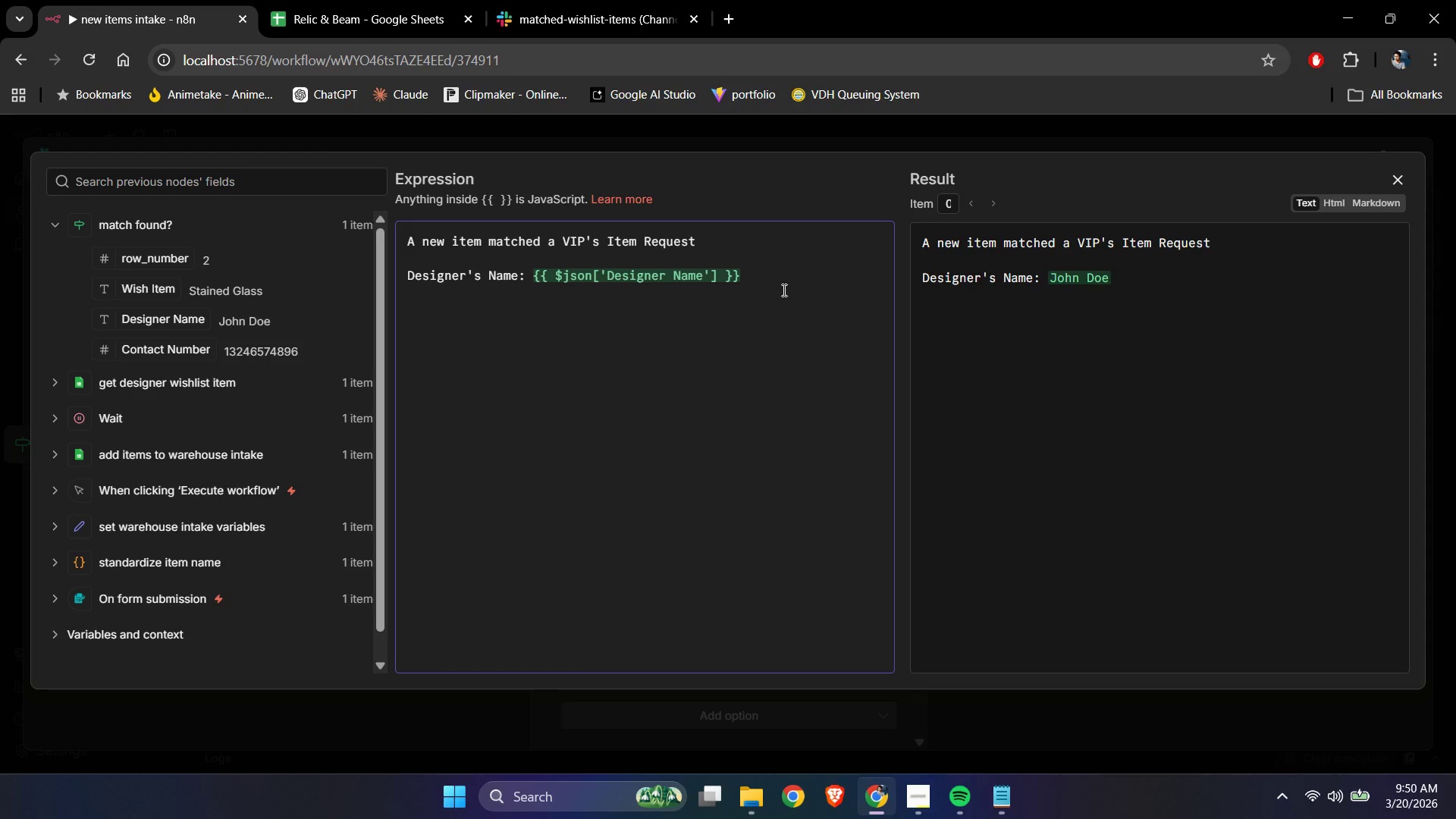 
key(NumpadEnter)
type(Wish Item: )
 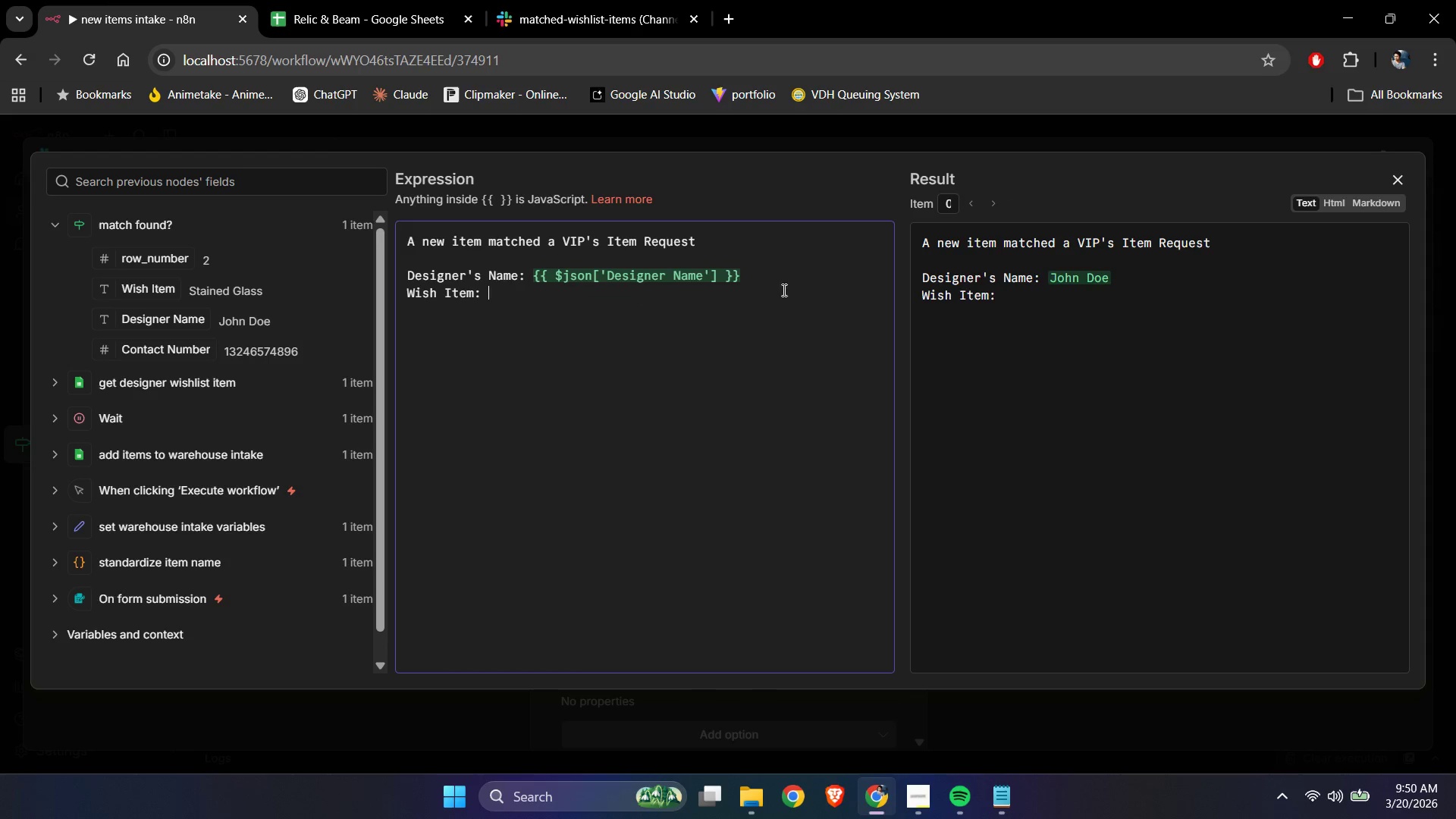 
left_click_drag(start_coordinate=[171, 291], to_coordinate=[513, 289])
 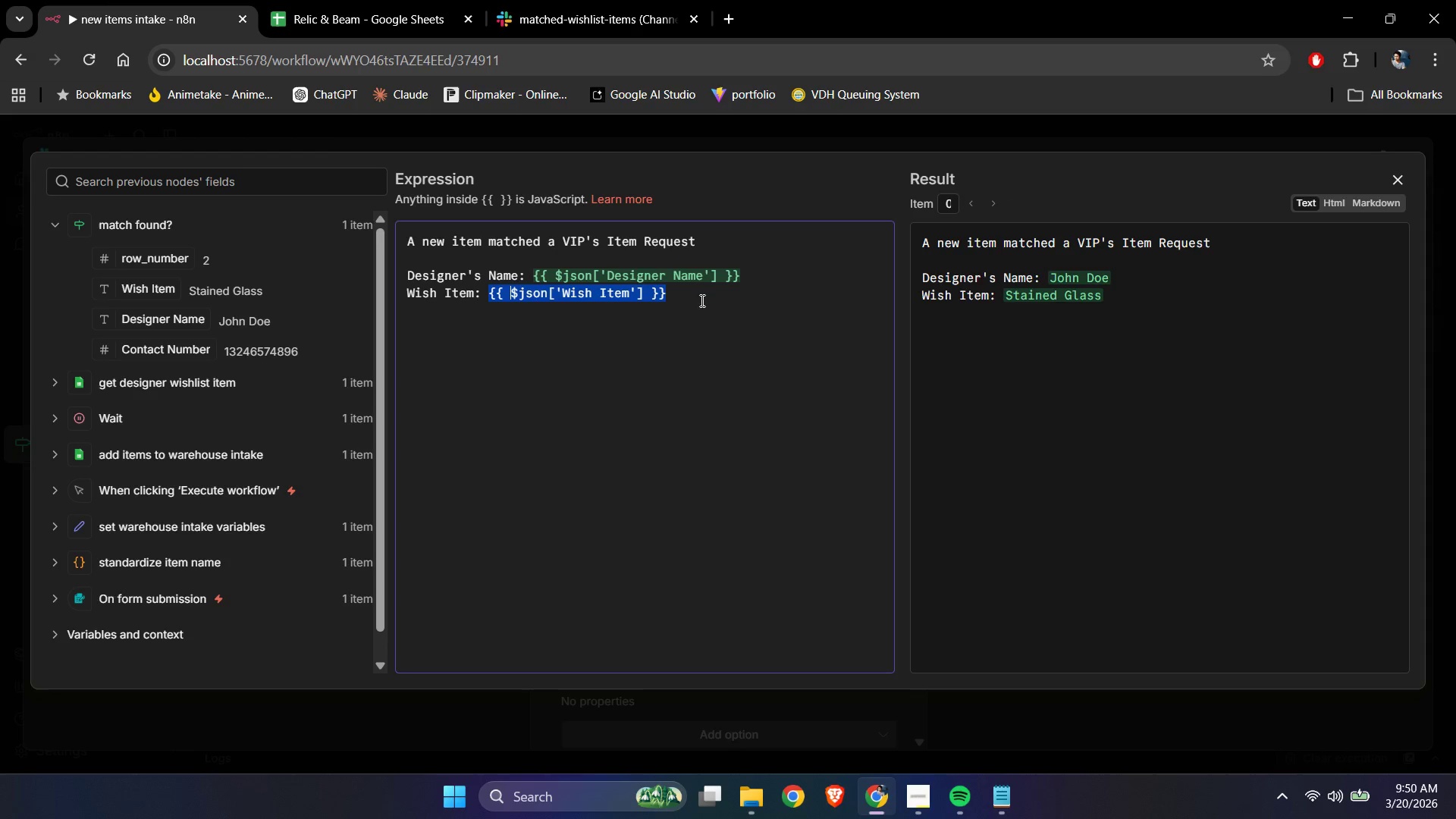 
left_click([711, 297])
 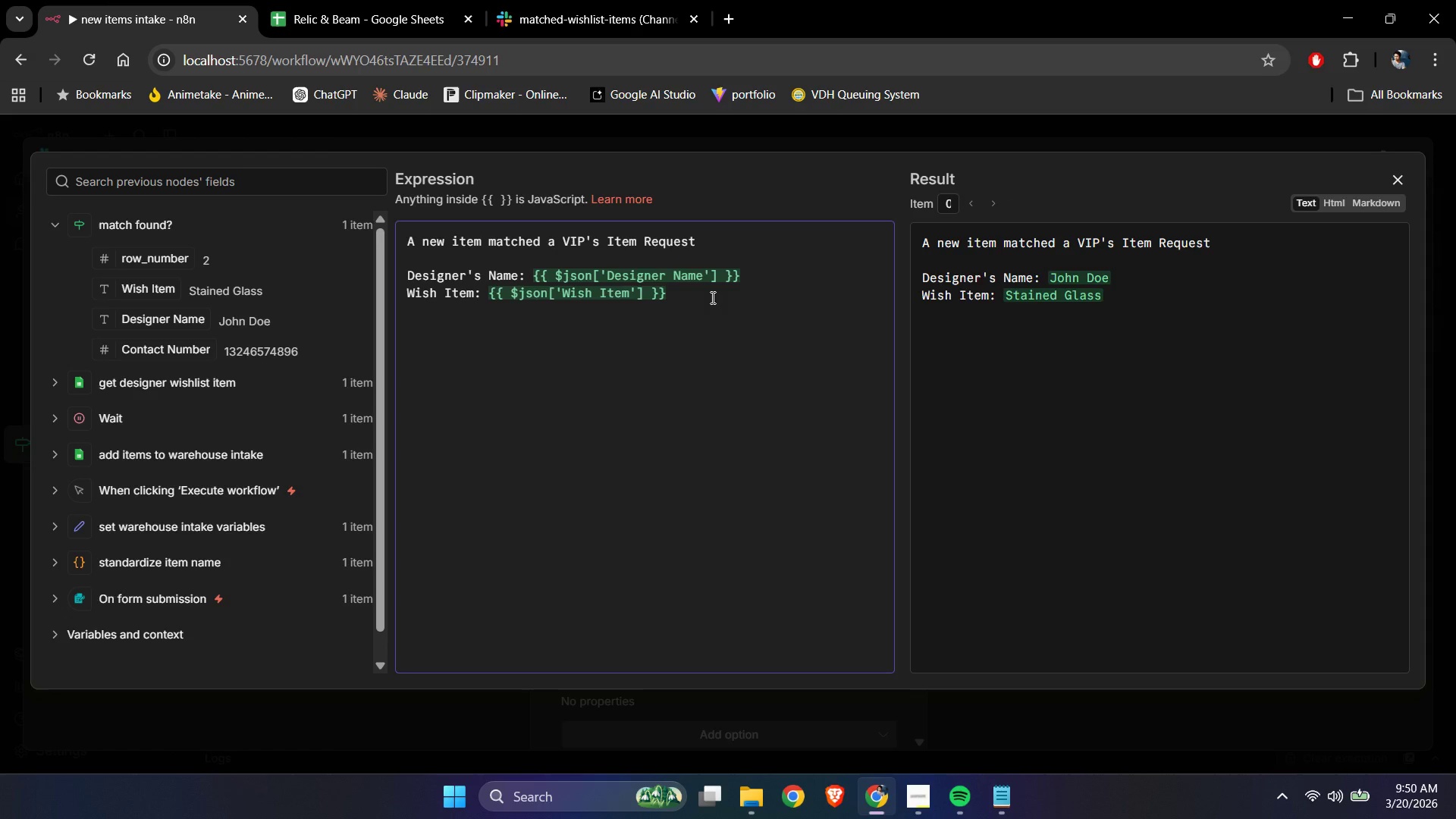 
key(NumpadEnter)
type(Contact Number: )
 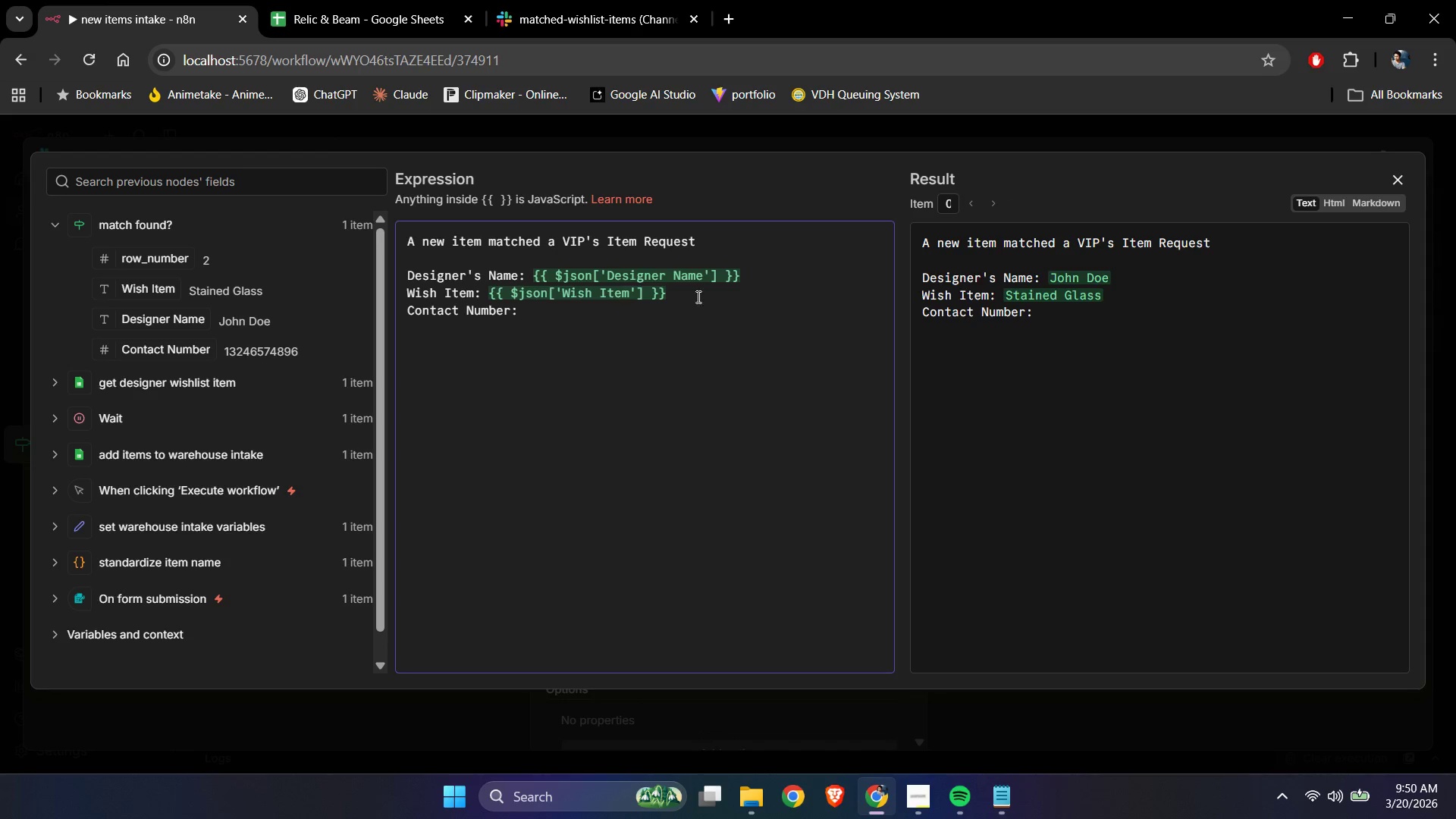 
left_click_drag(start_coordinate=[190, 353], to_coordinate=[547, 316])
 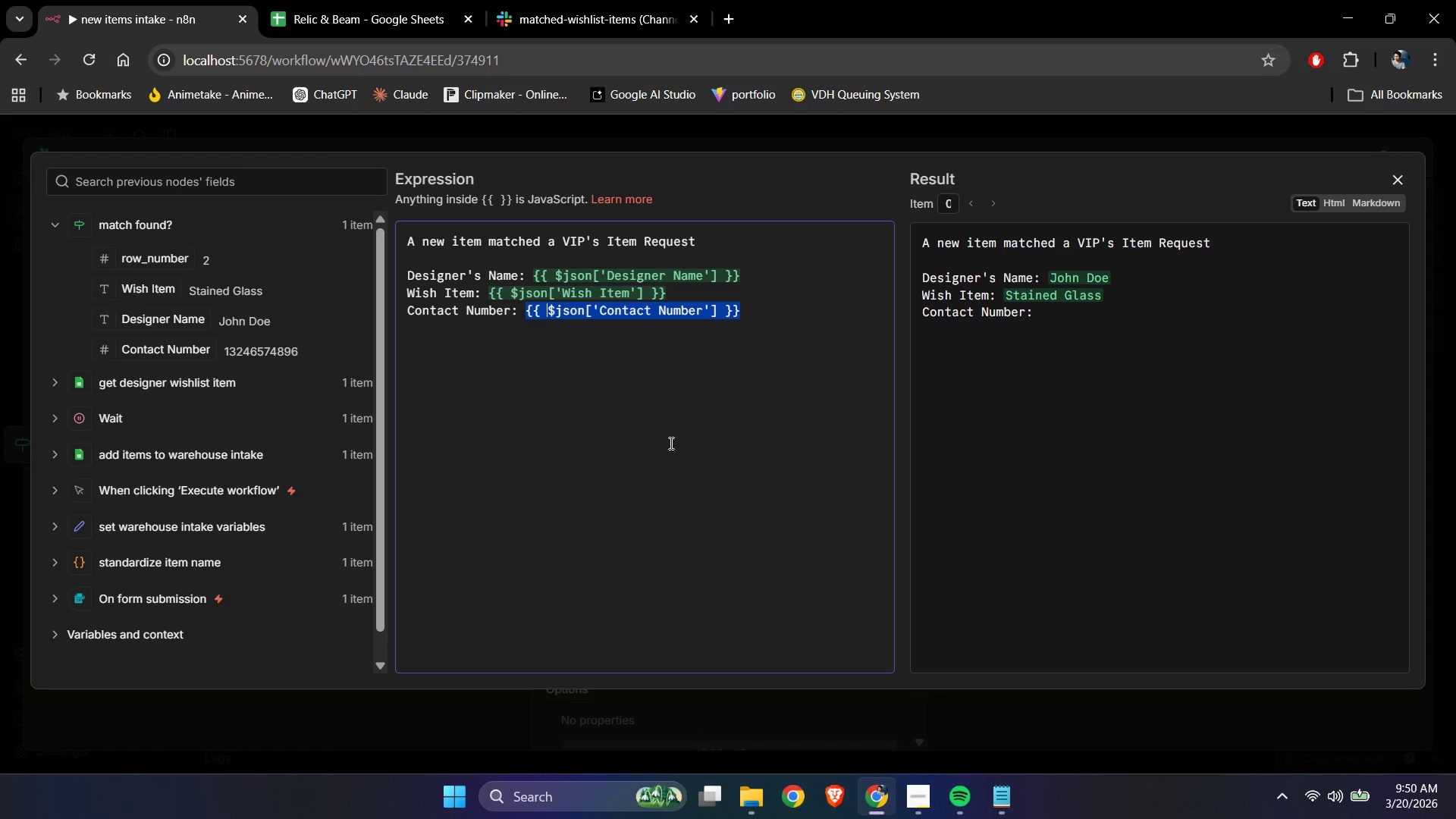 
left_click([673, 453])
 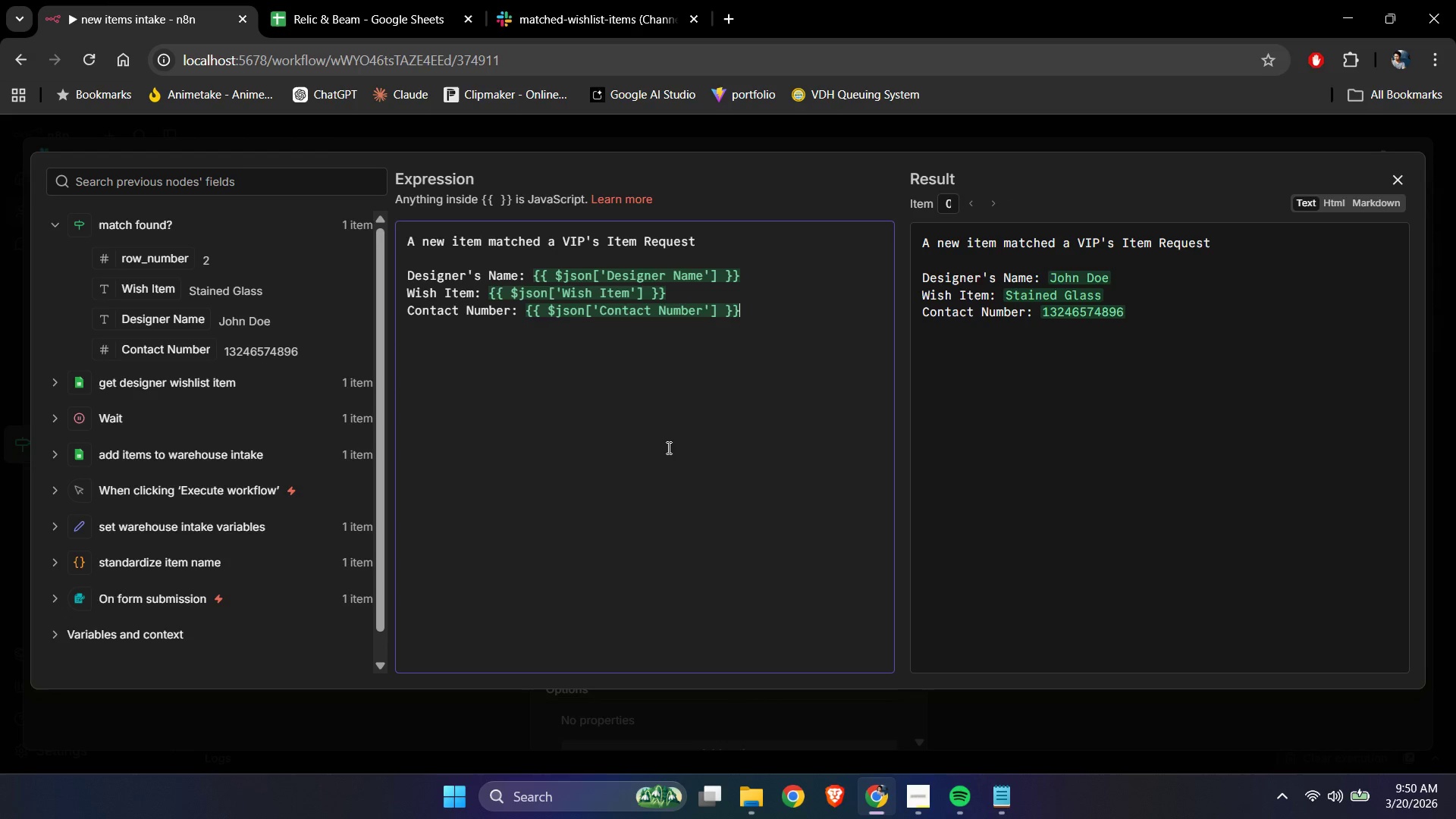 
wait(9.19)
 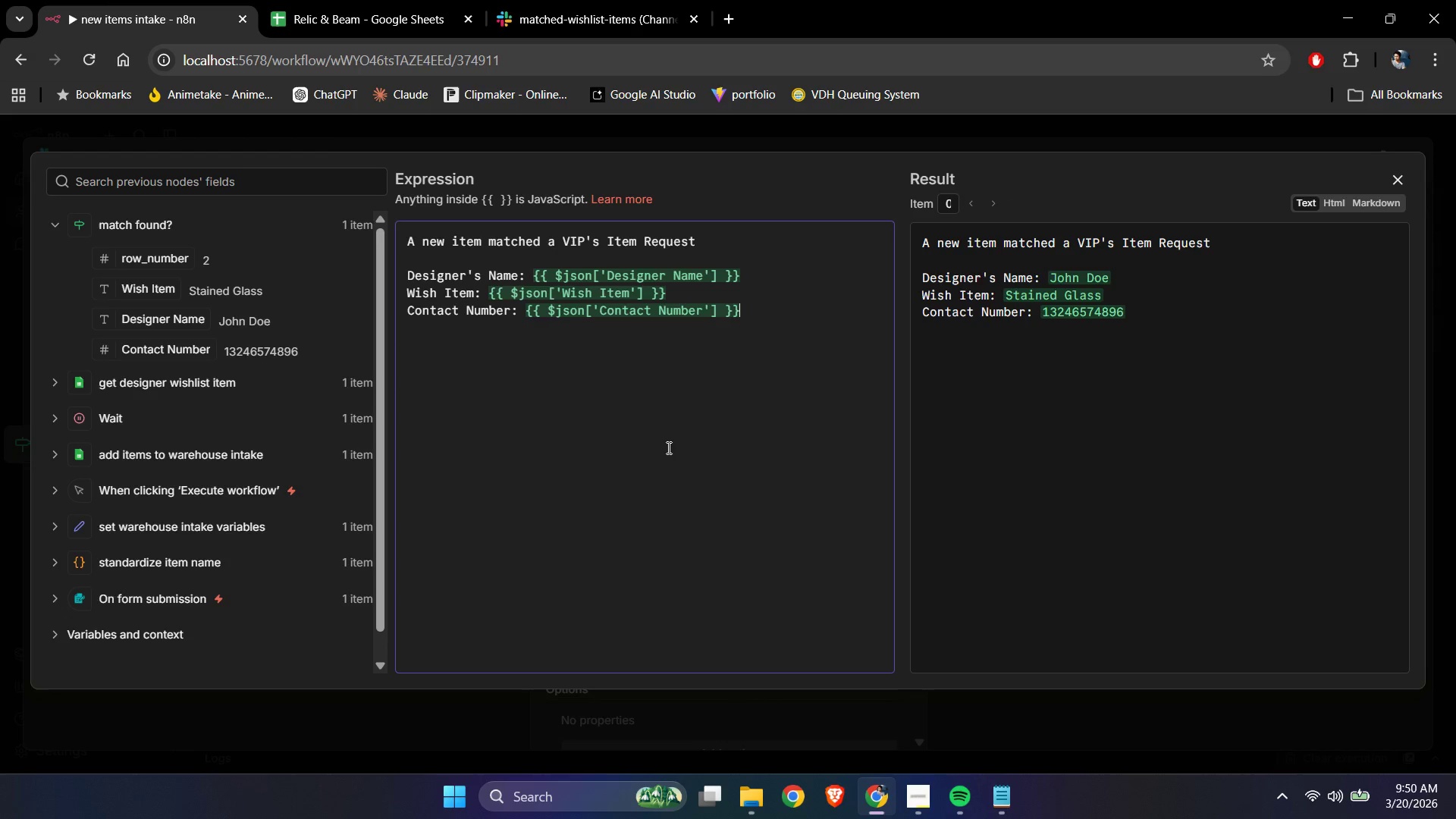 
left_click([1397, 180])
 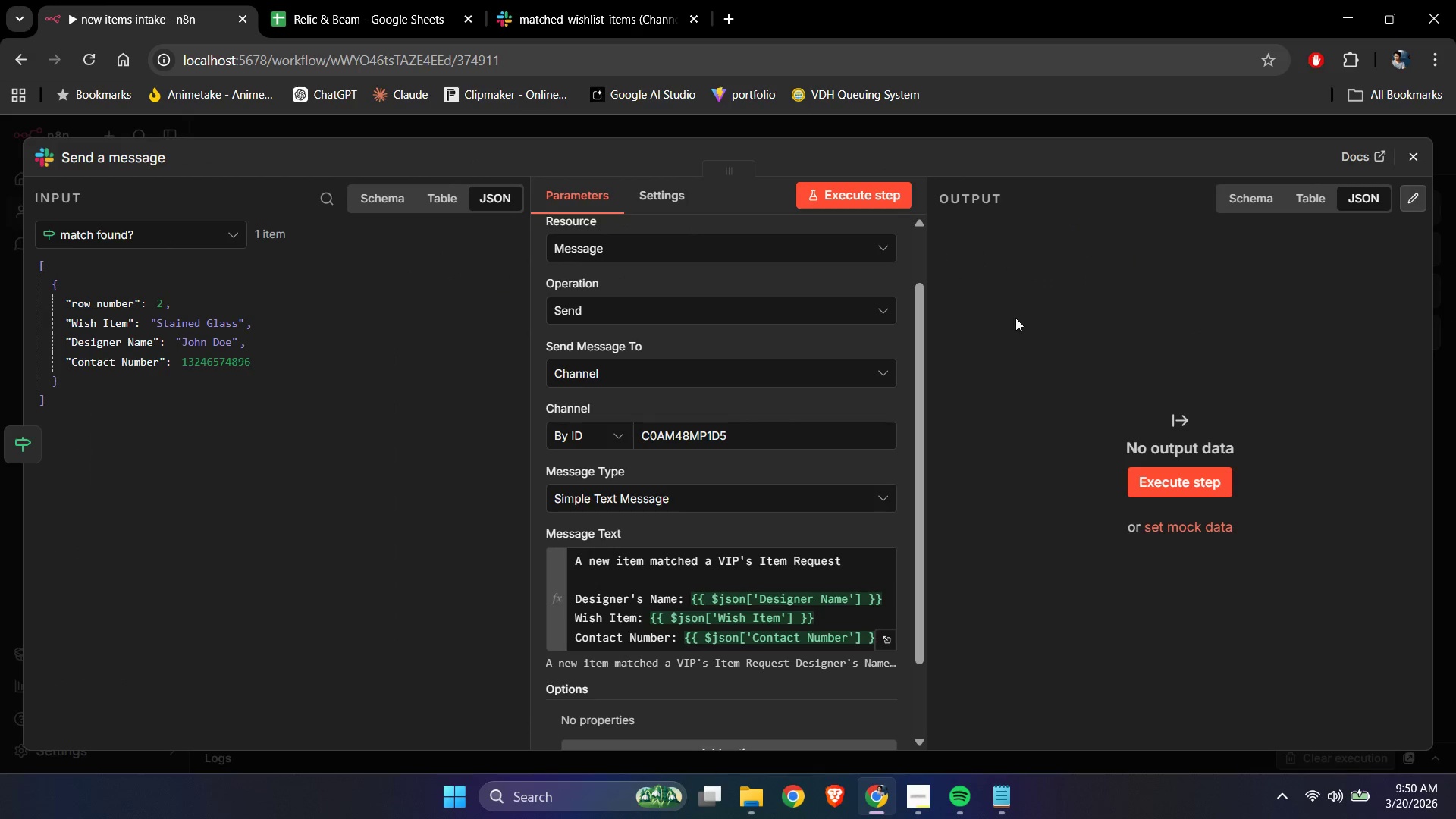 
scroll: coordinate [774, 435], scroll_direction: down, amount: 2.0
 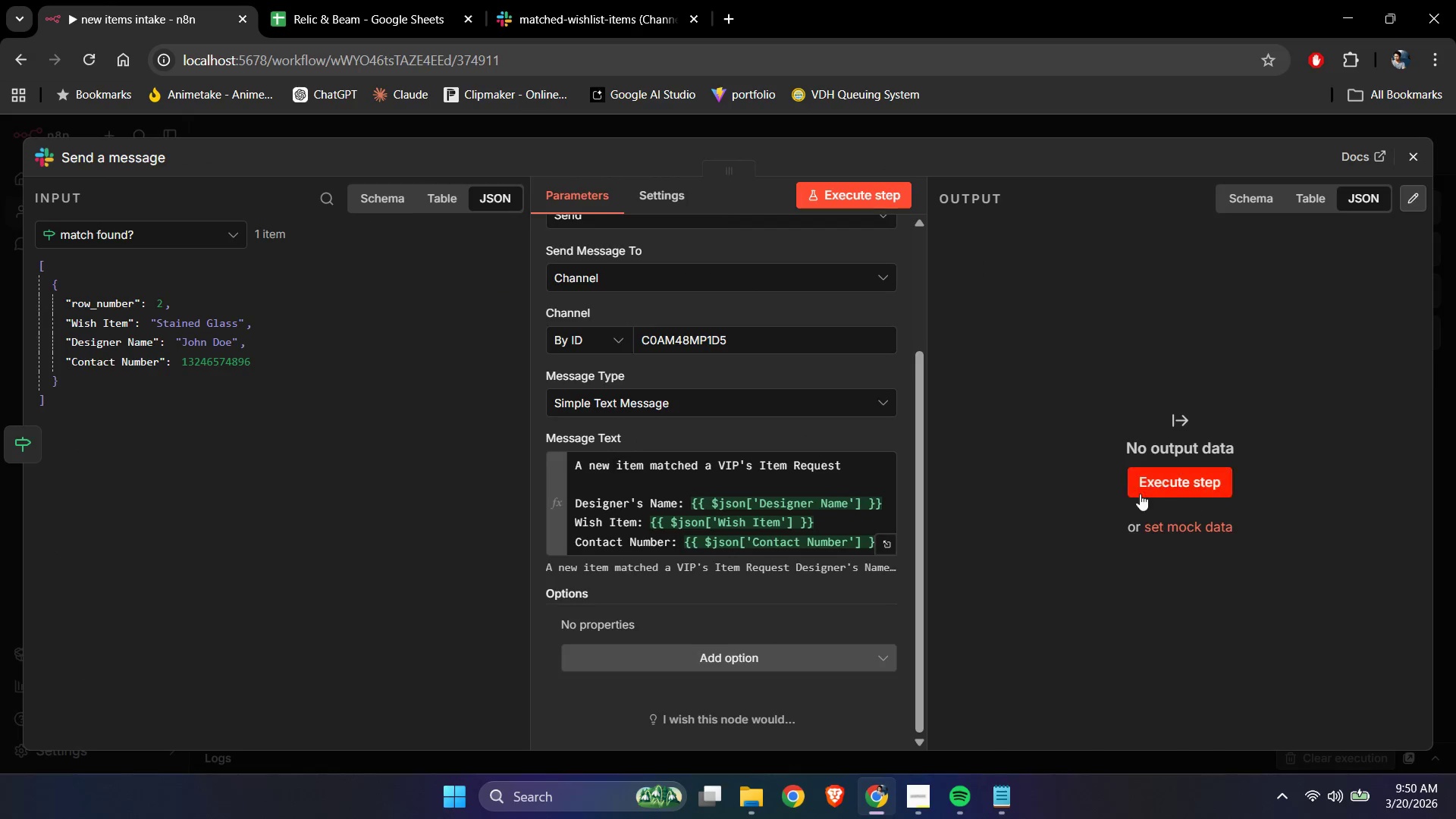 
left_click([847, 193])
 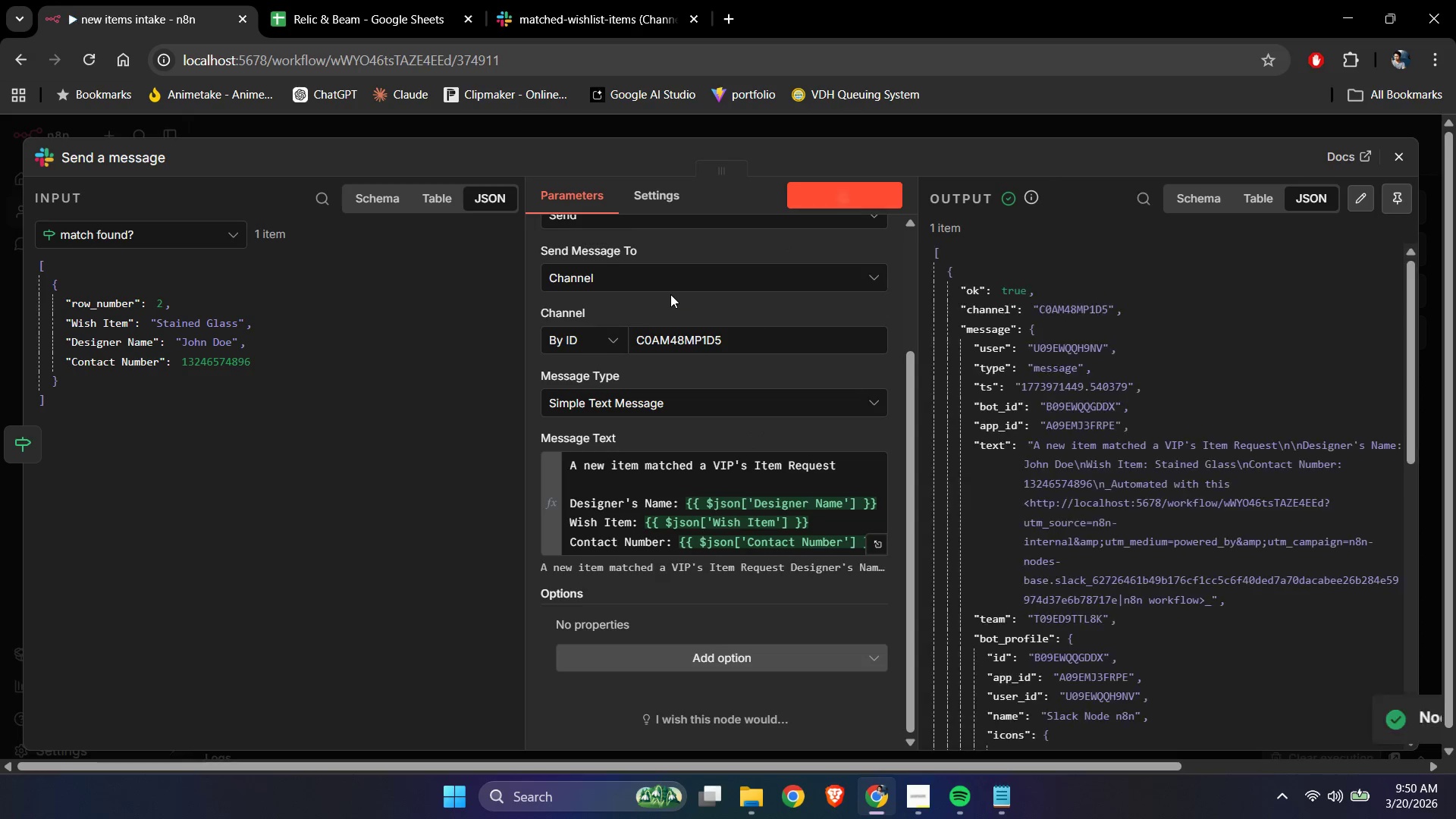 
left_click([579, 0])
 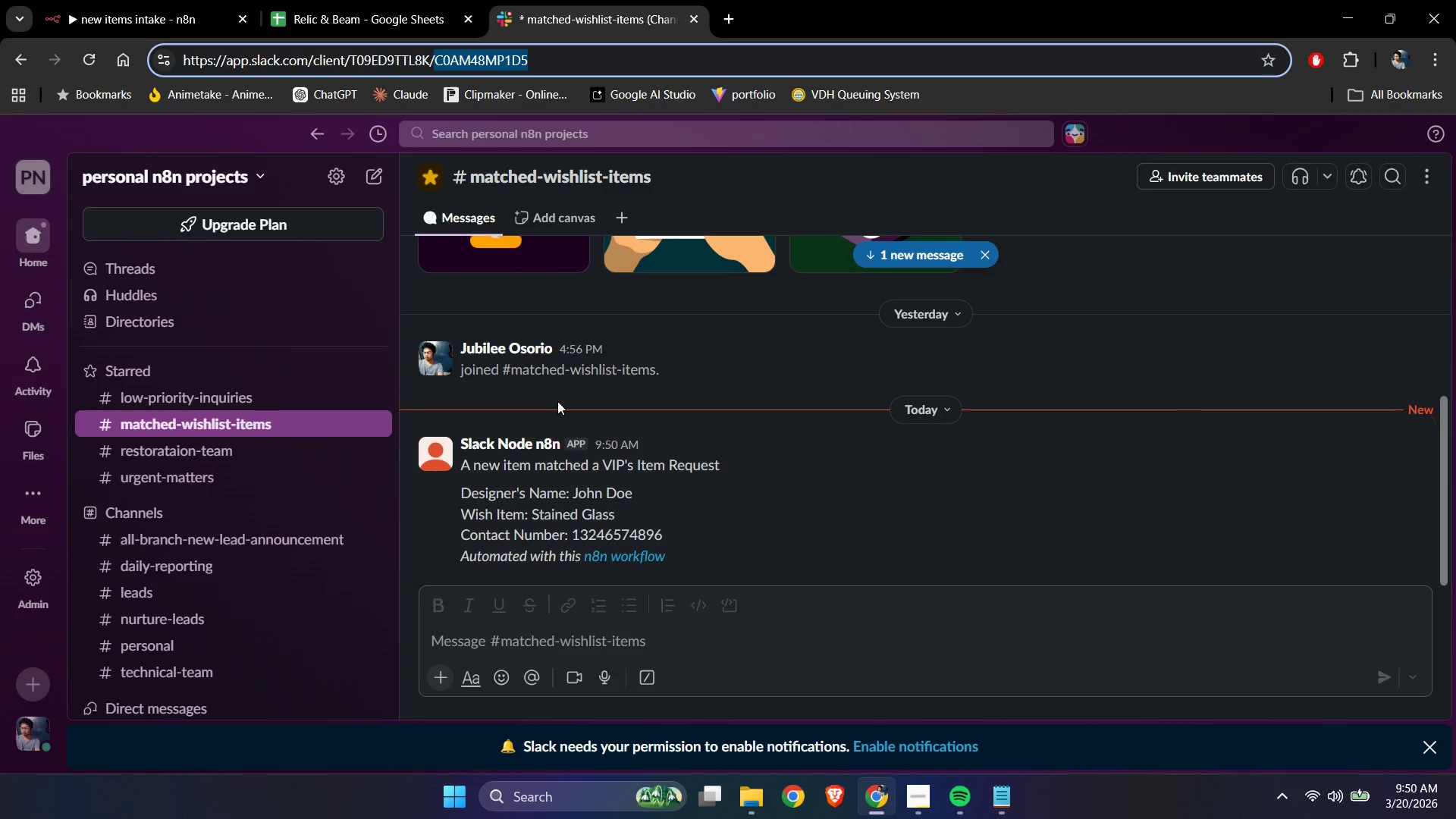 
wait(7.31)
 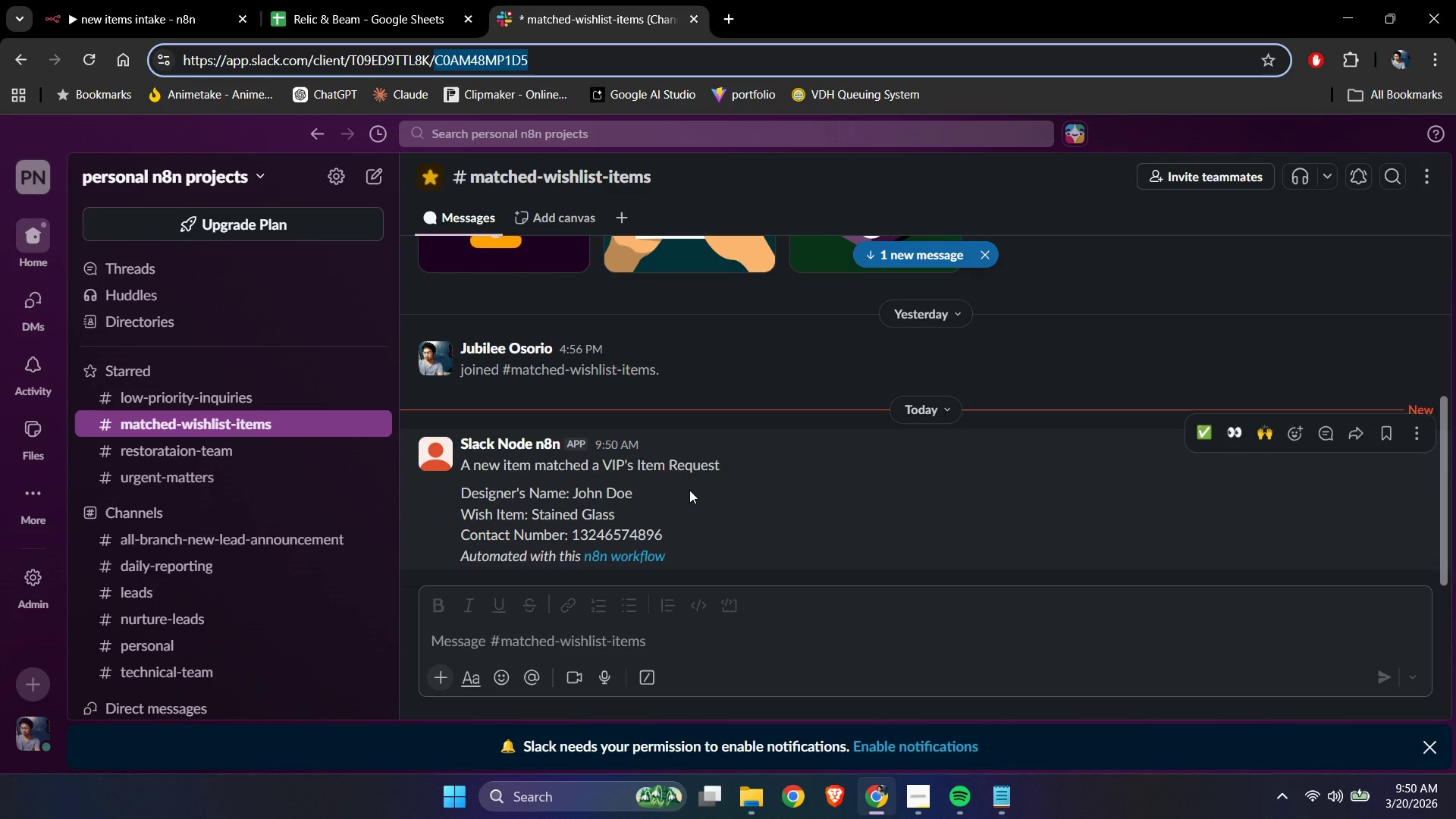 
left_click([195, 0])
 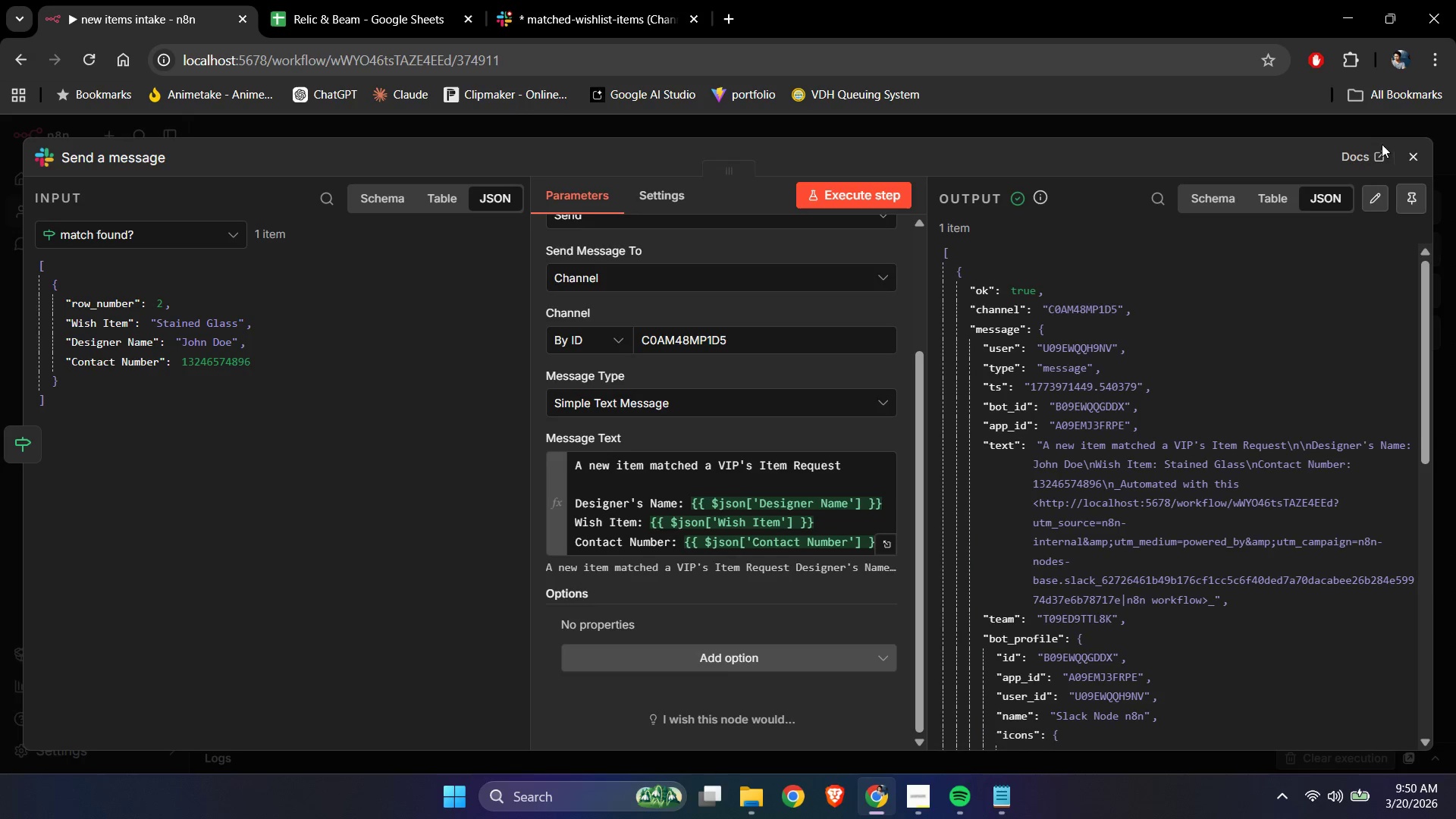 
left_click([1414, 157])
 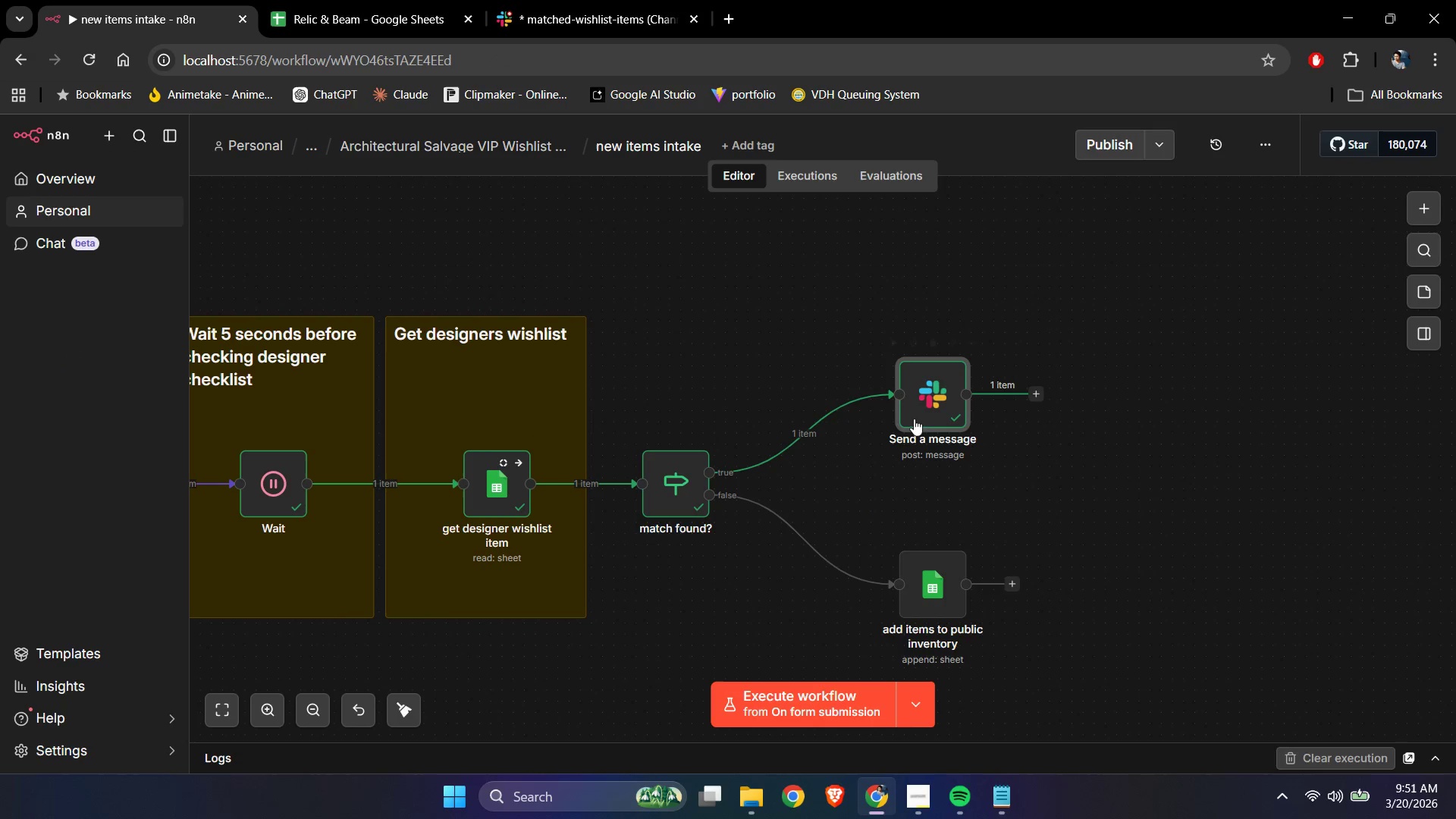 
double_click([903, 397])
 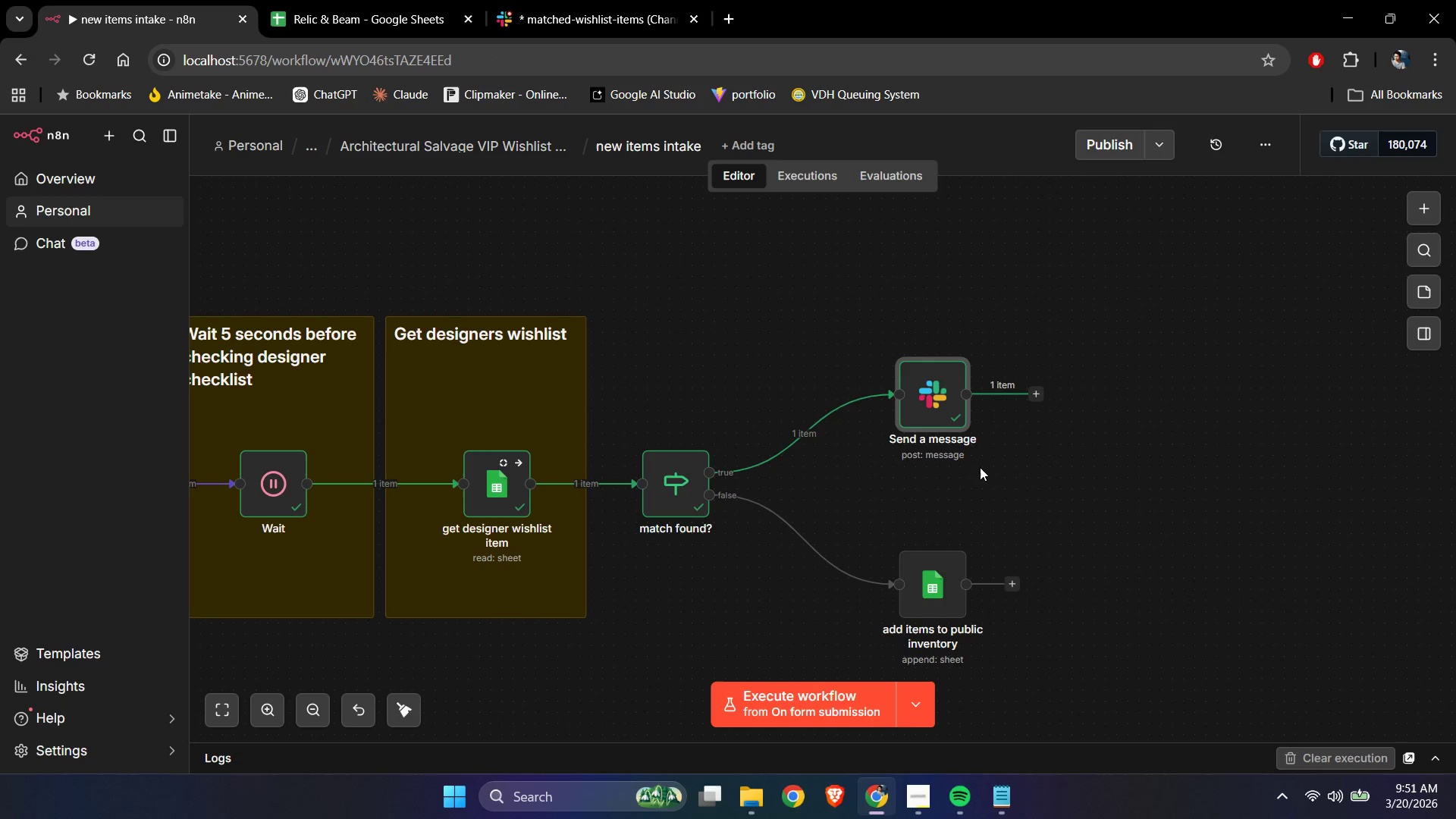 
double_click([939, 394])
 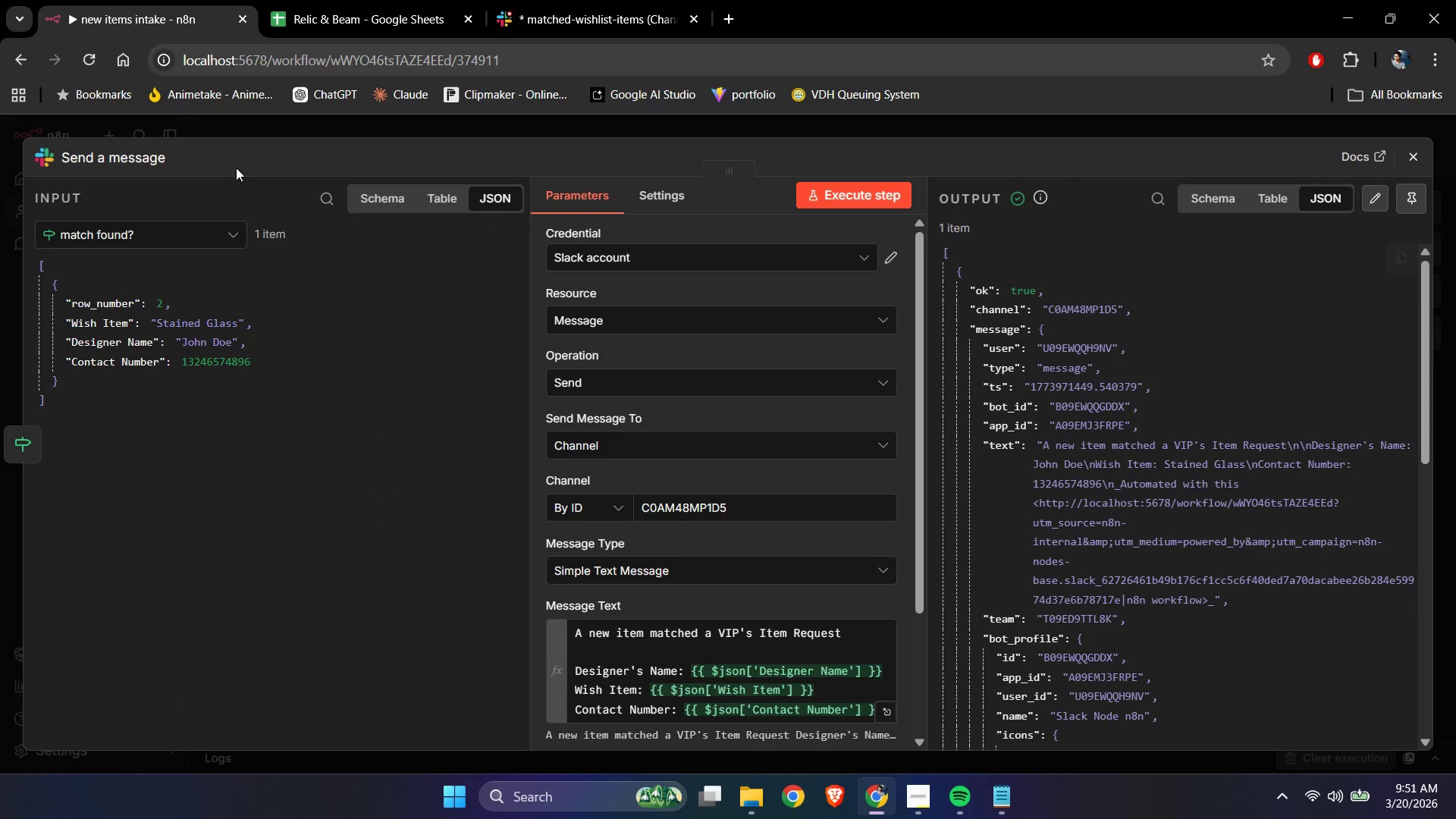 
left_click([151, 156])
 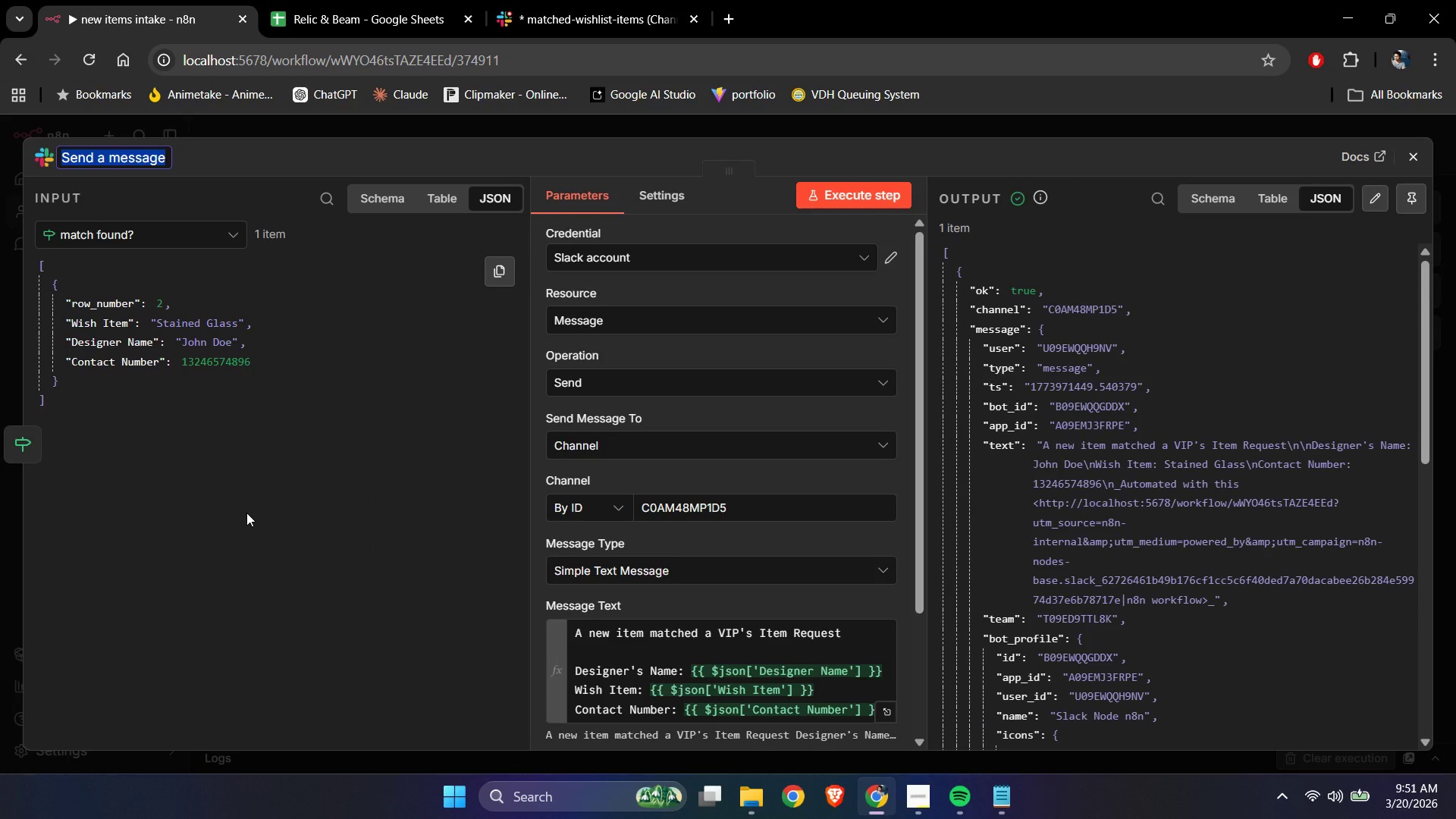 
wait(8.3)
 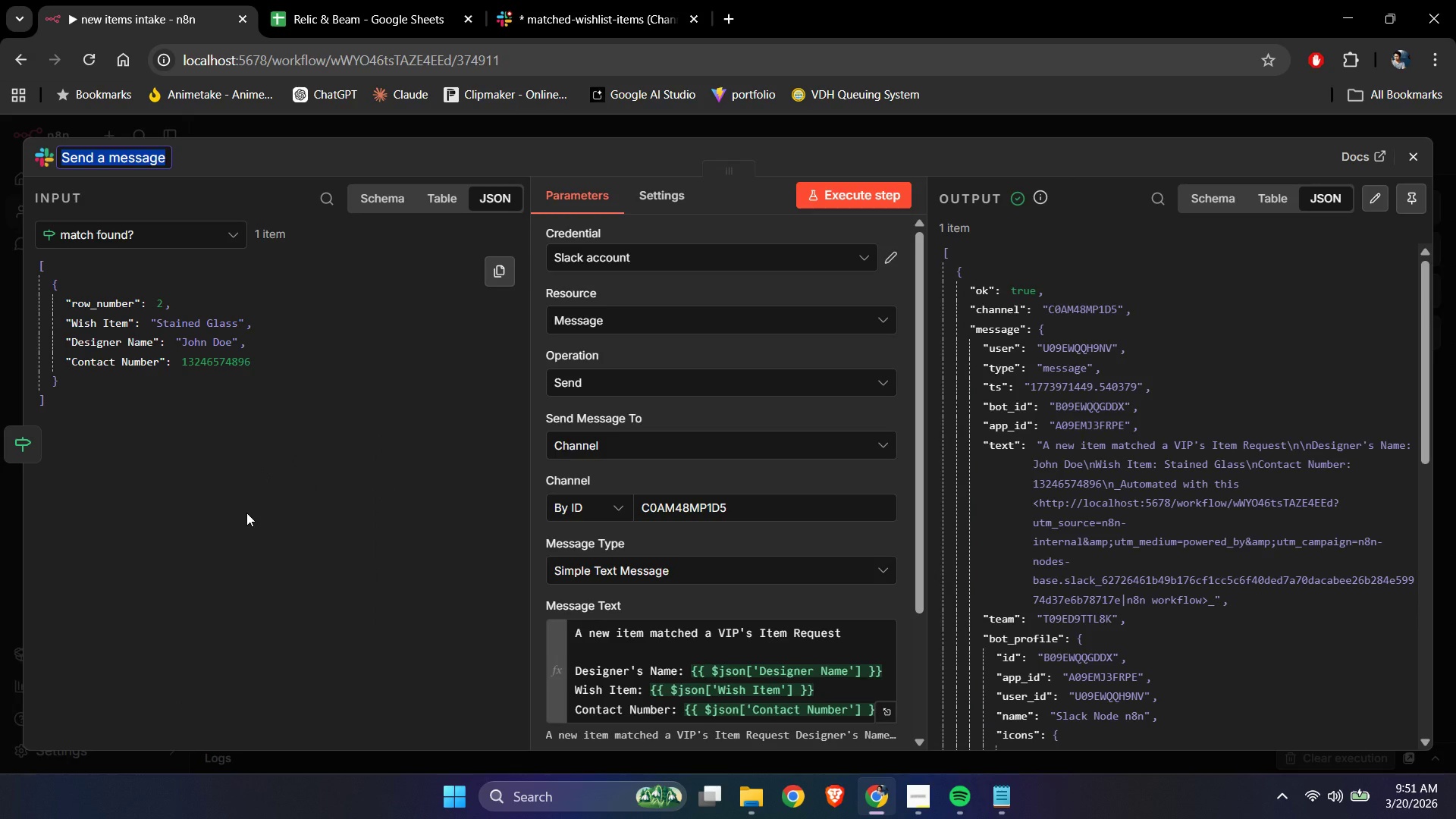 
type(Notifi)
key(Backspace)
type(y )
 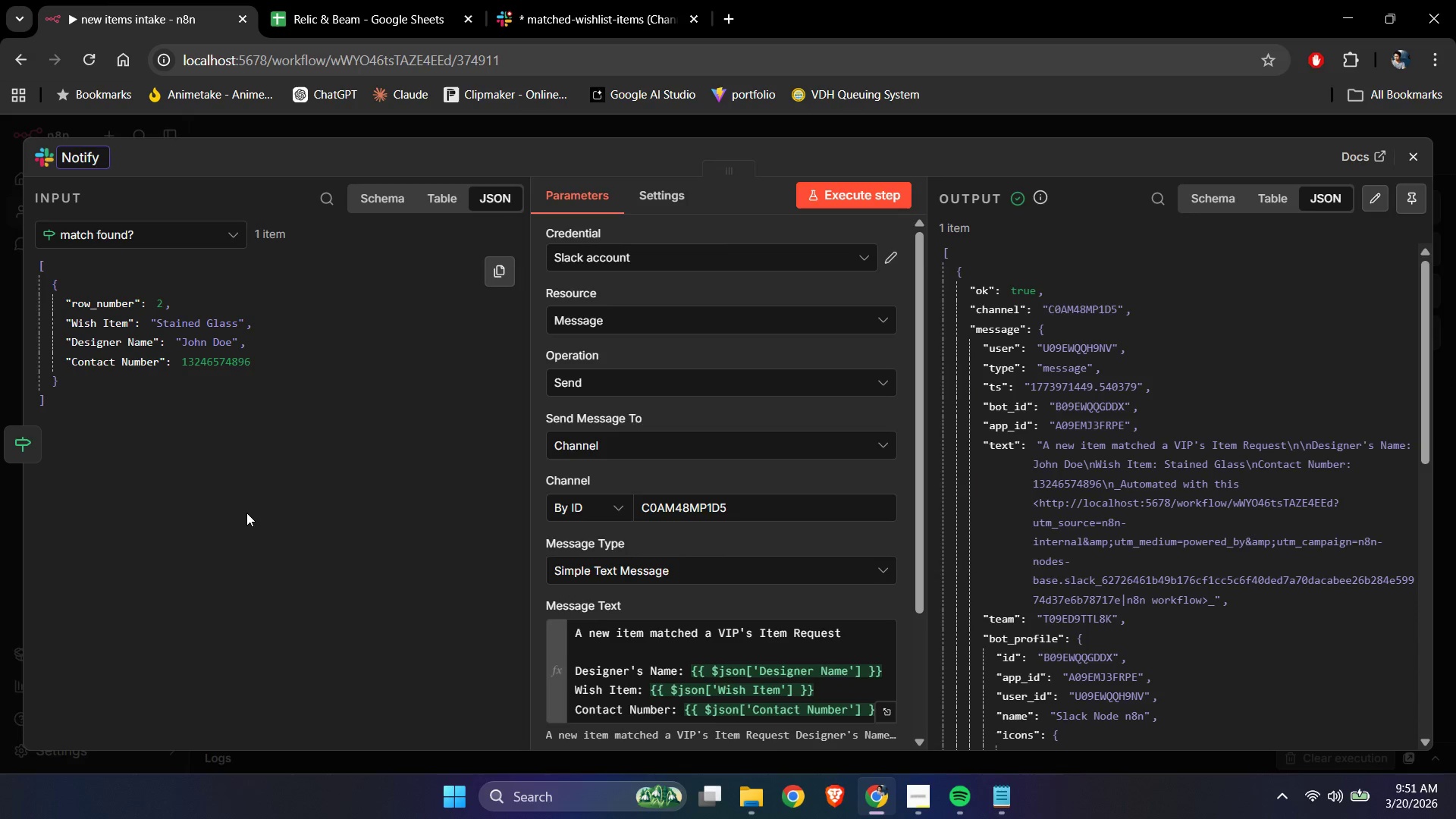 
key(Control+ControlLeft)
 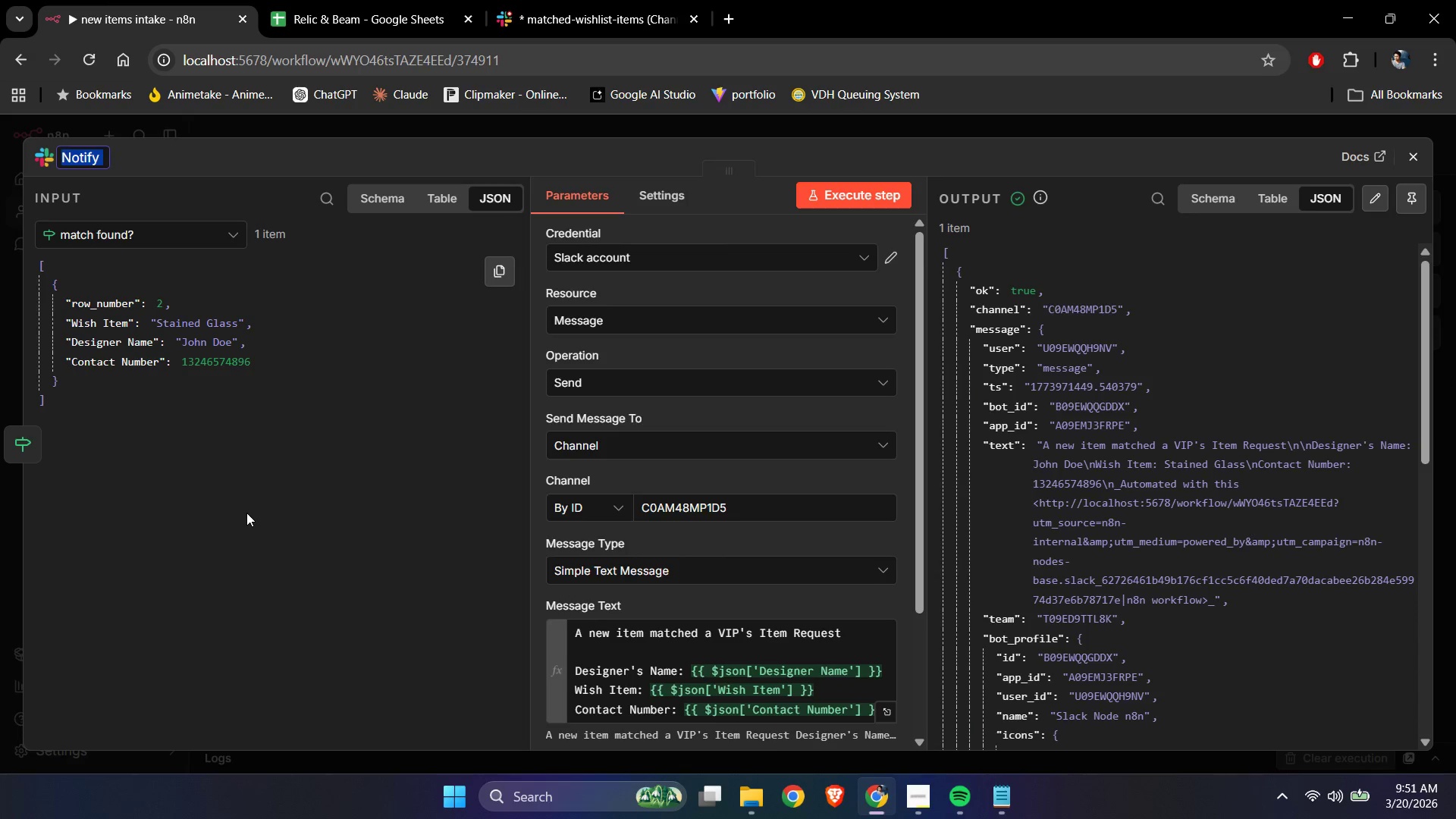 
key(Control+A)
 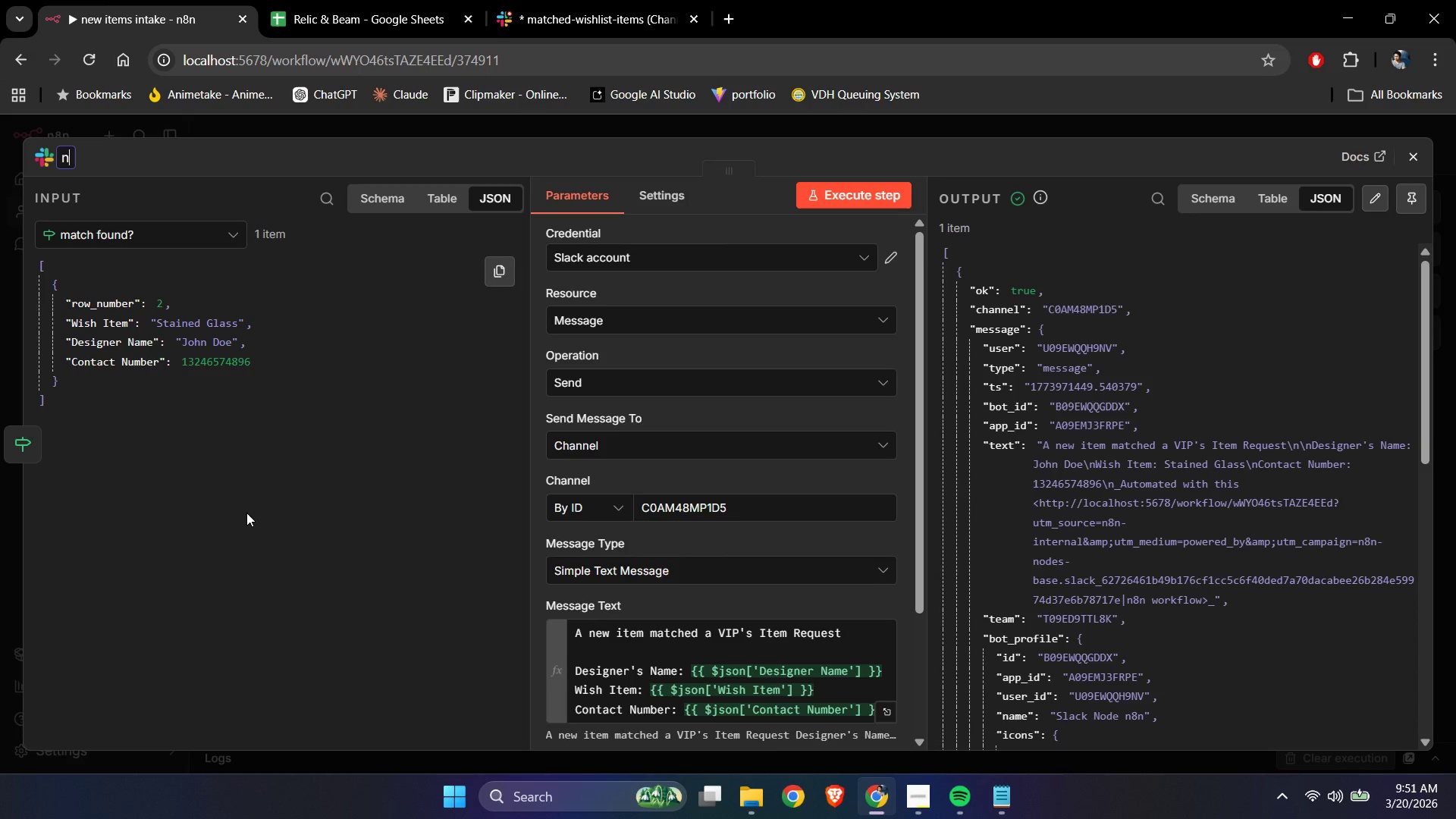 
type(no)
key(Backspace)
key(Backspace)
type(Notify )
 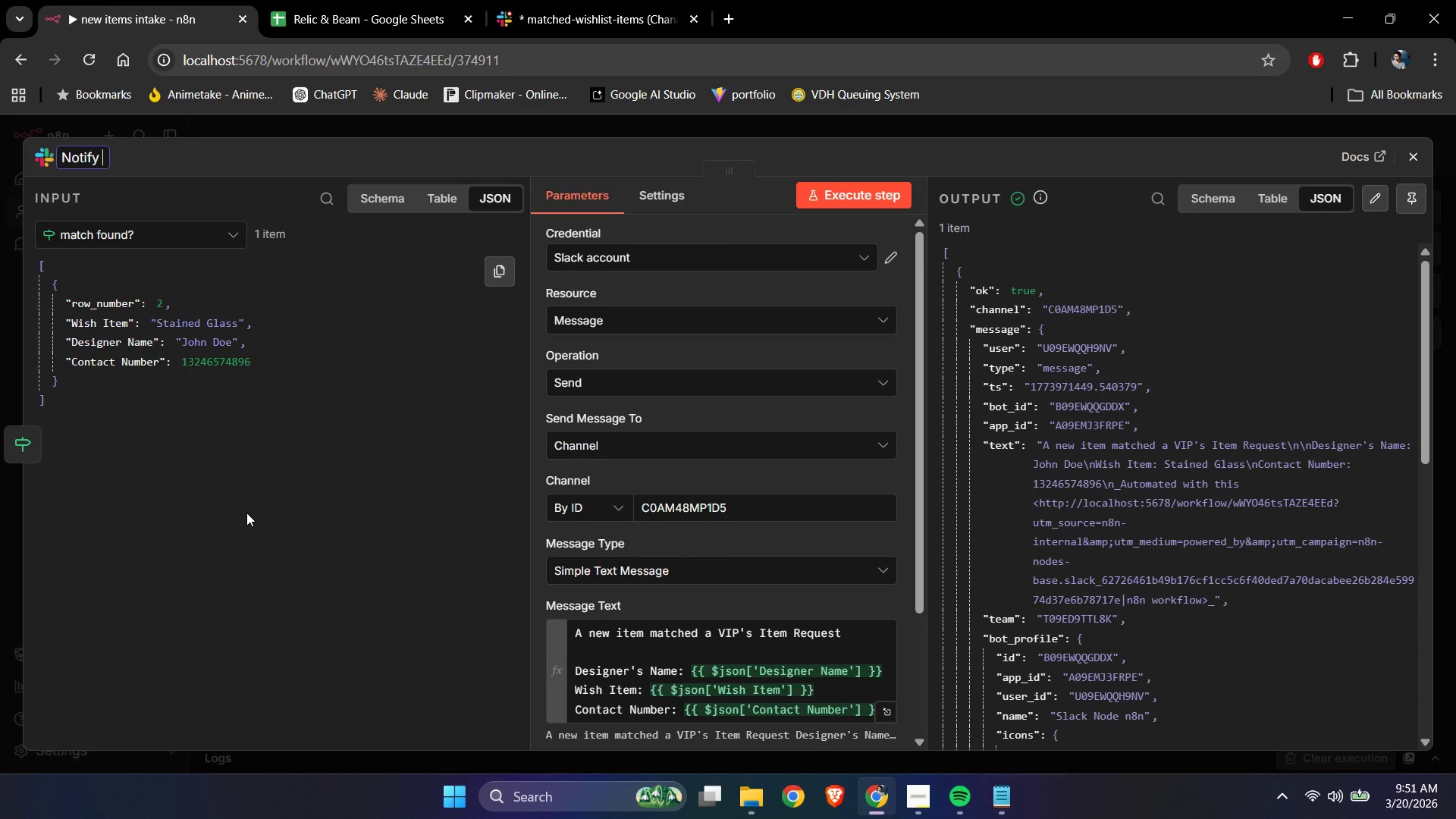 
key(Control+ControlLeft)
 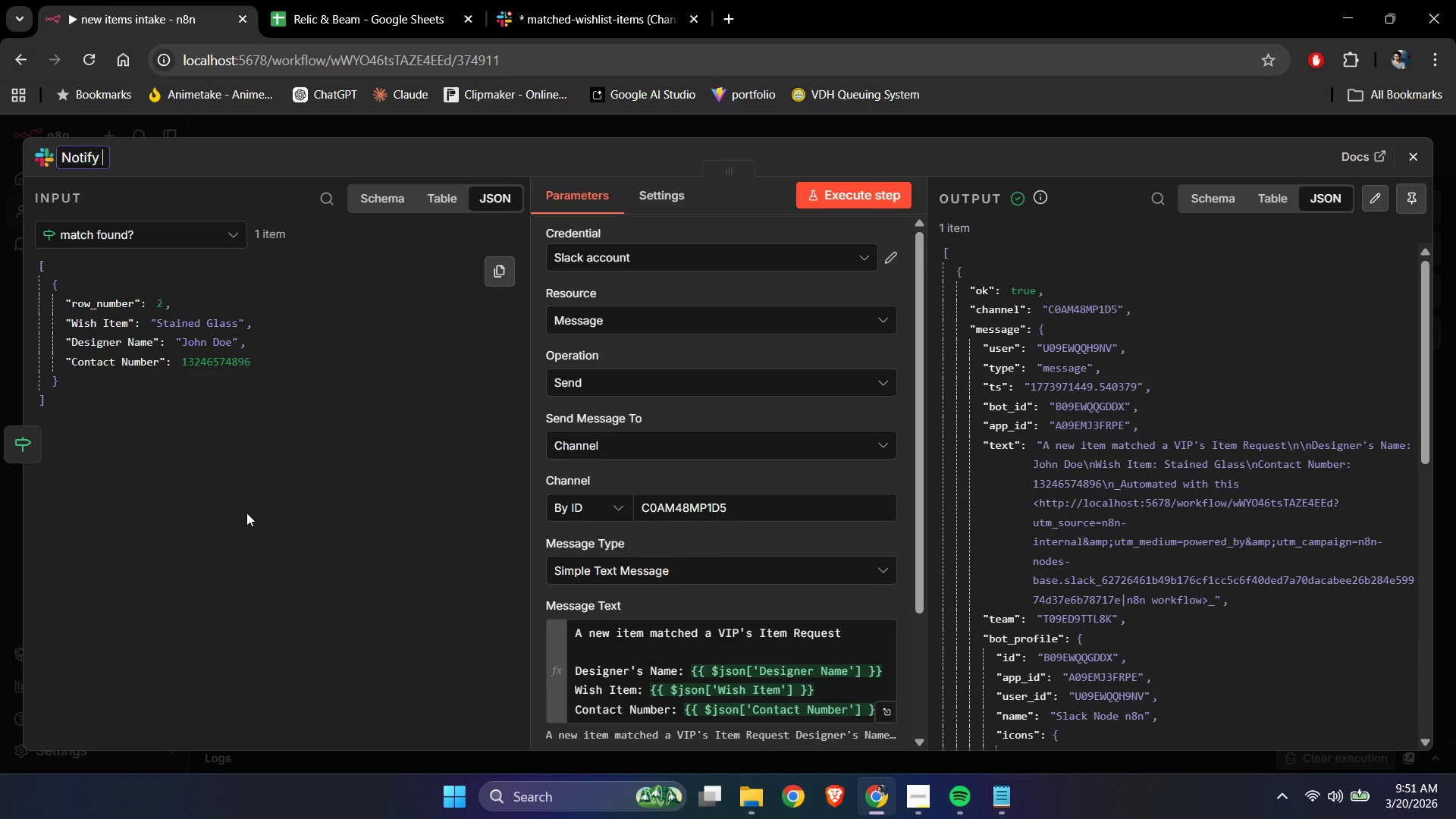 
key(Control+A)
 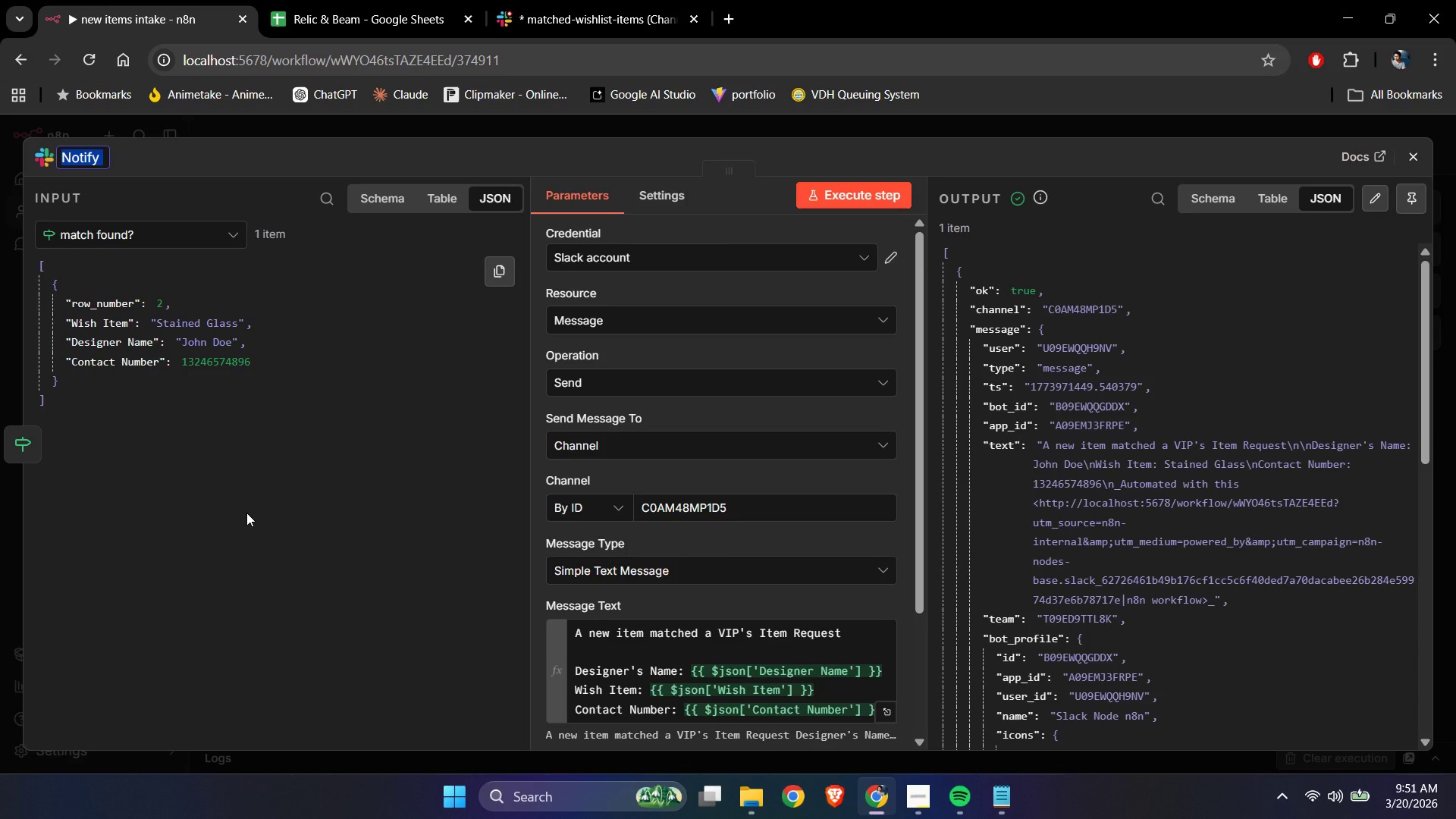 
type(Send nt)
key(Backspace)
type(ol)
key(Backspace)
type(tification to team)
 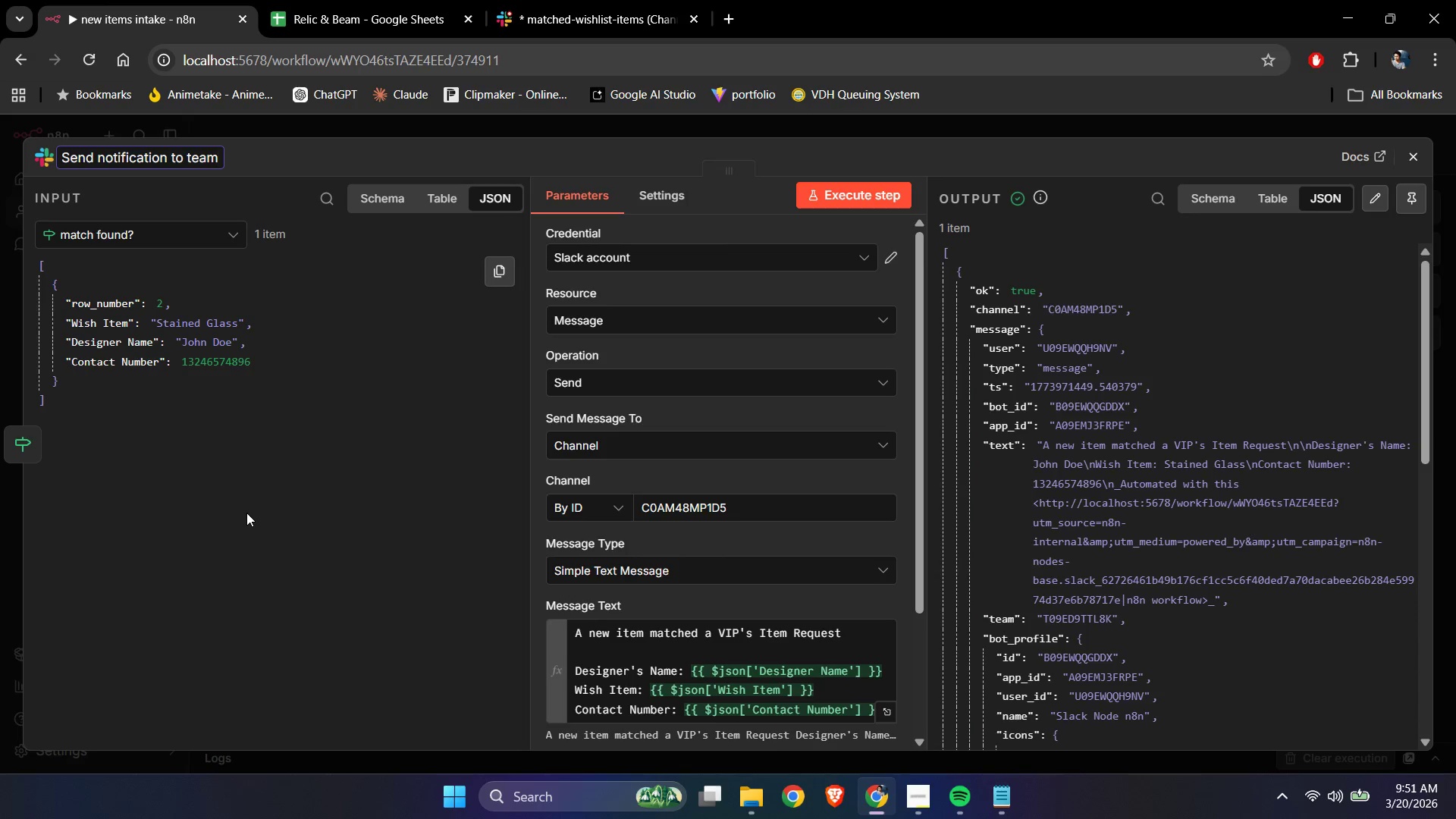 
key(Backspace)
 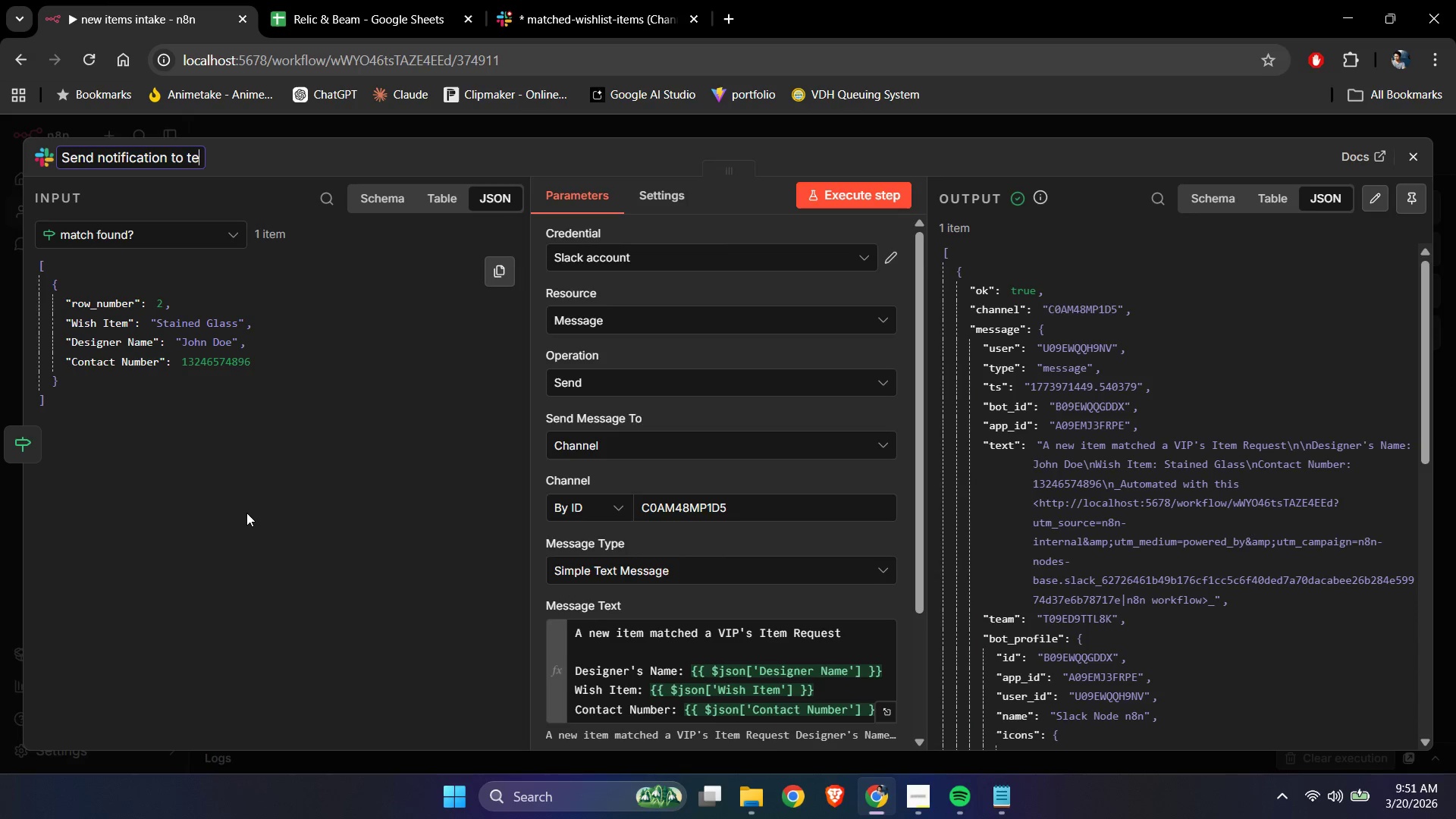 
key(Backspace)
 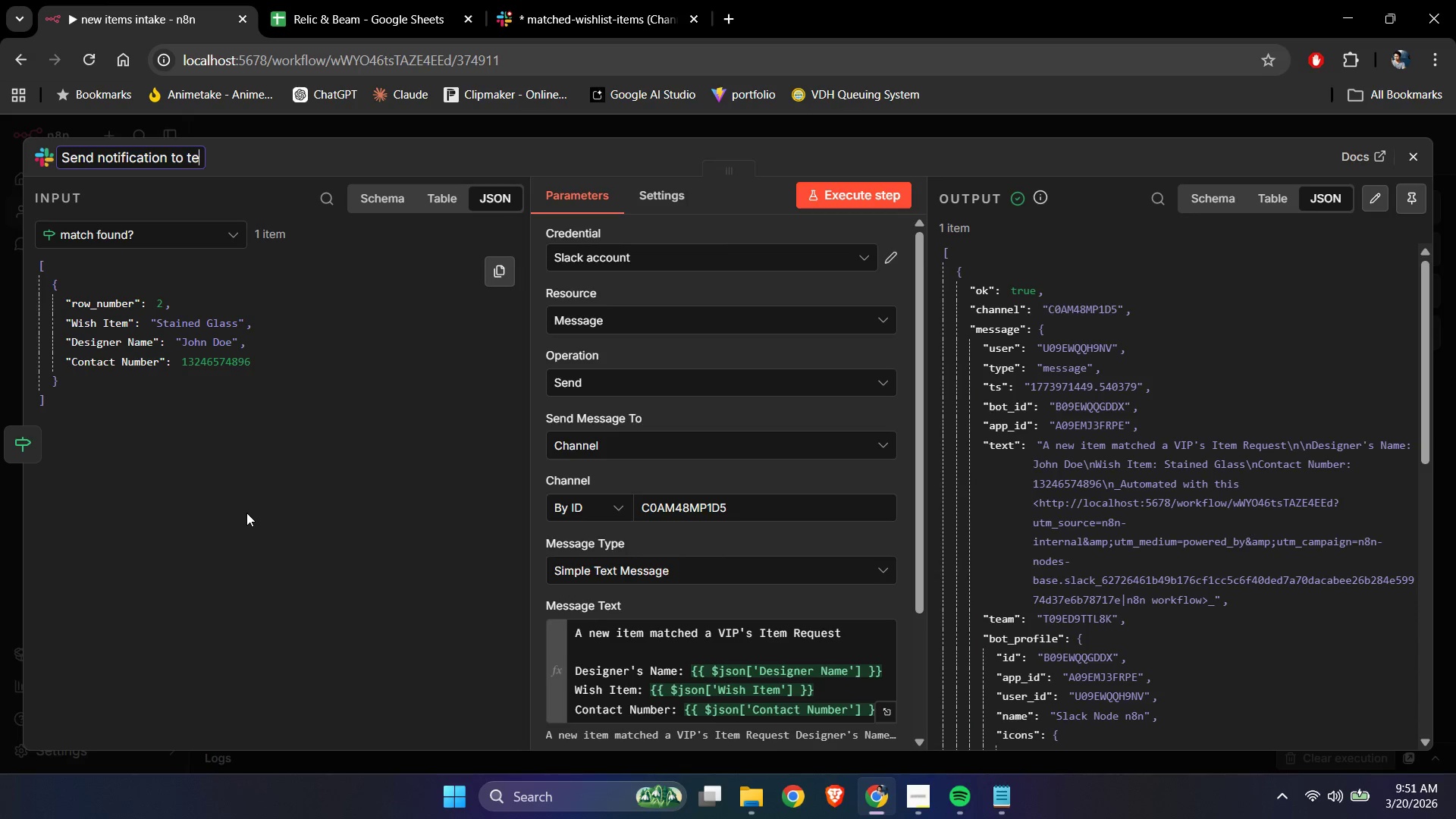 
key(Backspace)
 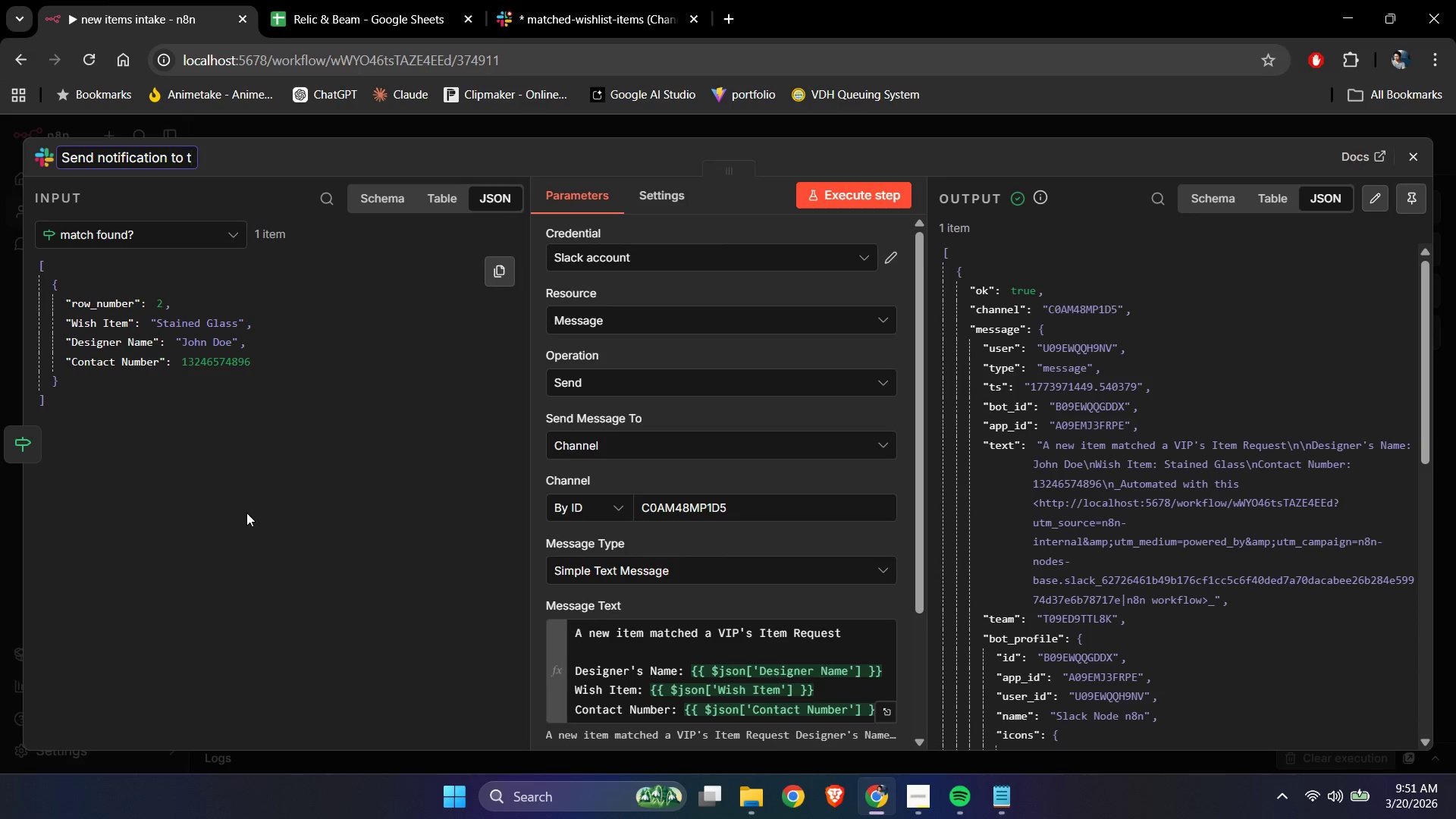 
key(Backspace)
 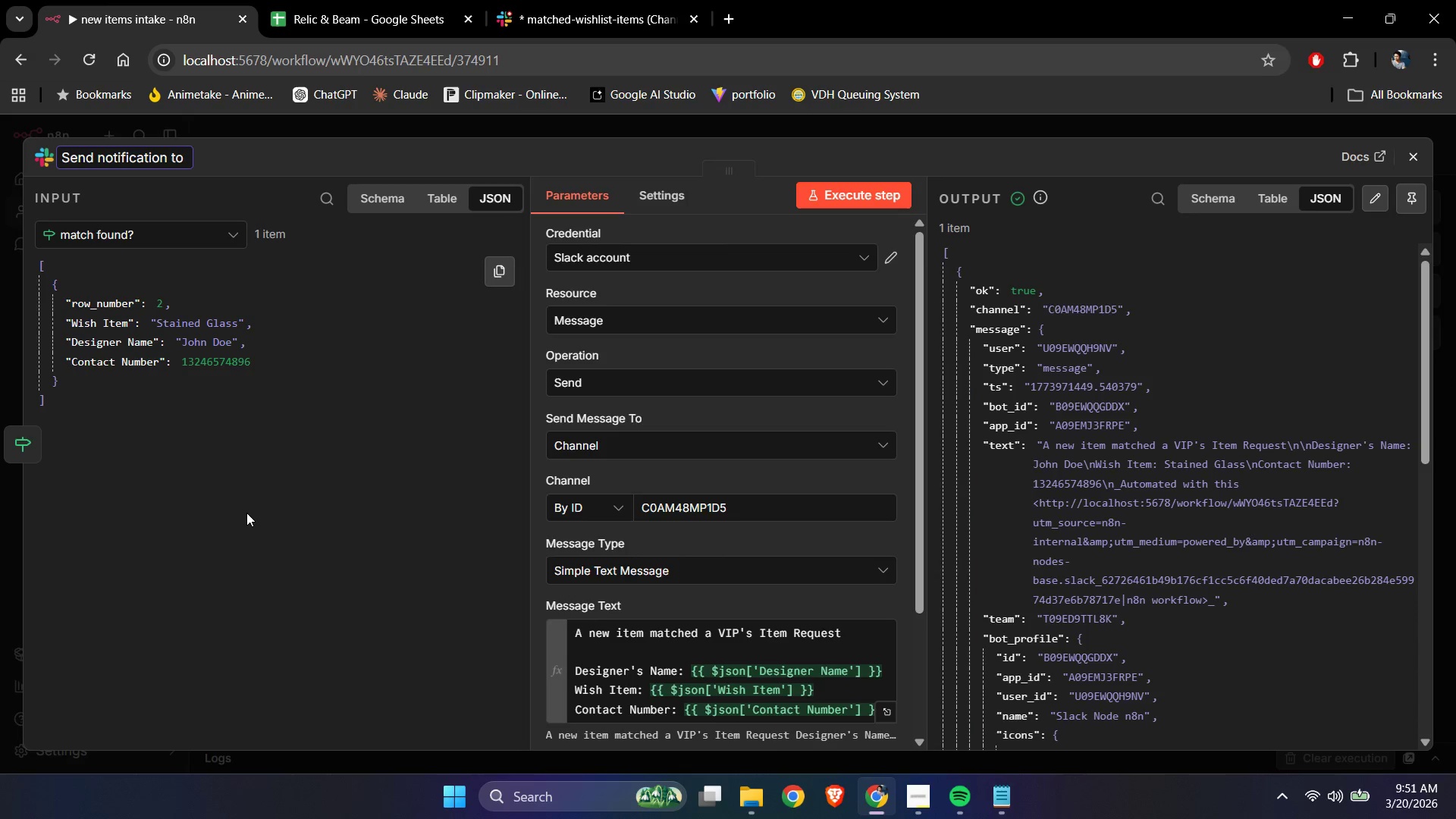 
key(Backspace)
 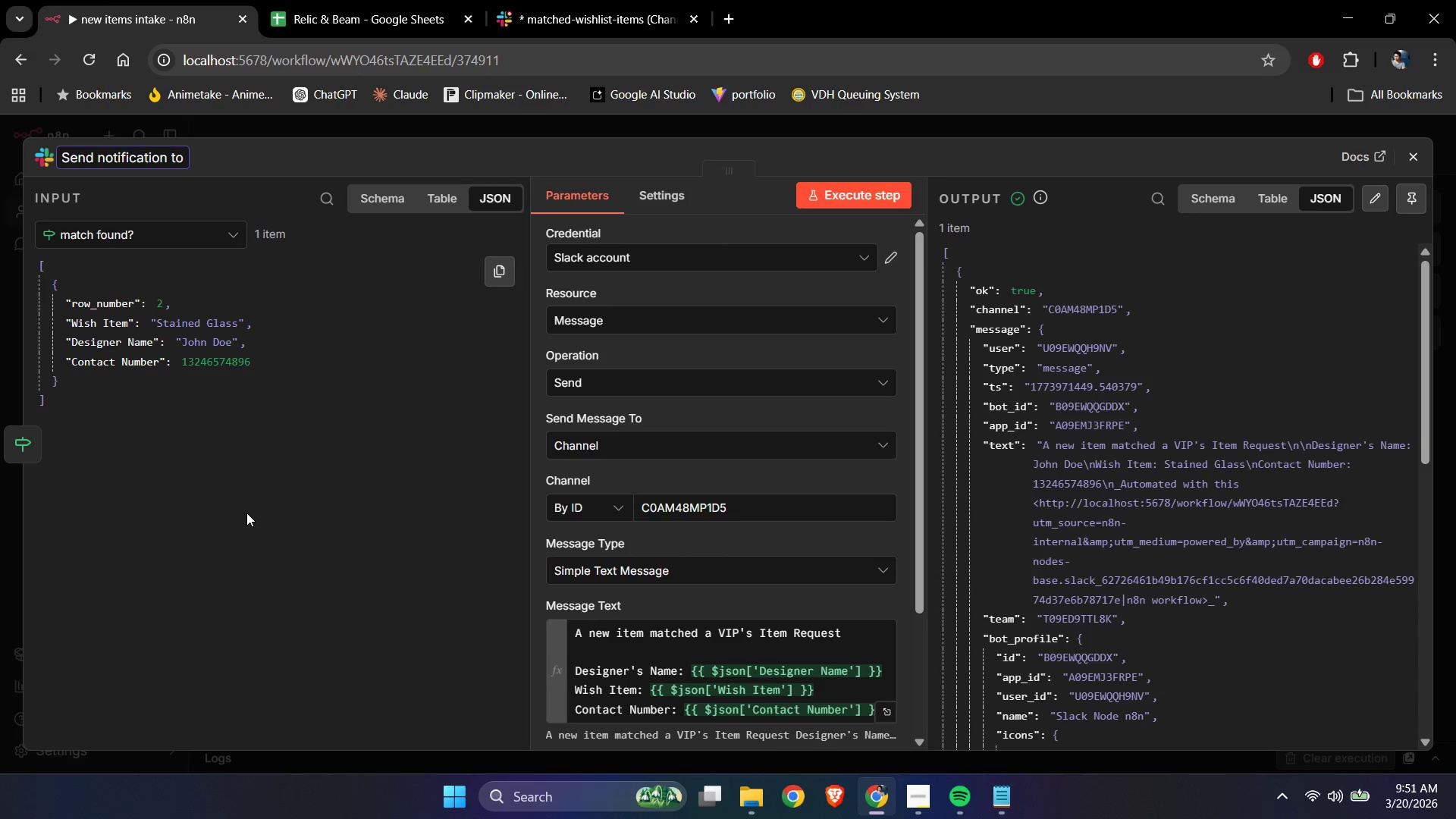 
key(Backspace)
 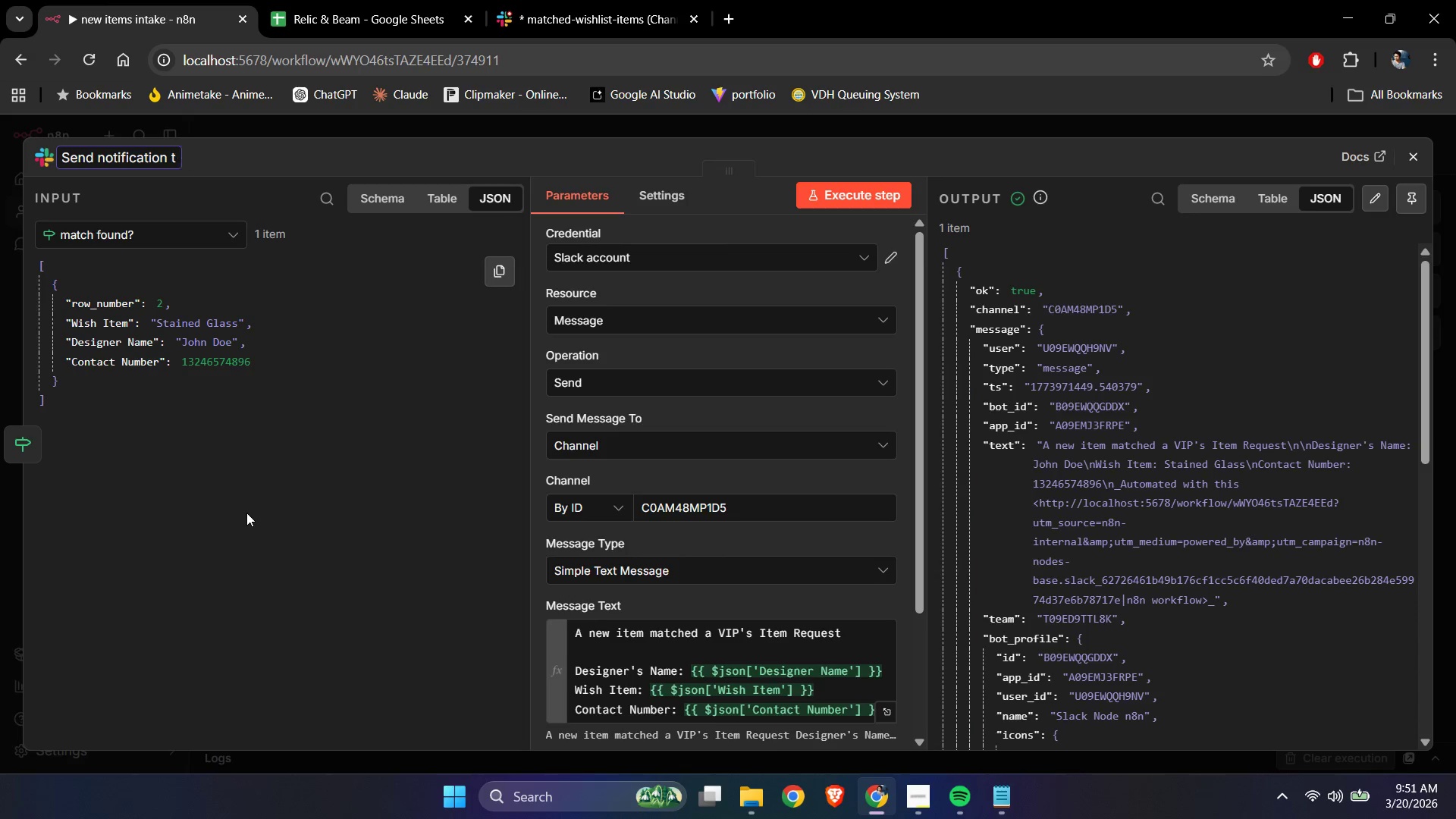 
key(Backspace)
 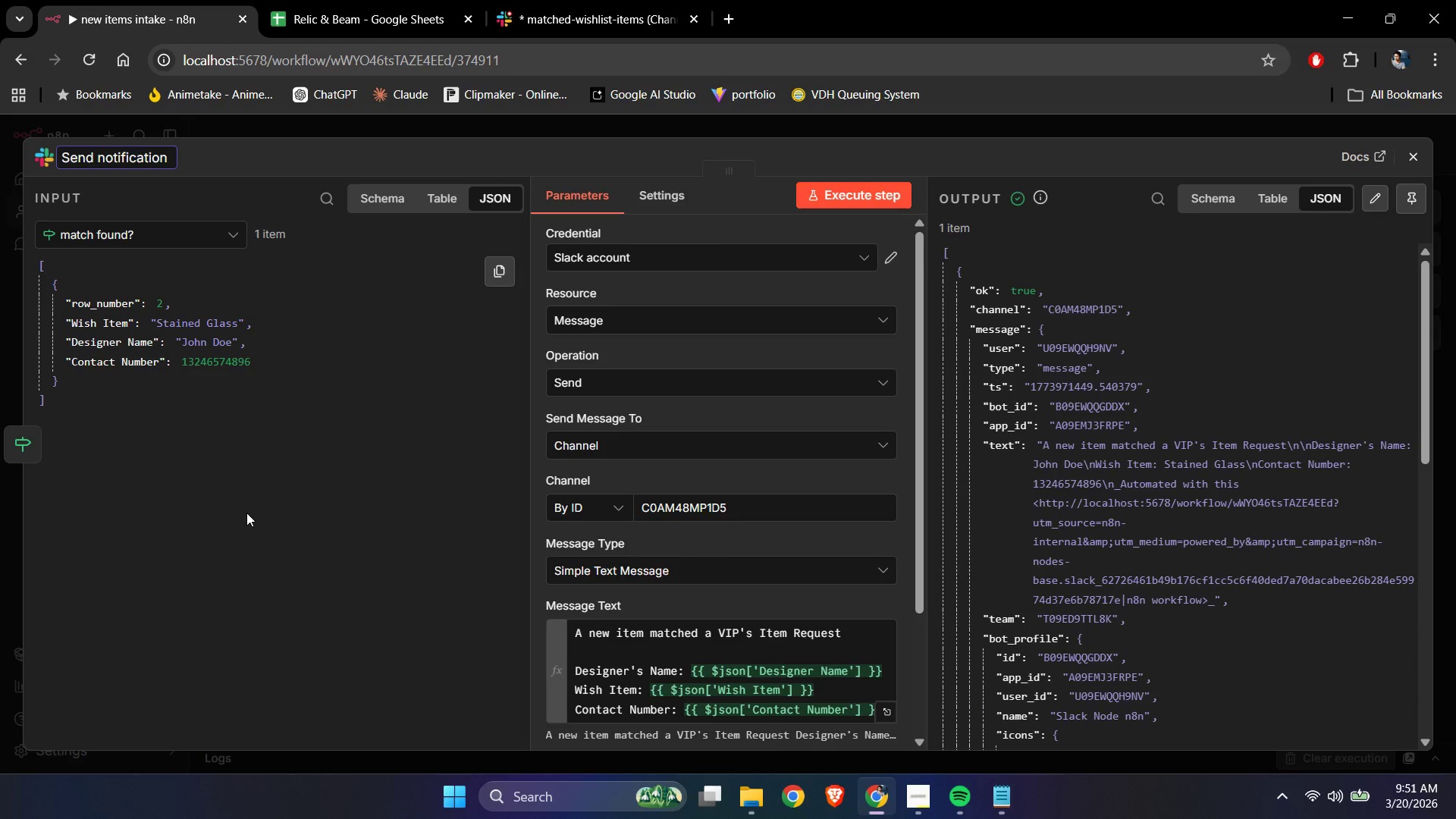 
key(Backspace)
 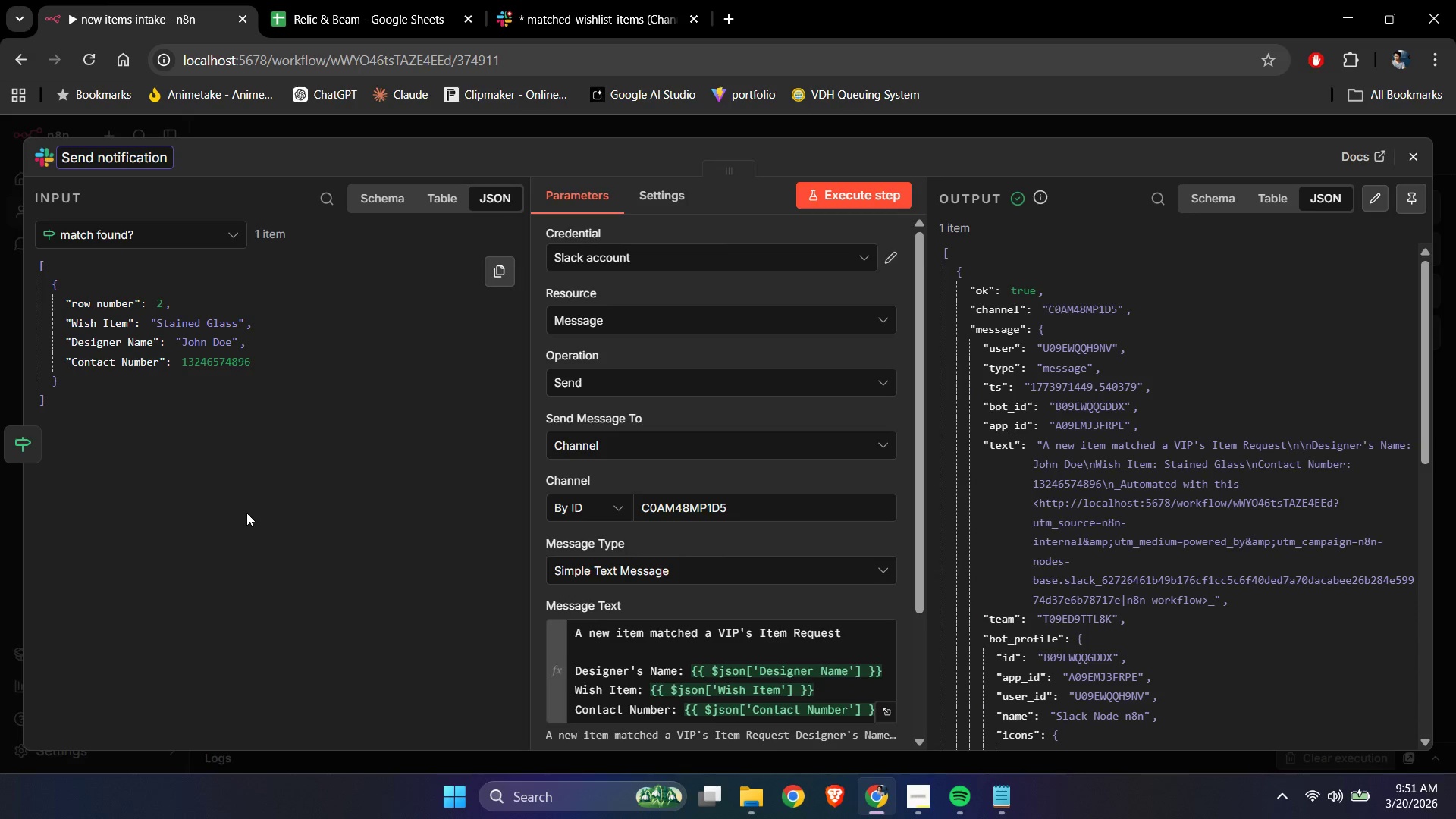 
key(Enter)
 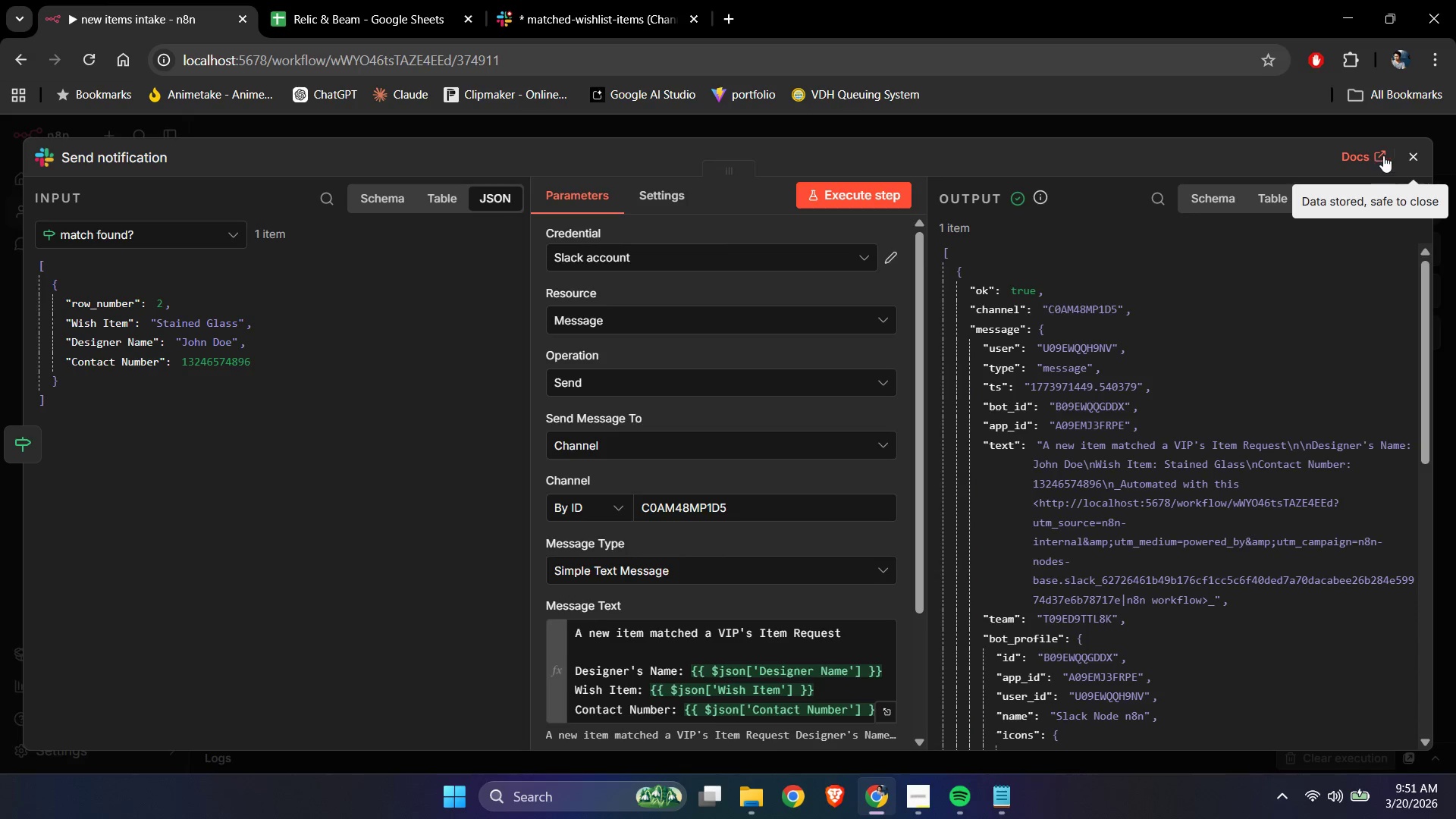 
left_click([1413, 155])
 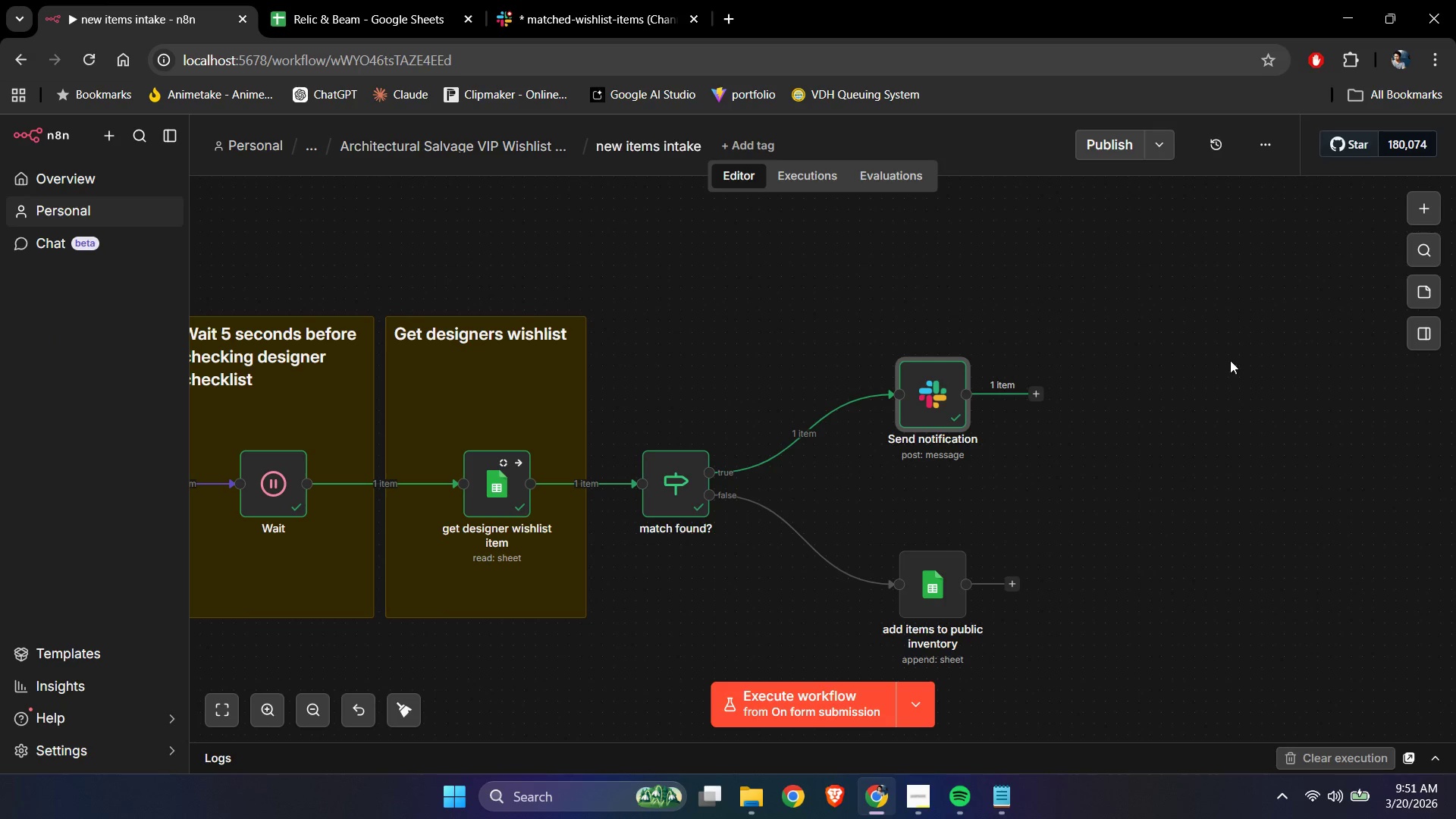 
left_click([1217, 382])
 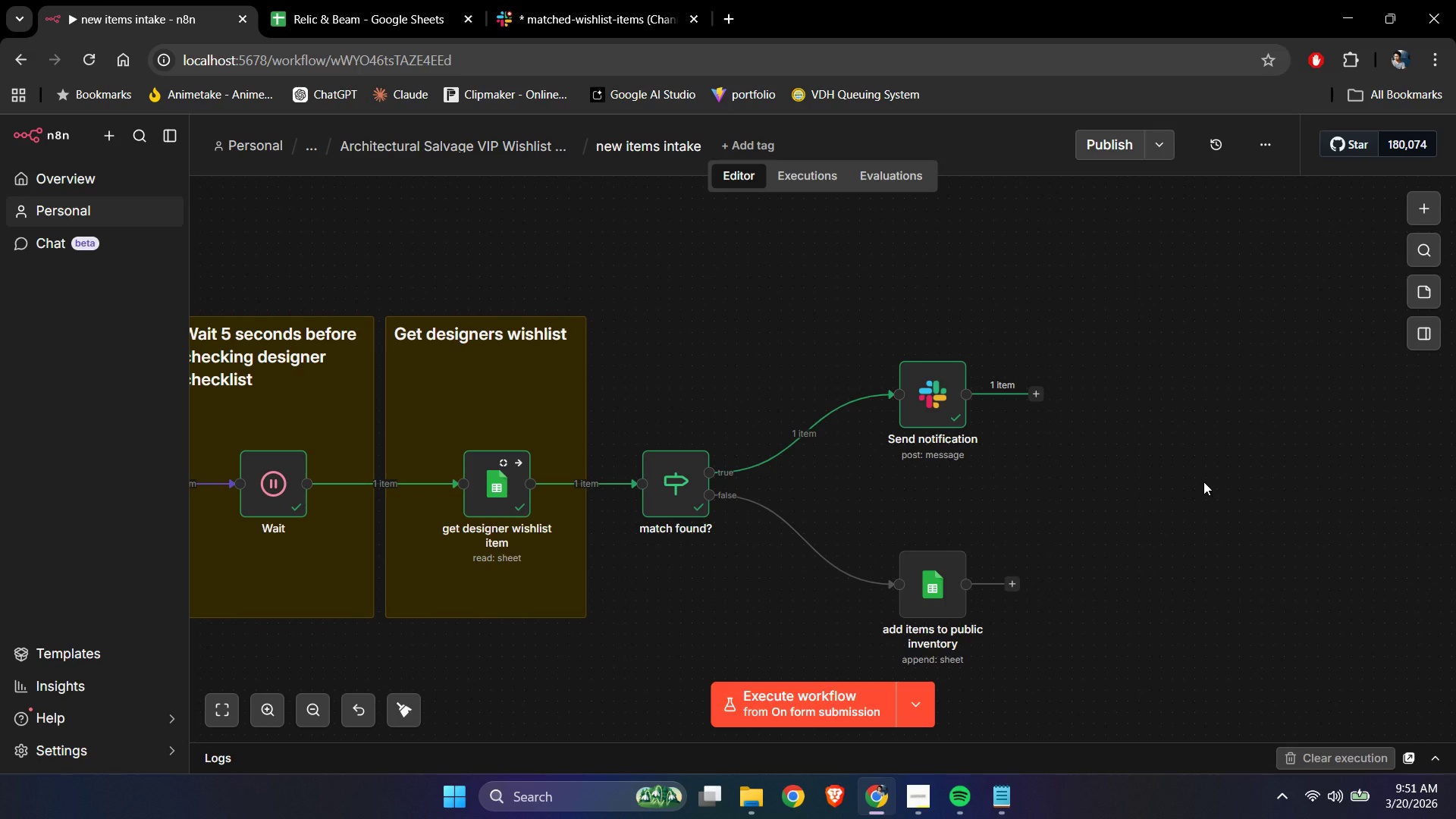 
scroll: coordinate [1203, 482], scroll_direction: down, amount: 1.0
 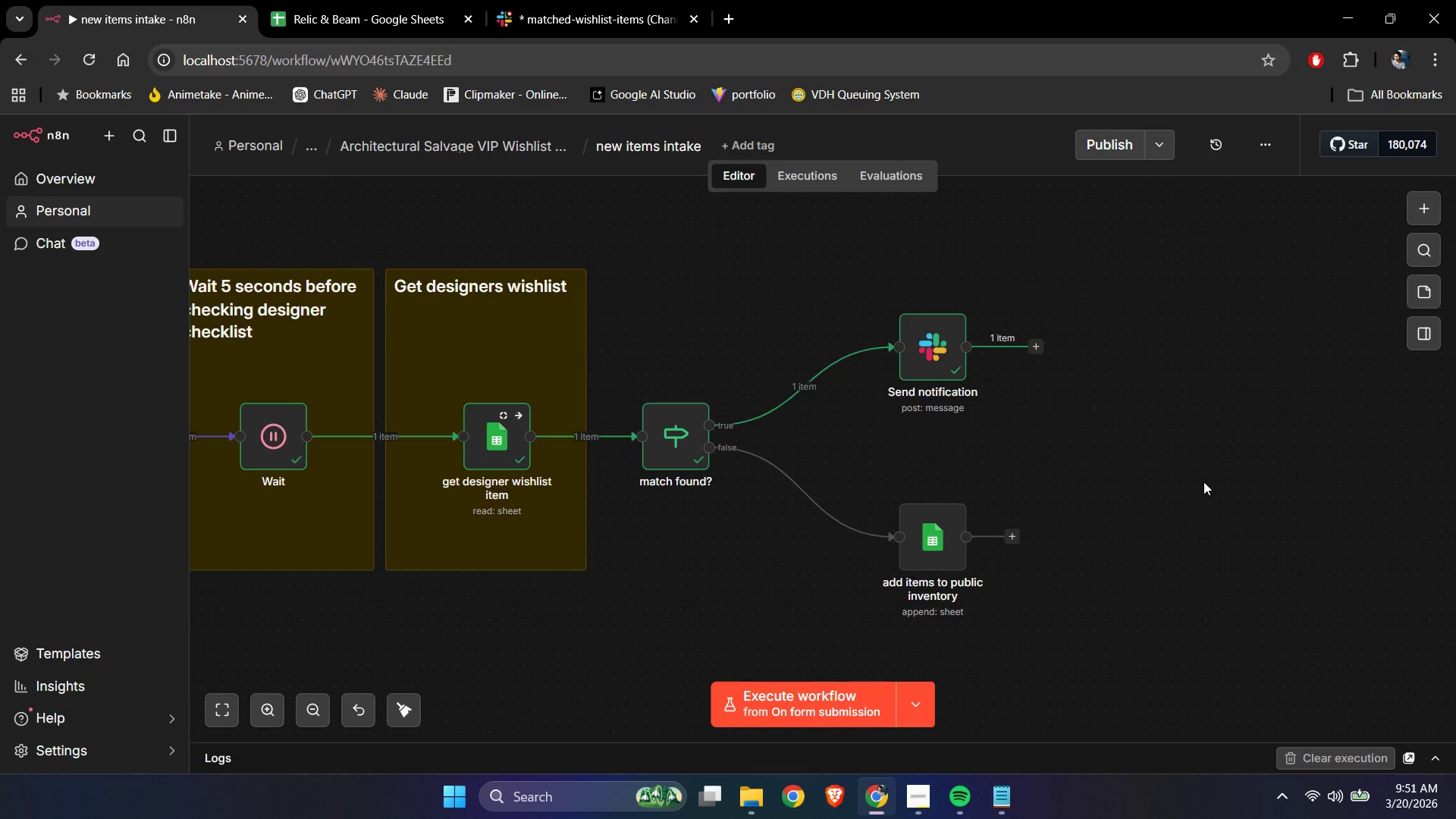 
scroll: coordinate [1203, 482], scroll_direction: up, amount: 1.0
 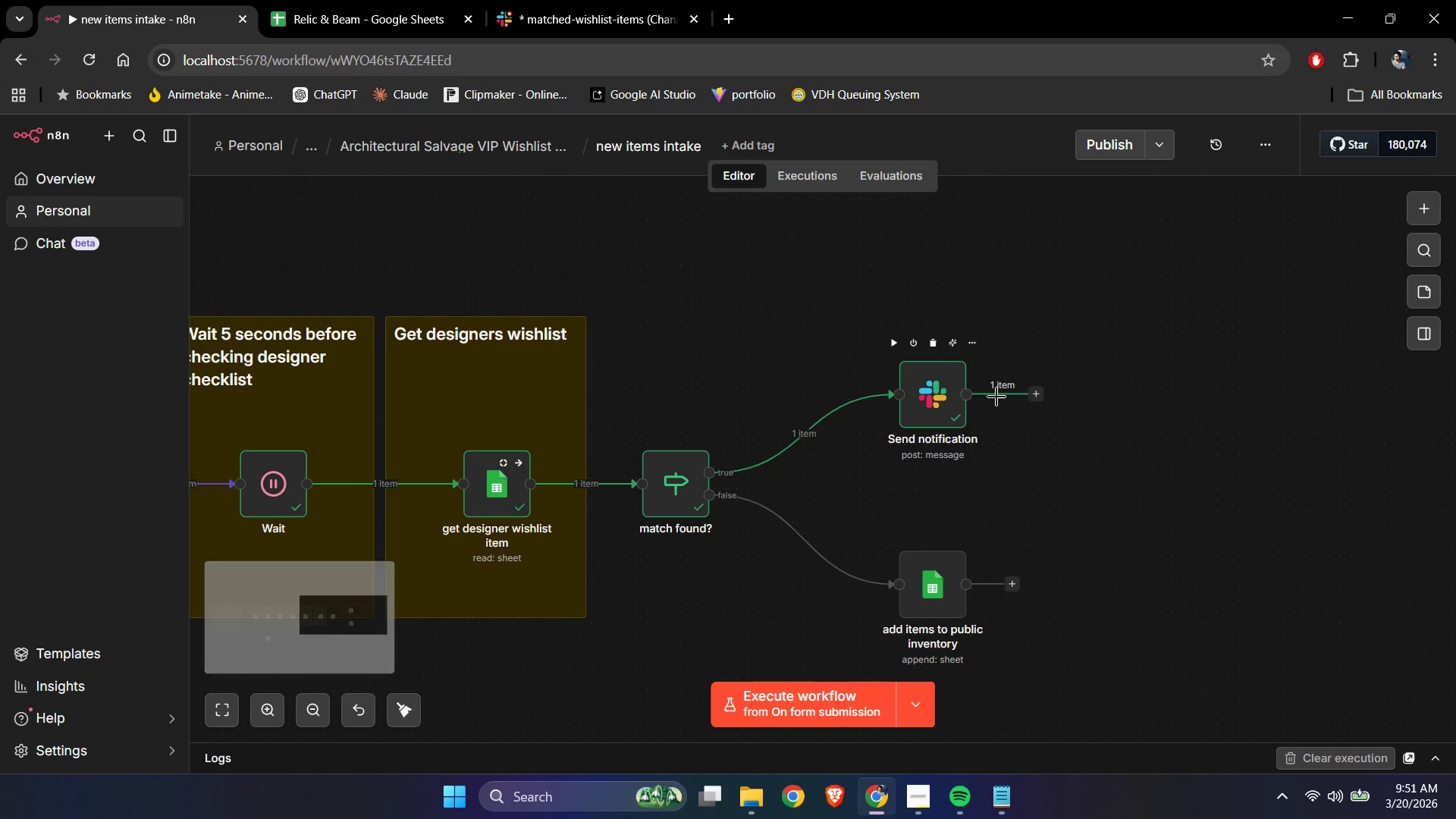 
left_click([1039, 396])
 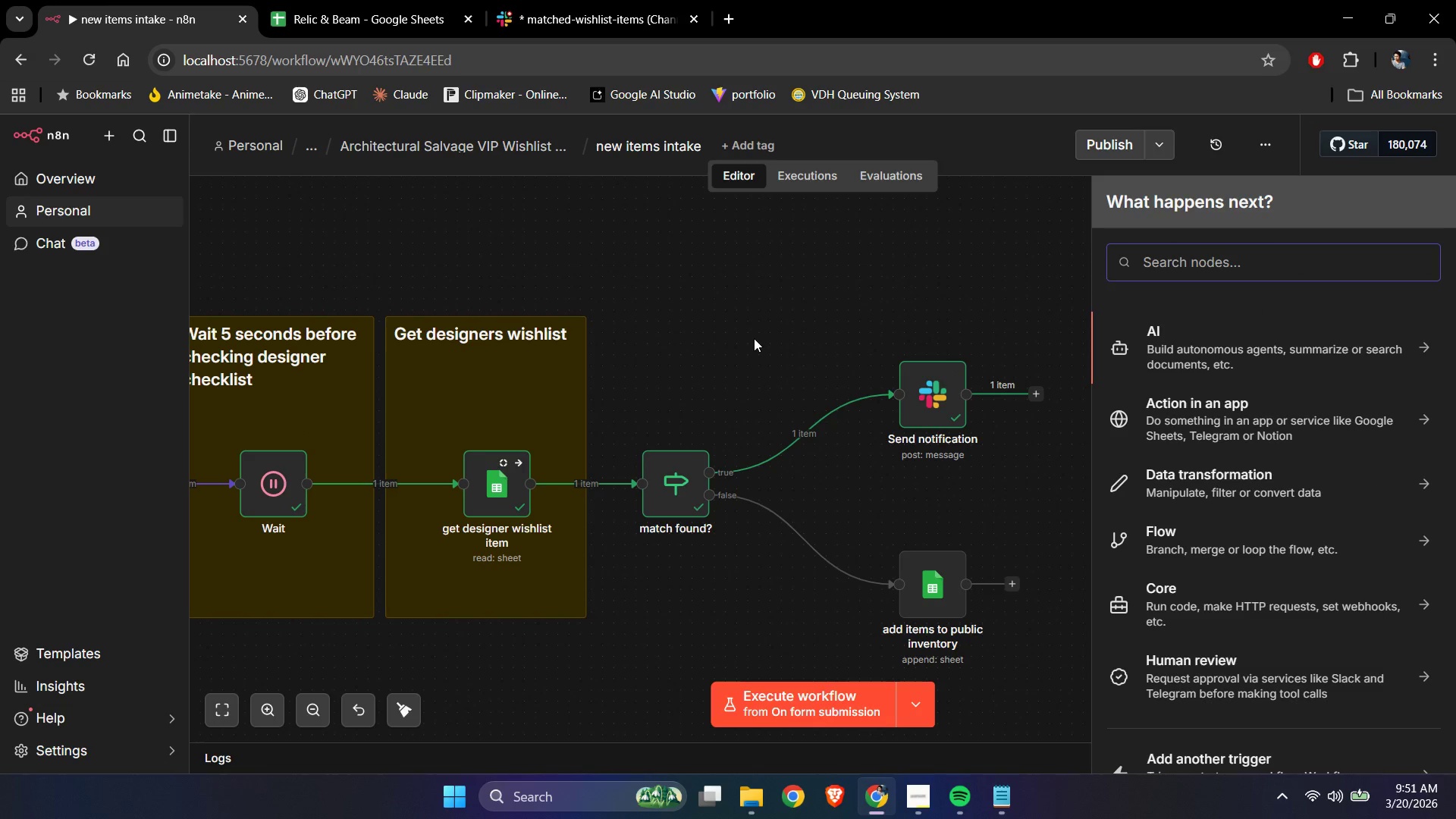 
type(slack)
 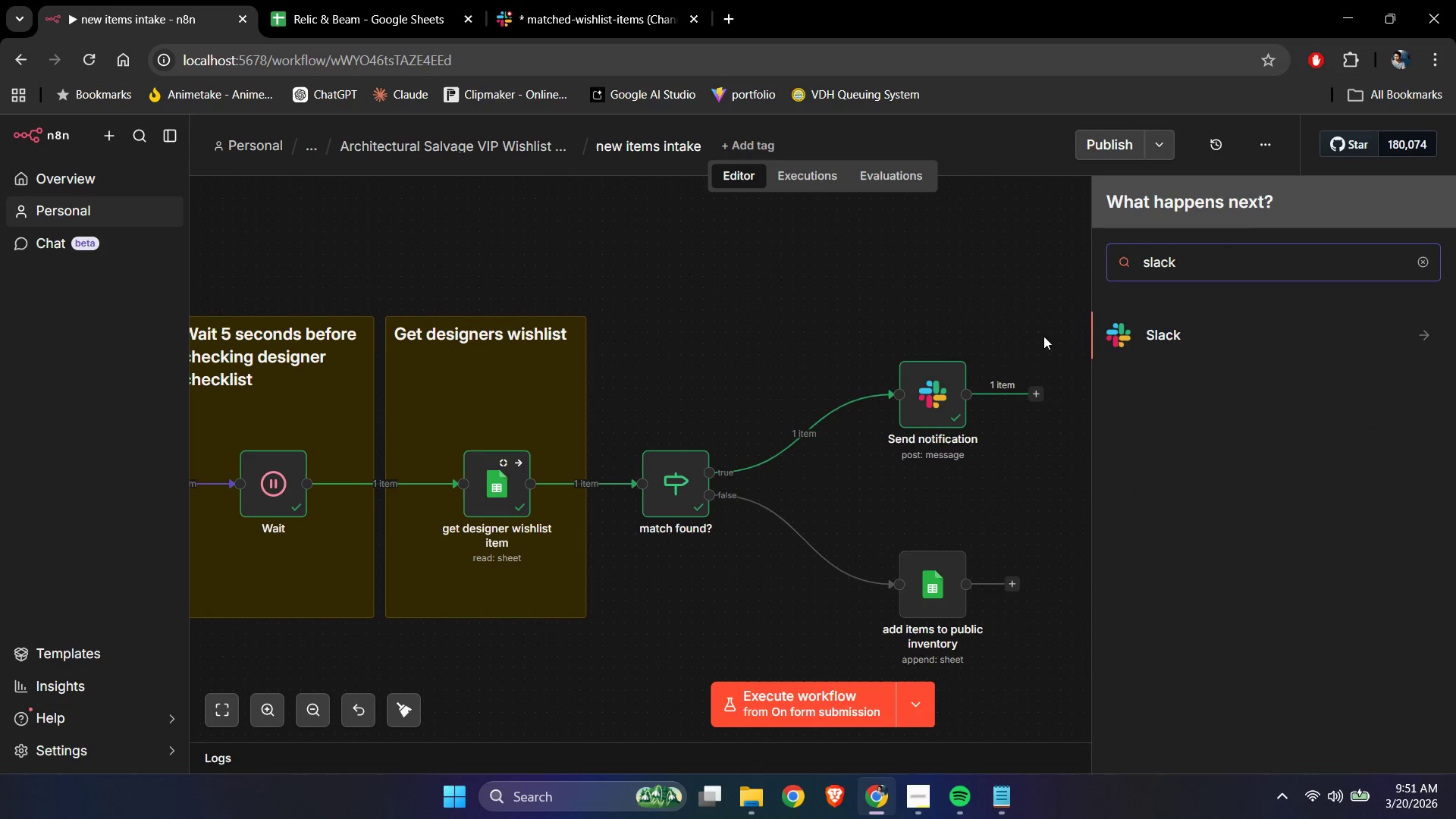 
left_click([1179, 326])
 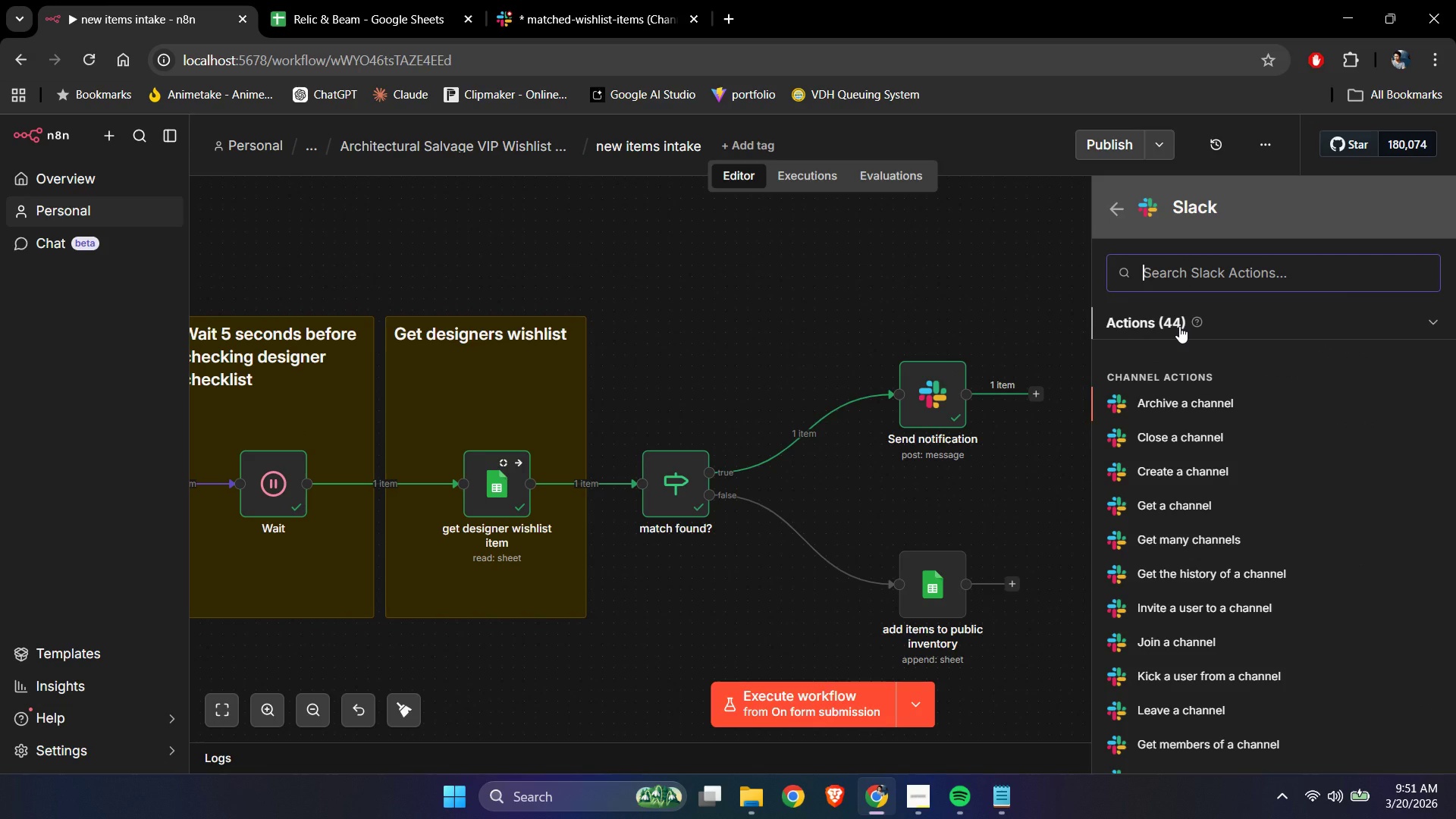 
type(sen)
 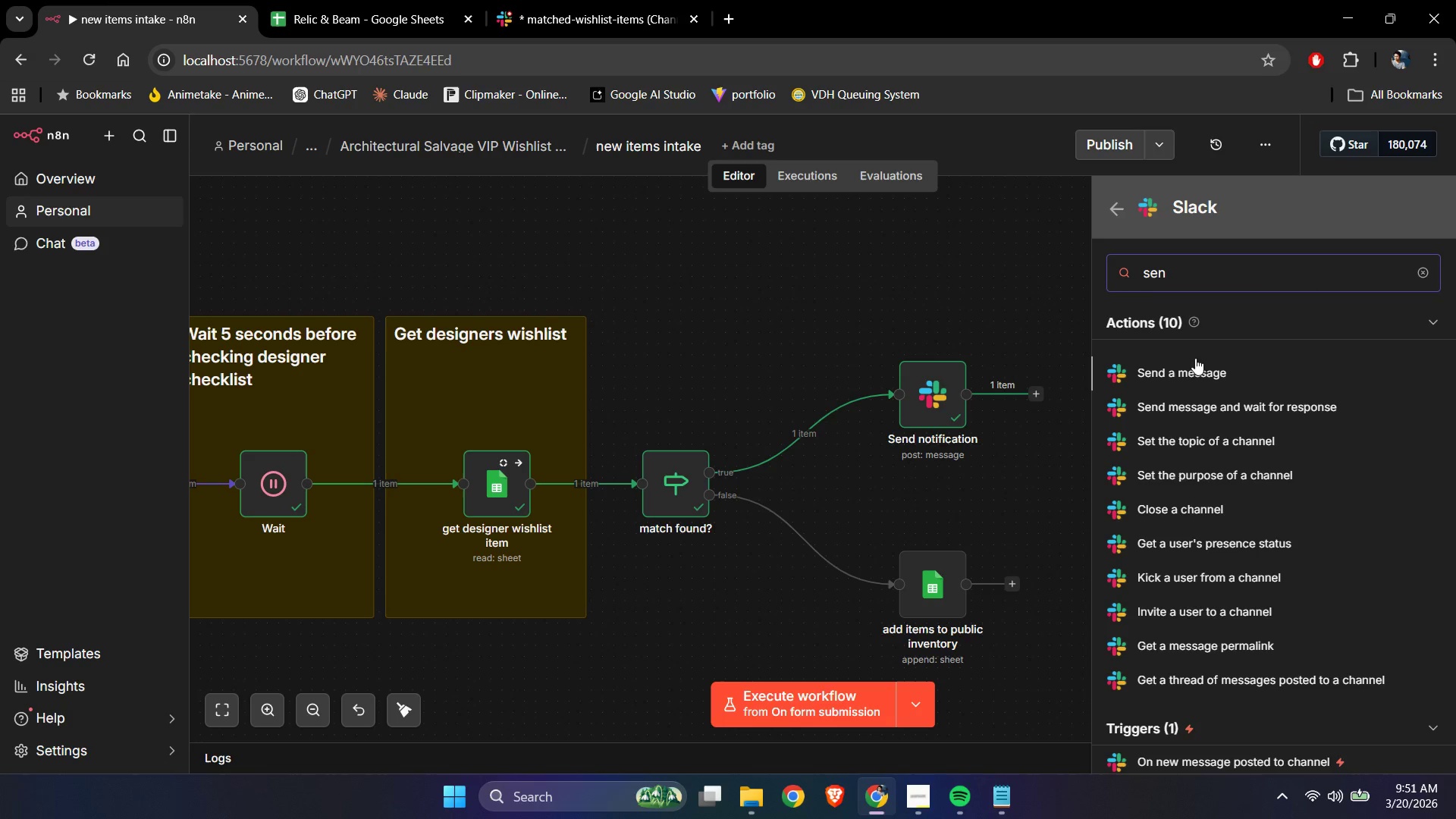 
left_click([1188, 372])
 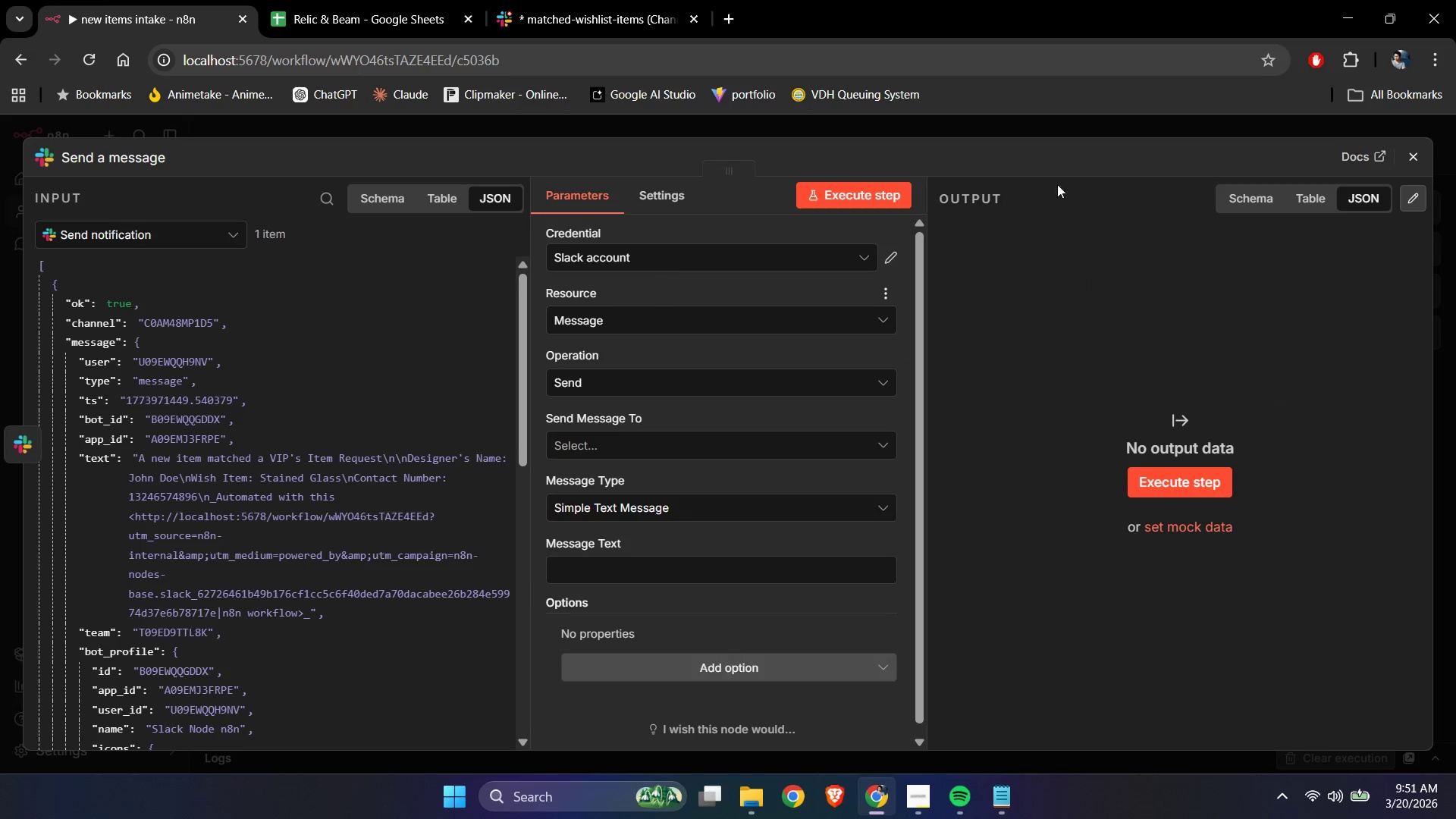 
left_click([1408, 155])
 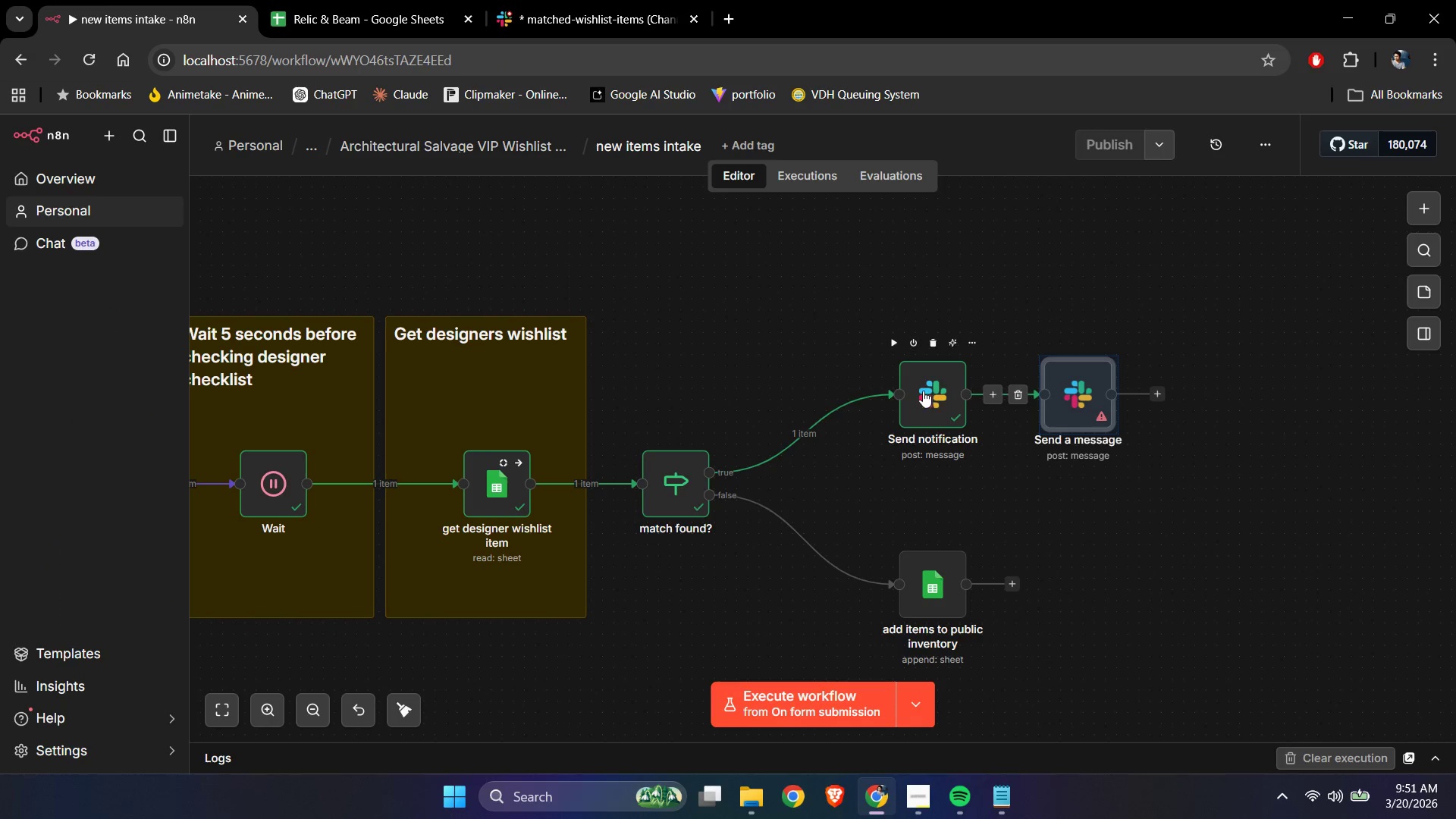 
double_click([923, 391])
 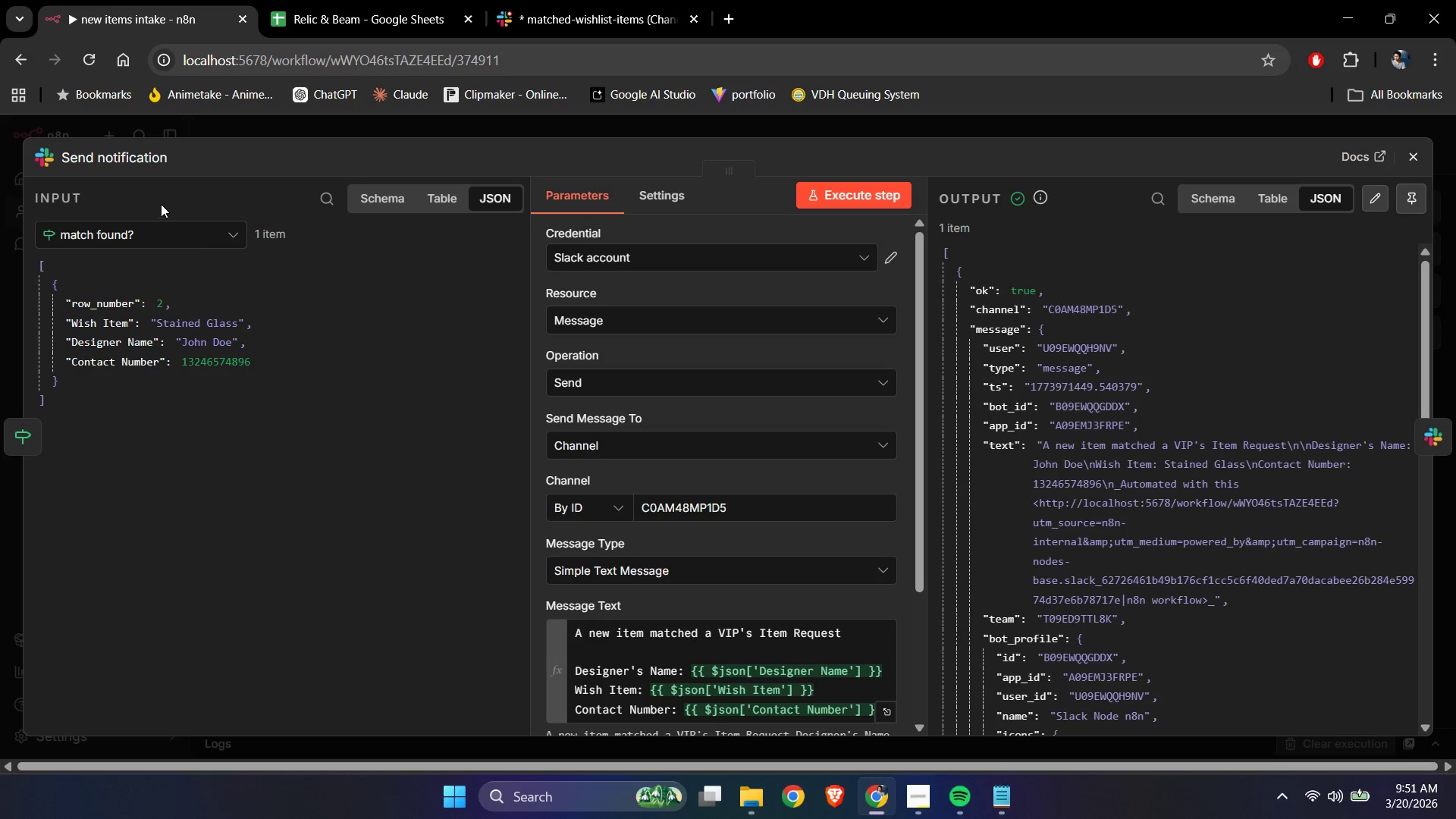 
left_click([129, 161])
 